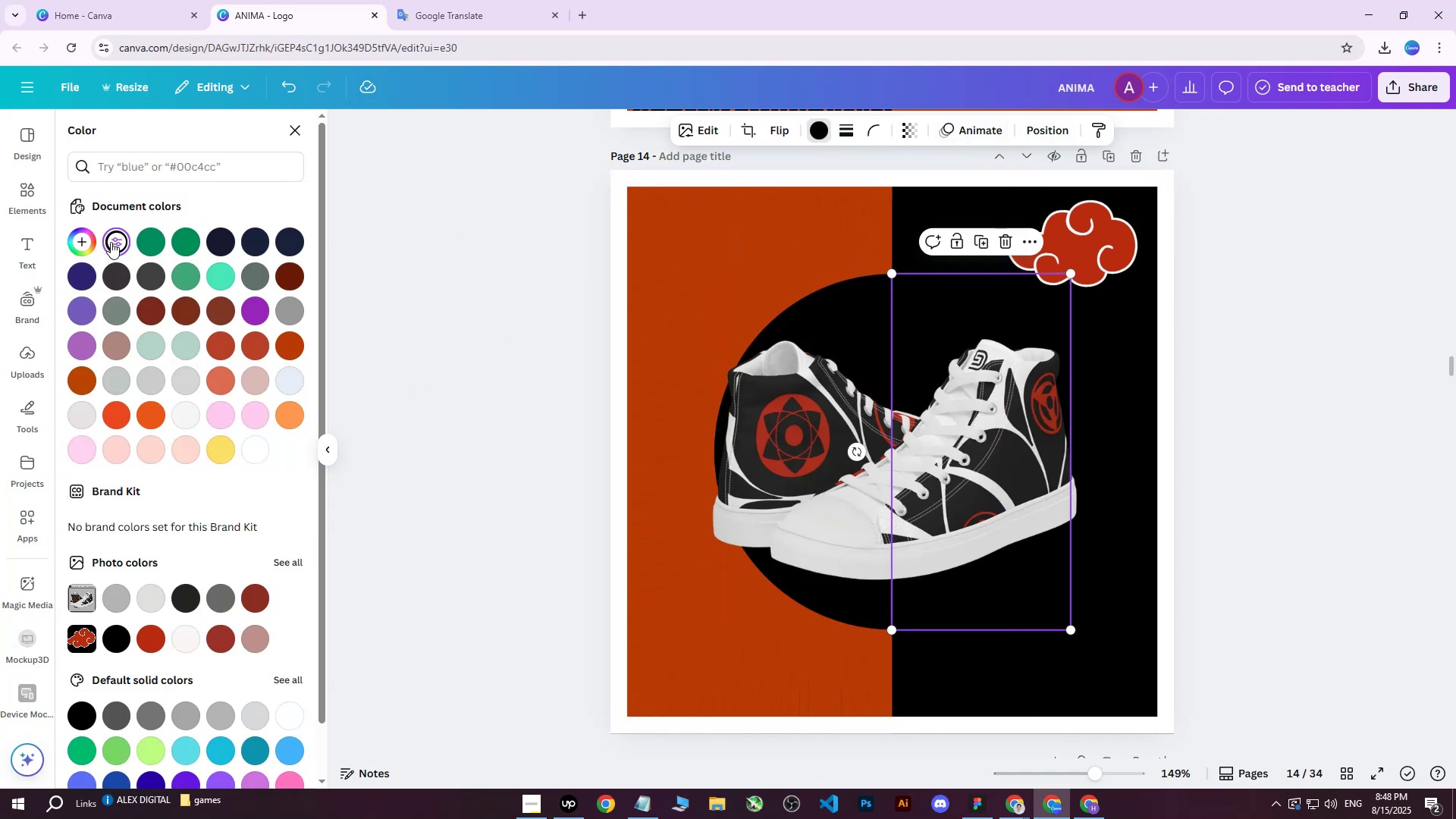 
double_click([111, 242])
 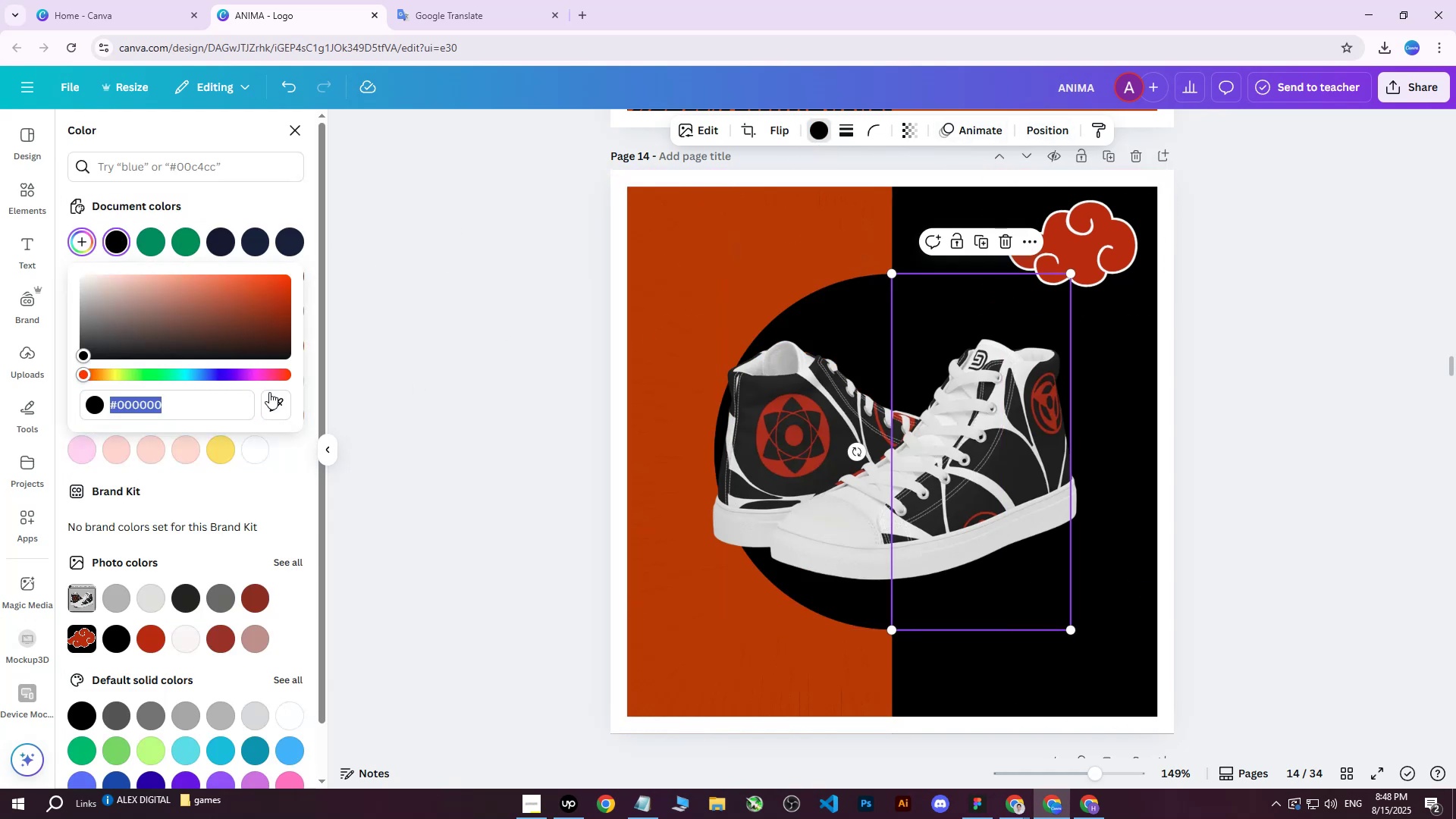 
left_click([286, 400])
 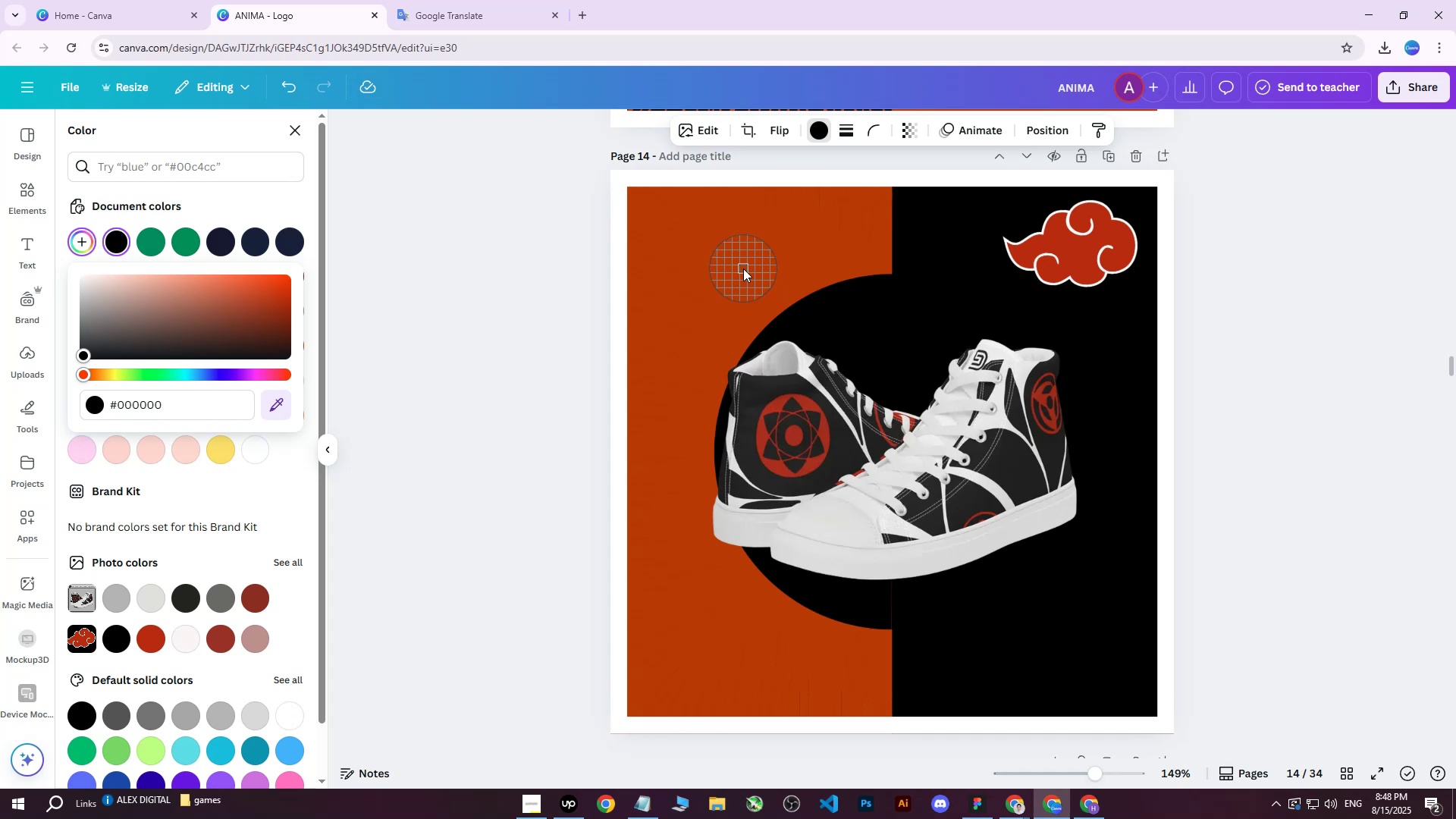 
left_click([743, 268])
 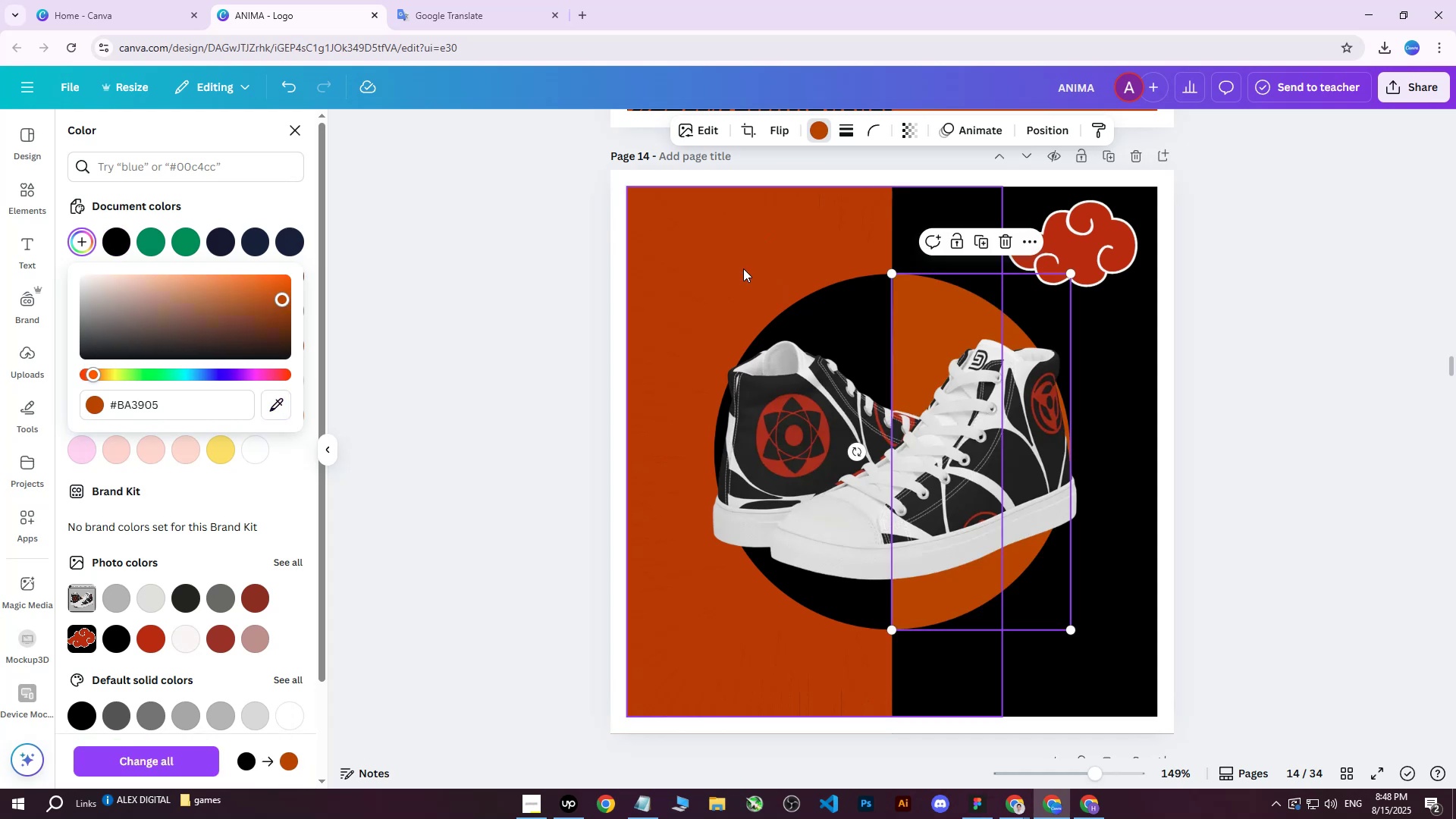 
wait(9.22)
 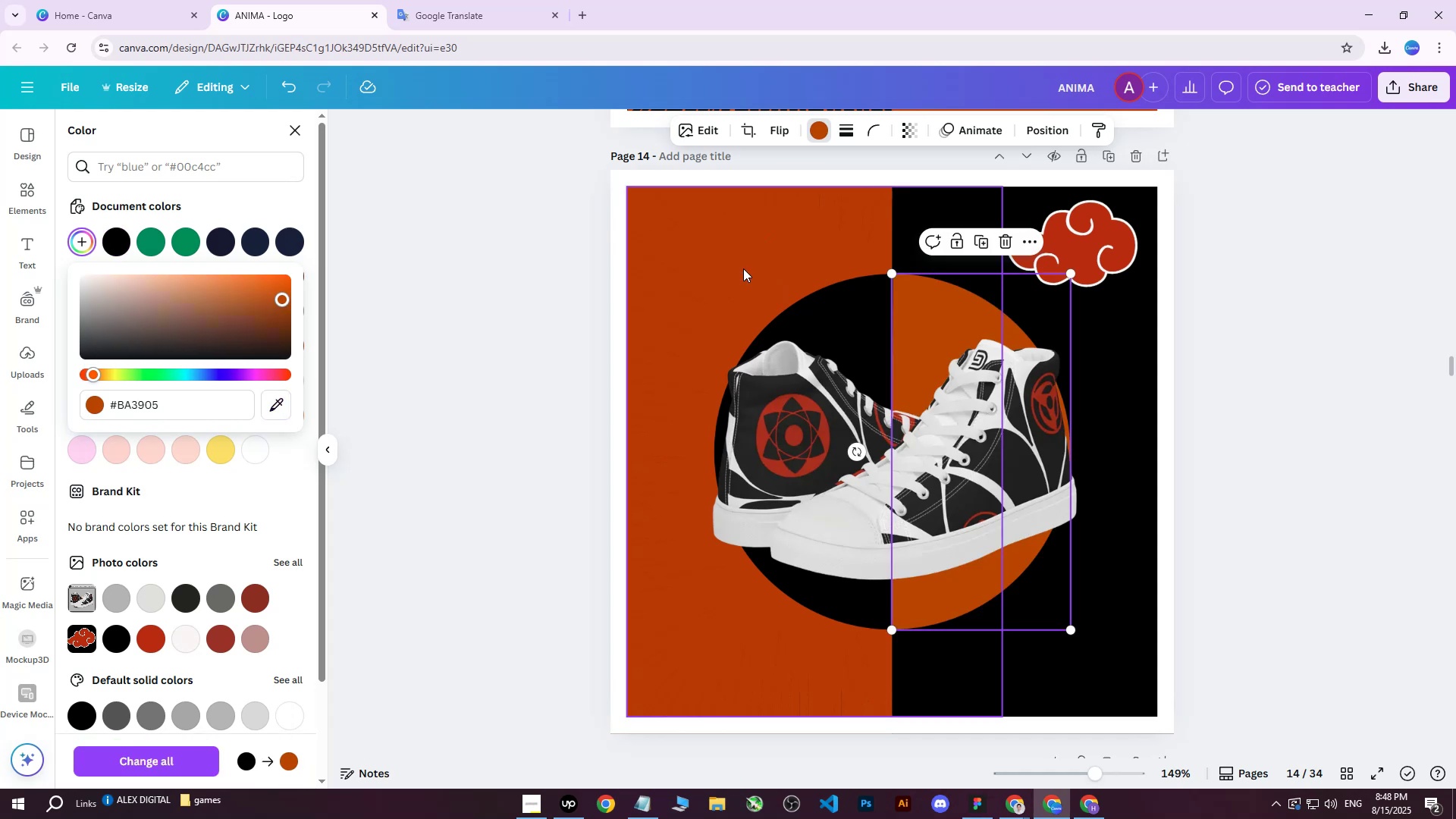 
double_click([1252, 381])
 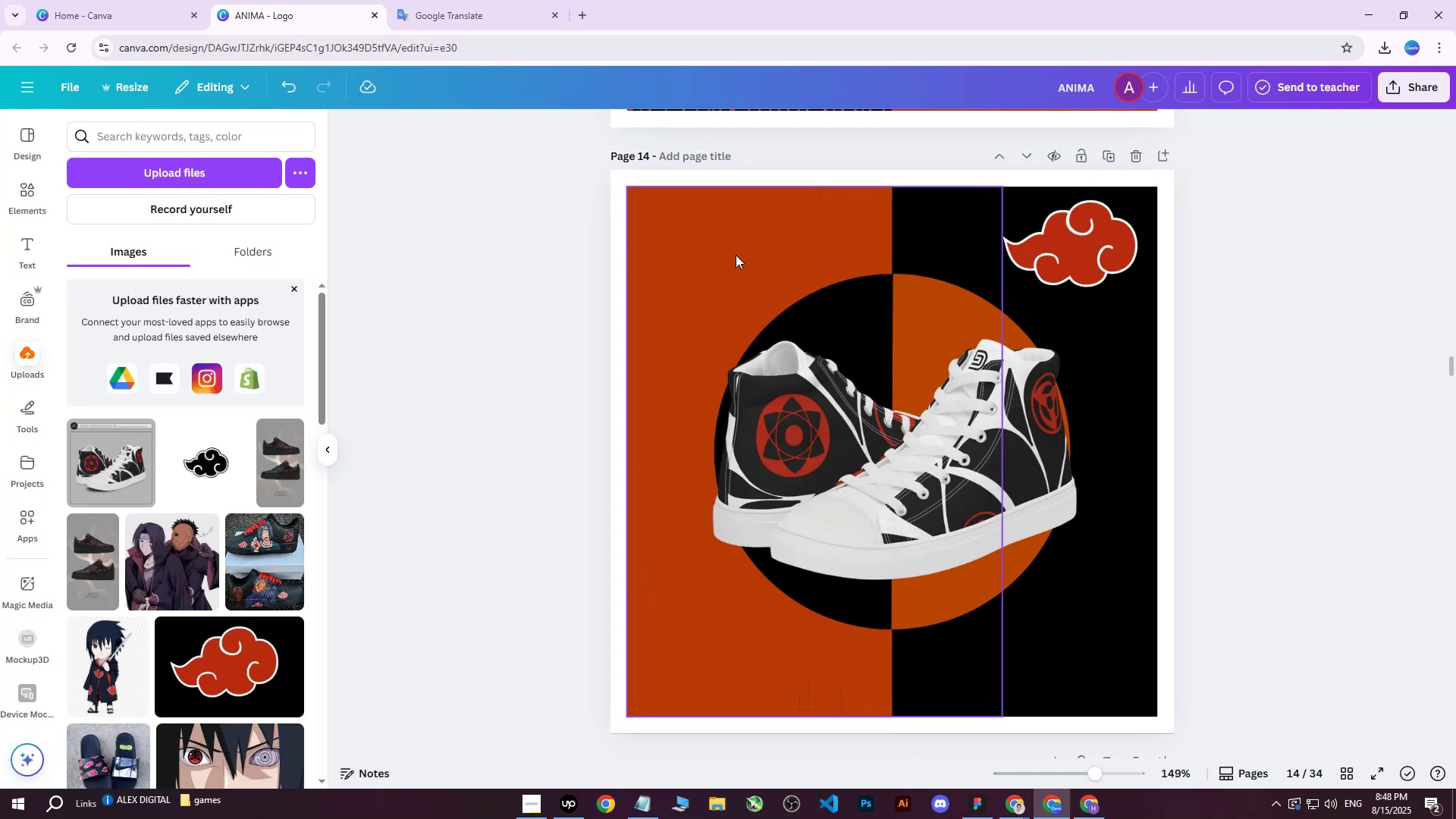 
left_click([736, 255])
 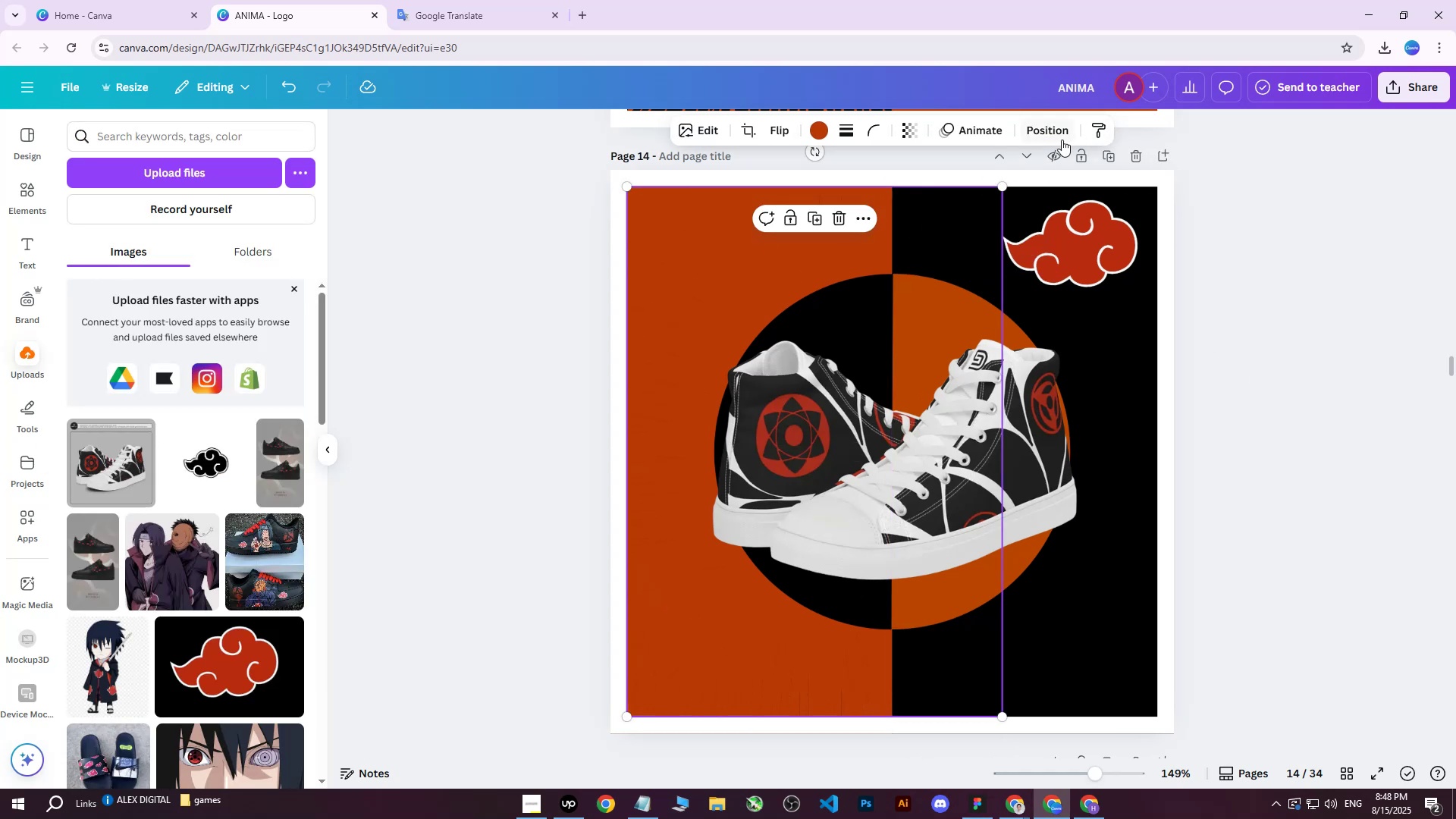 
left_click([1032, 133])
 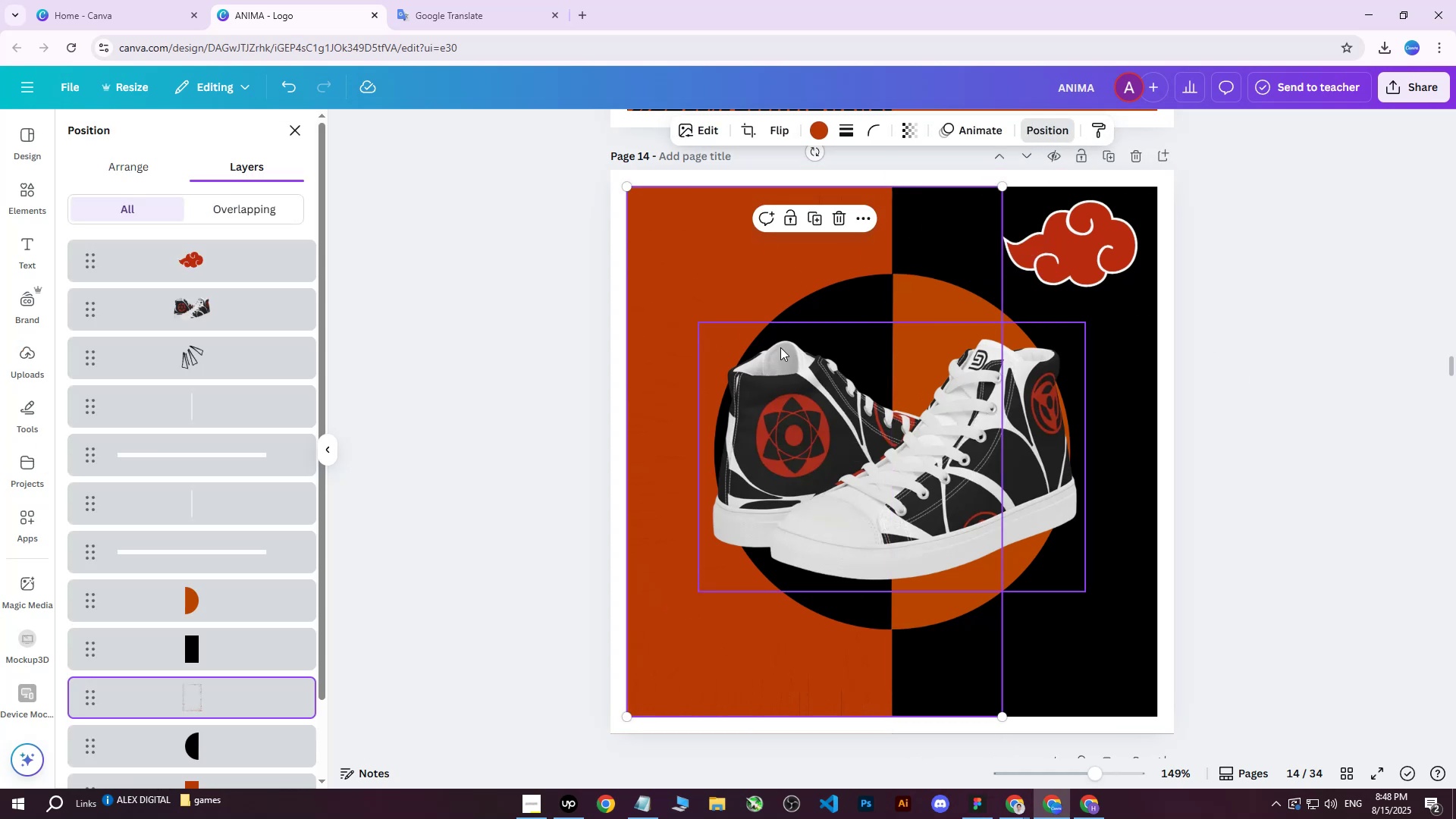 
scroll: coordinate [209, 533], scroll_direction: down, amount: 1.0
 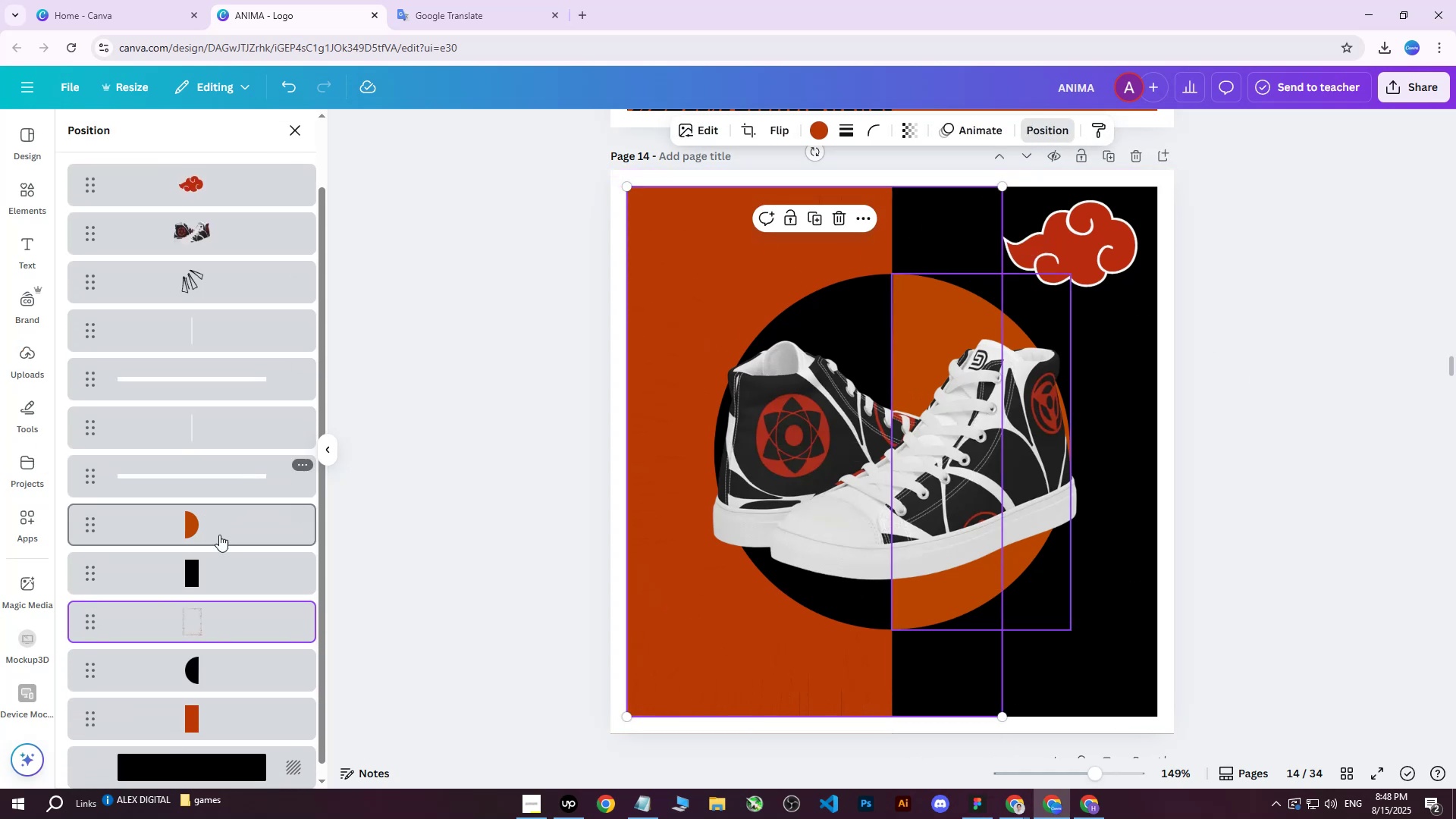 
left_click([198, 620])
 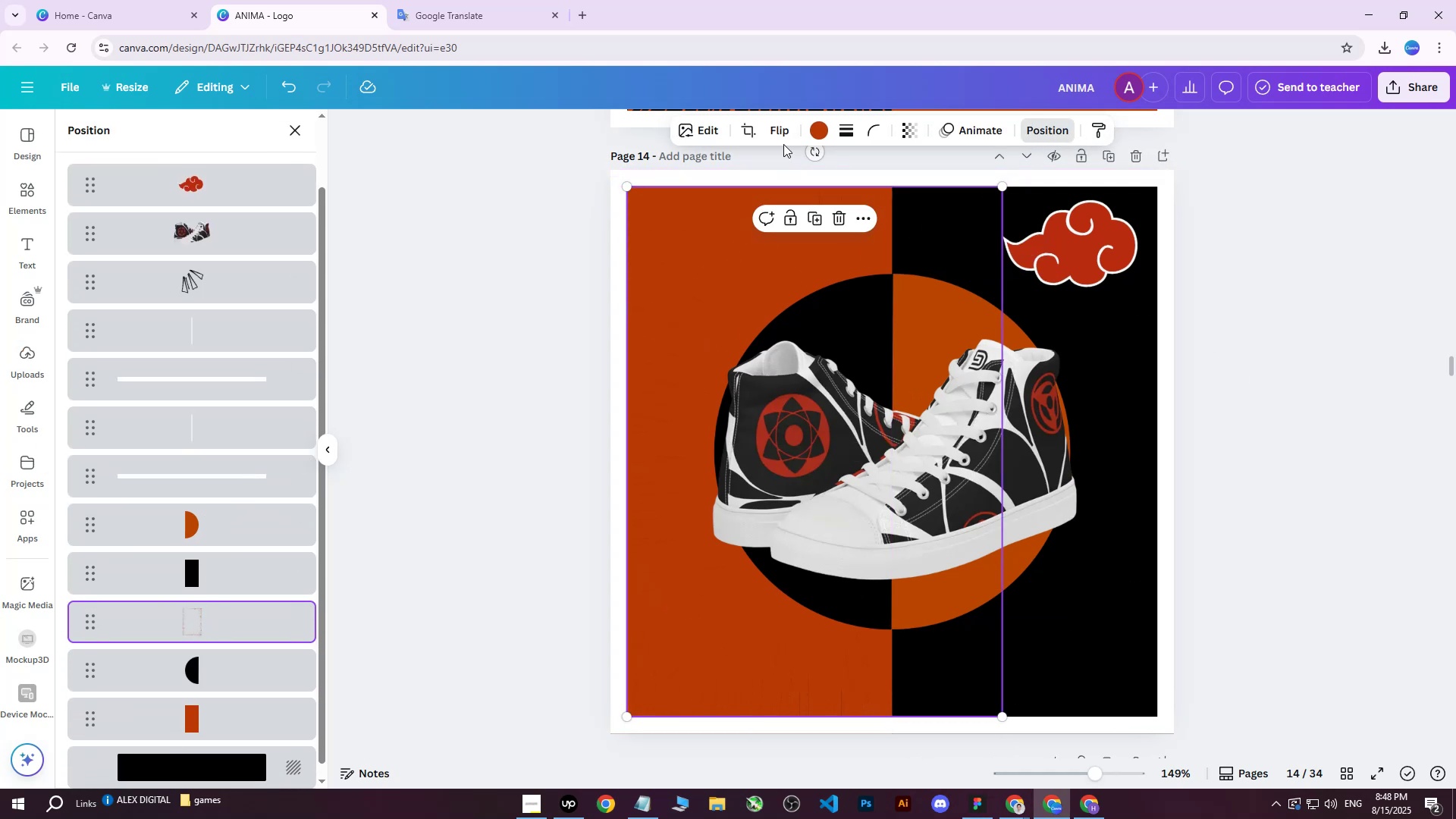 
left_click([808, 132])
 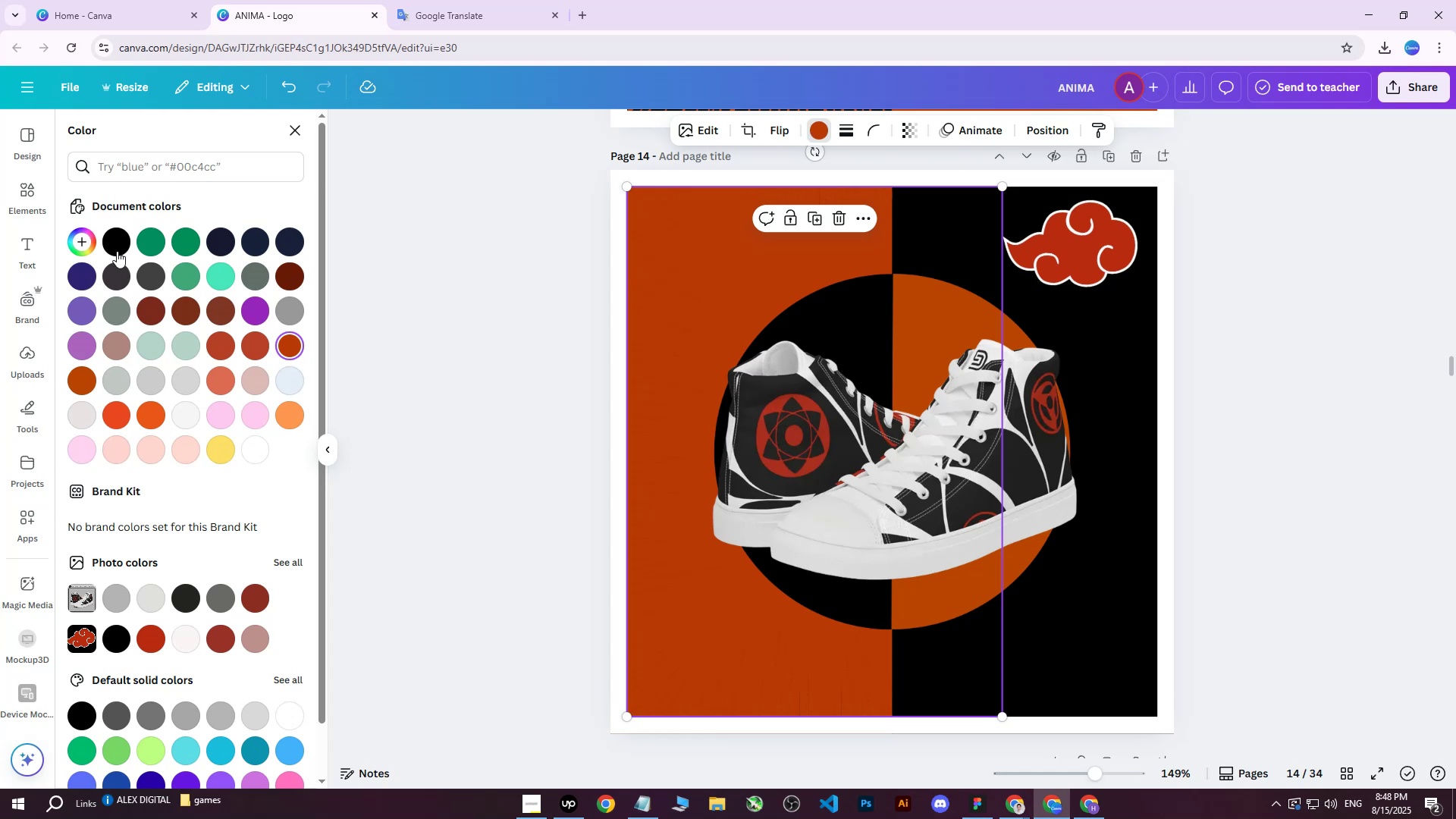 
left_click([118, 242])
 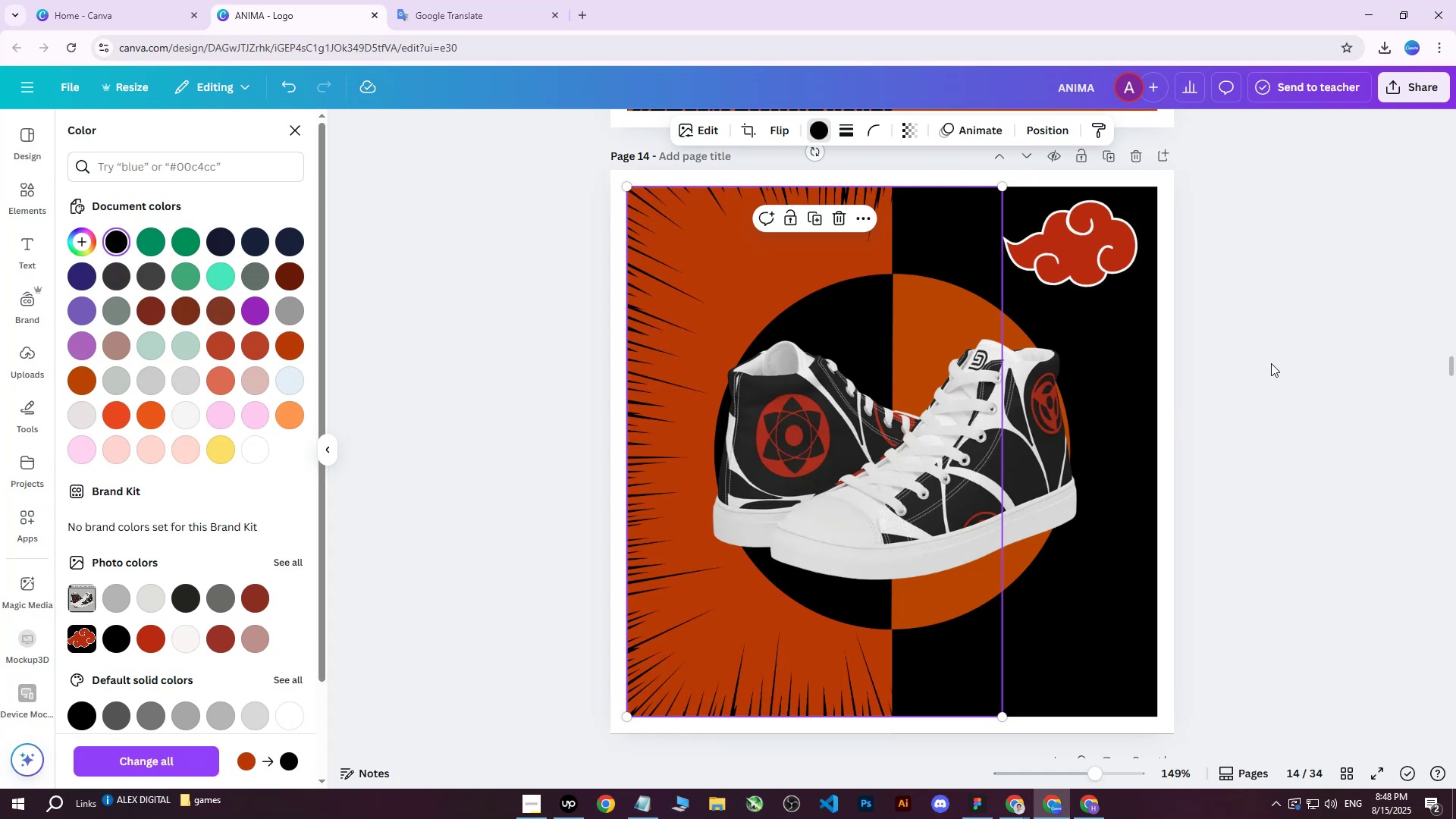 
double_click([1271, 363])
 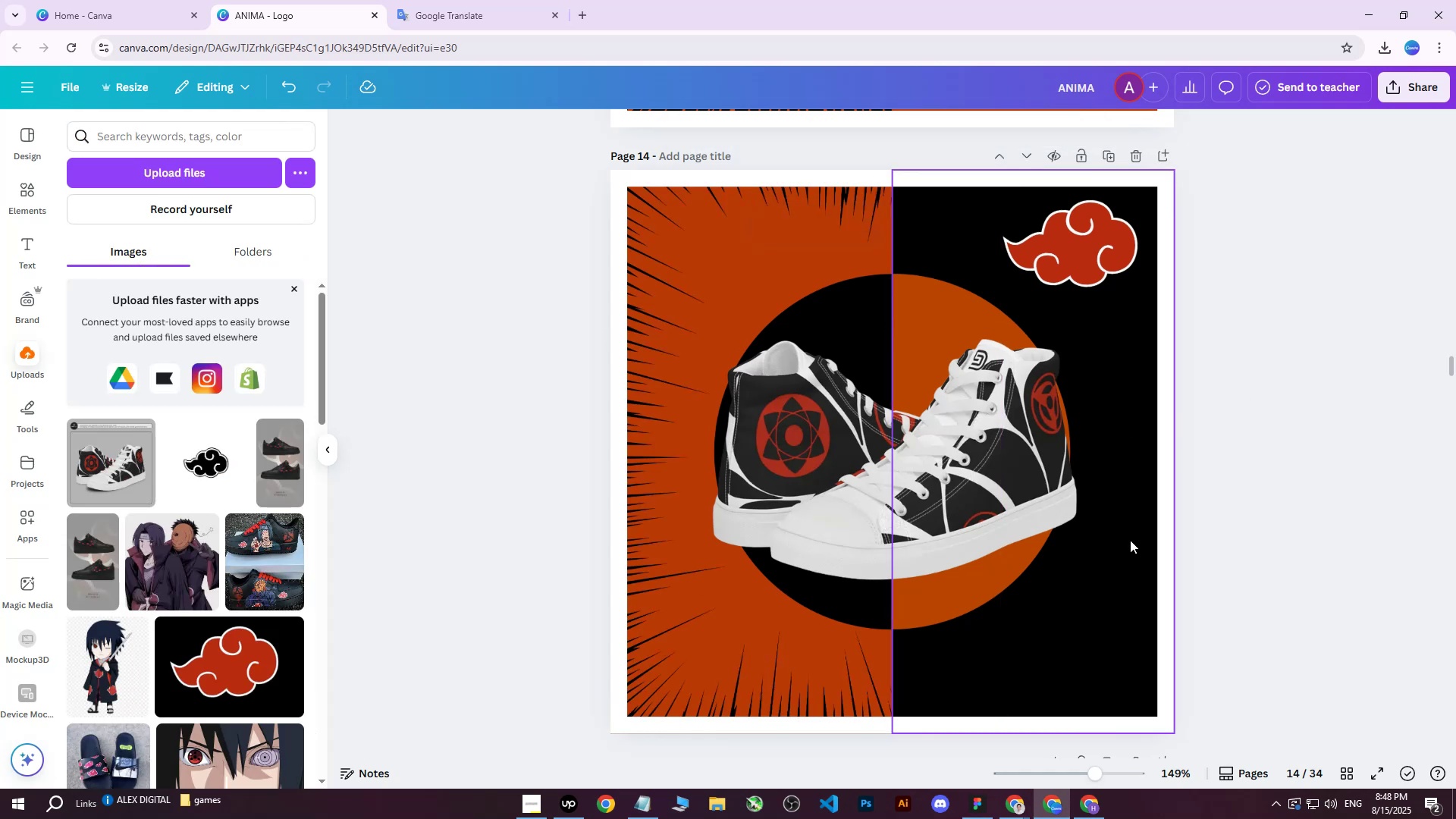 
left_click([1088, 652])
 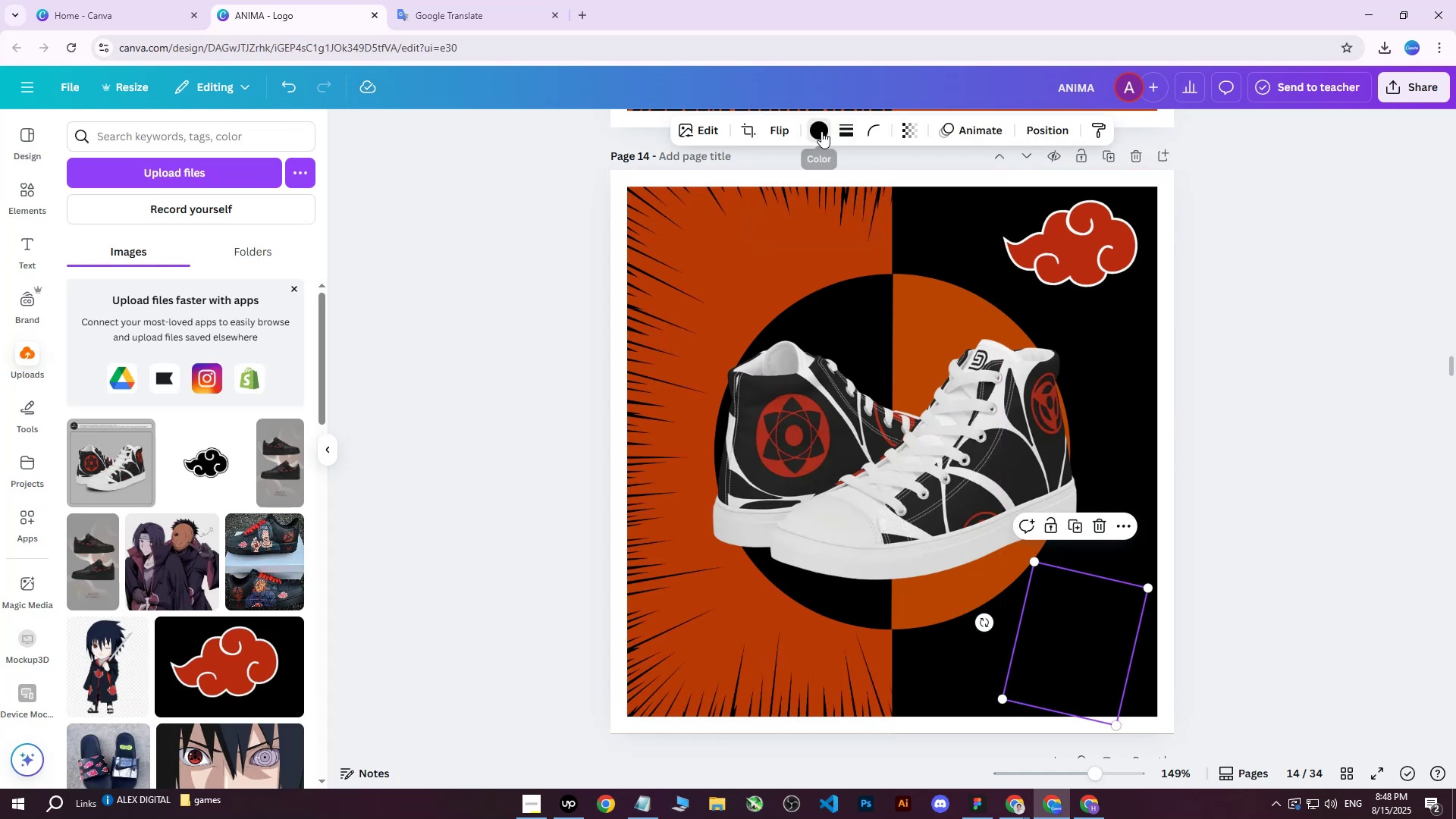 
double_click([821, 131])
 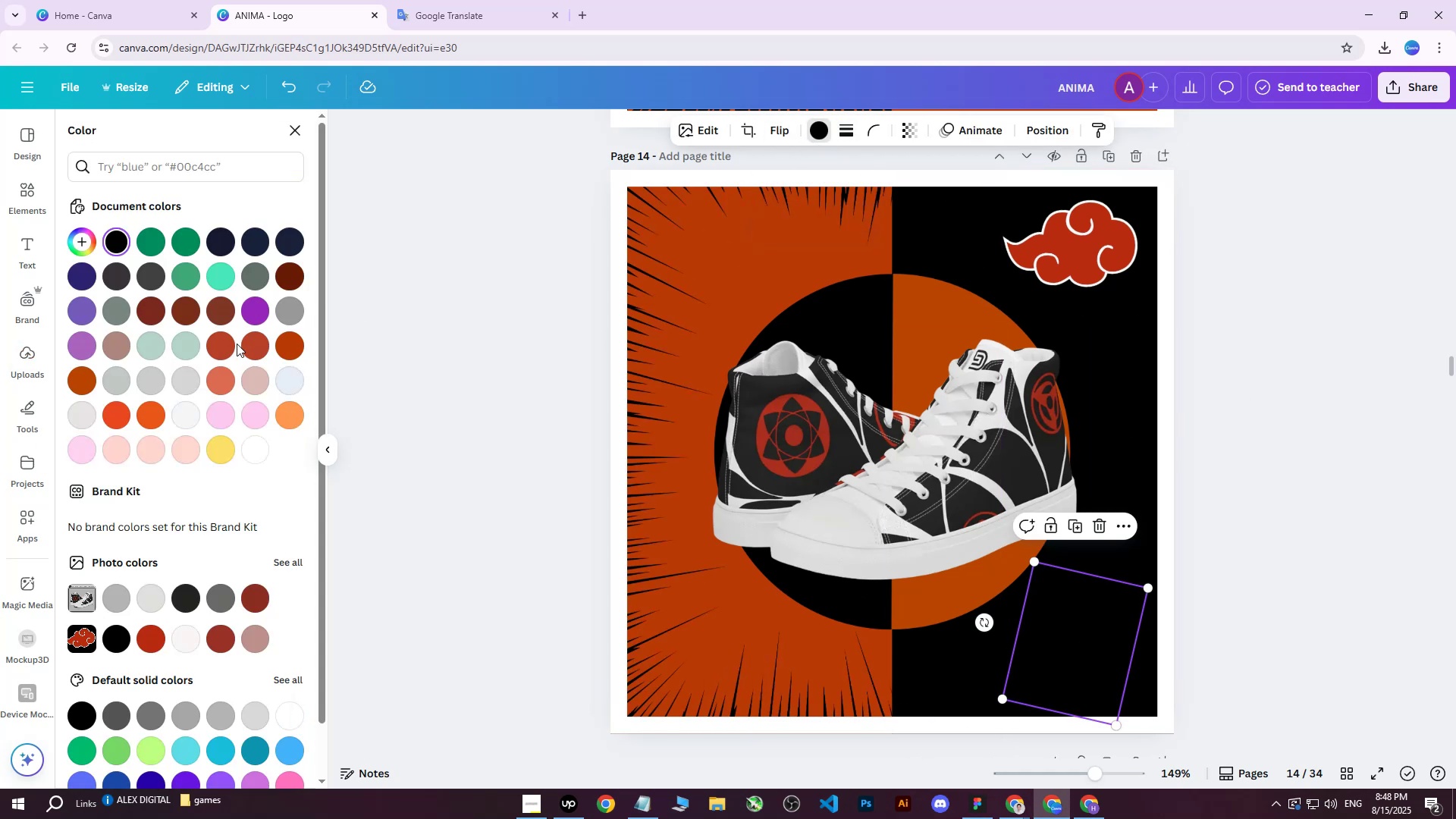 
double_click([290, 278])
 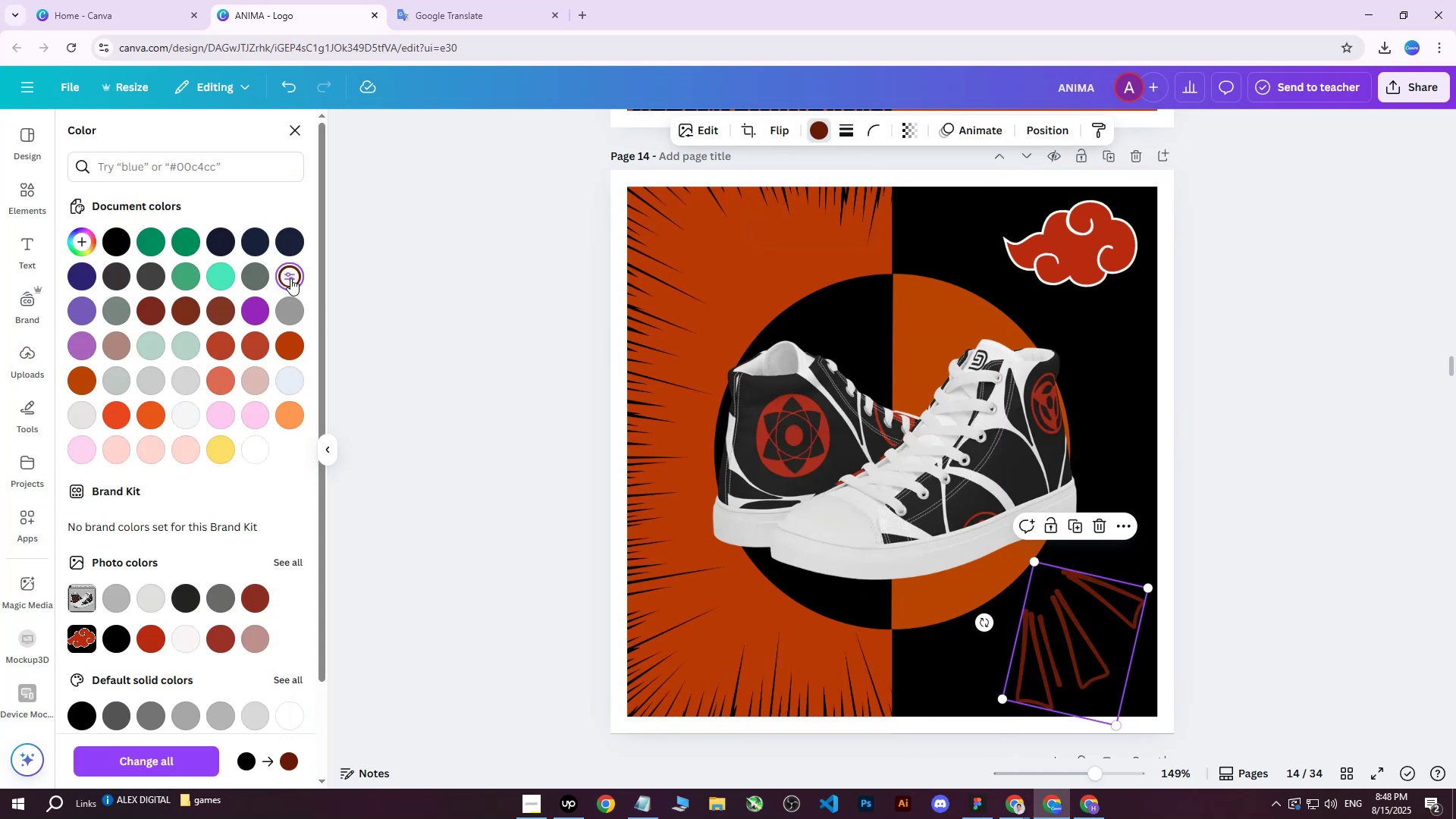 
triple_click([290, 278])
 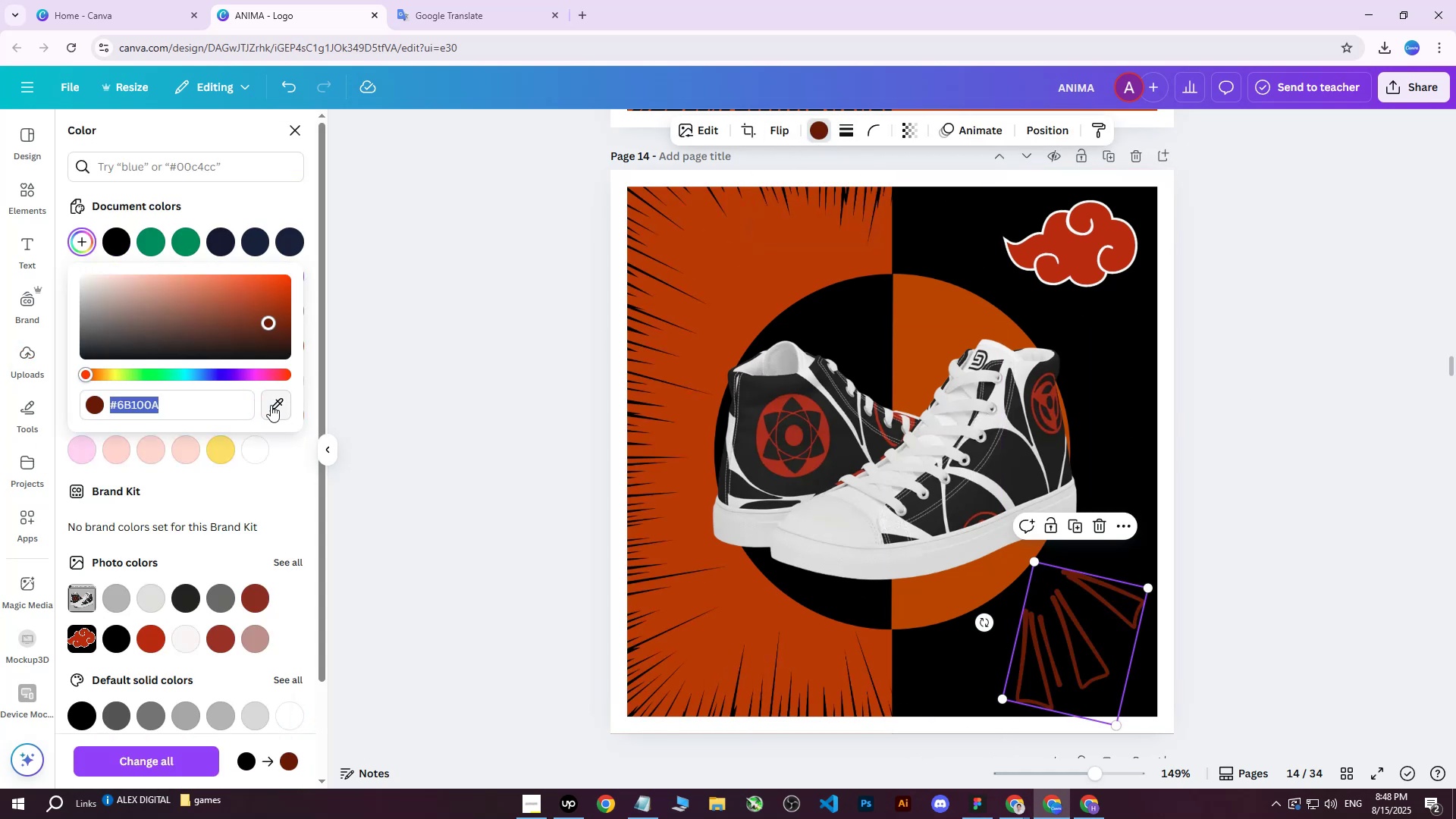 
left_click([262, 411])
 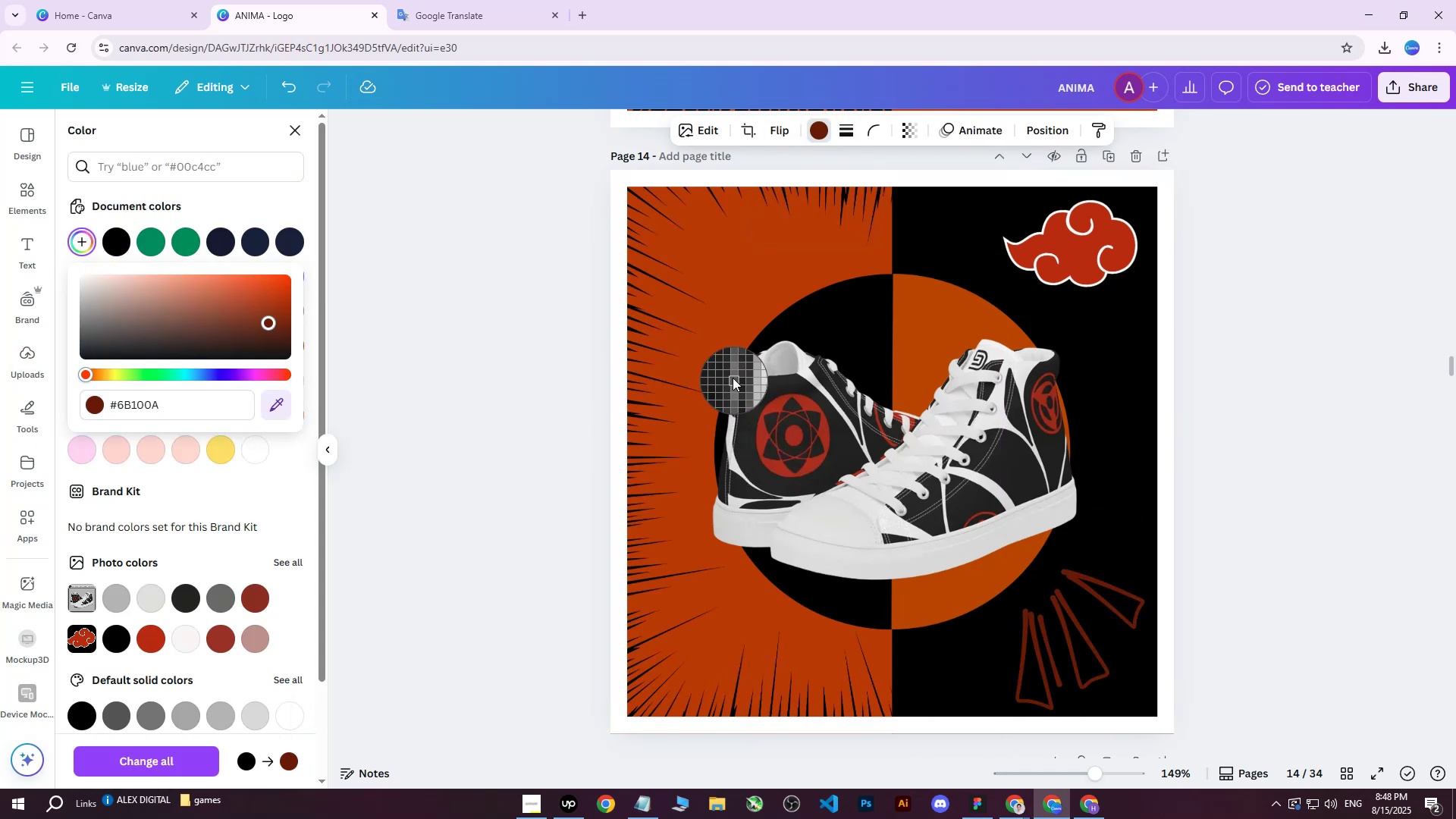 
left_click([723, 359])
 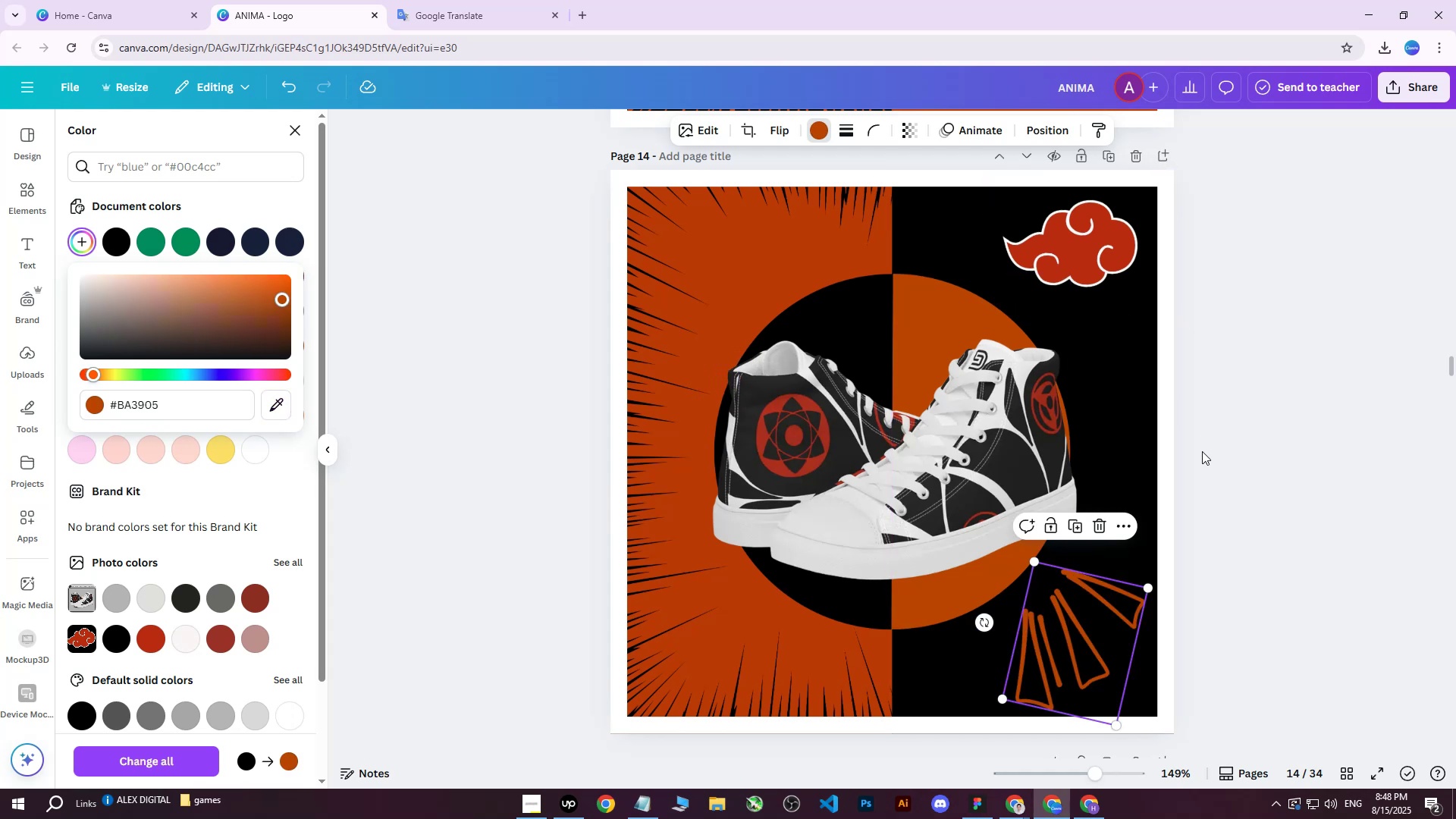 
left_click([922, 315])
 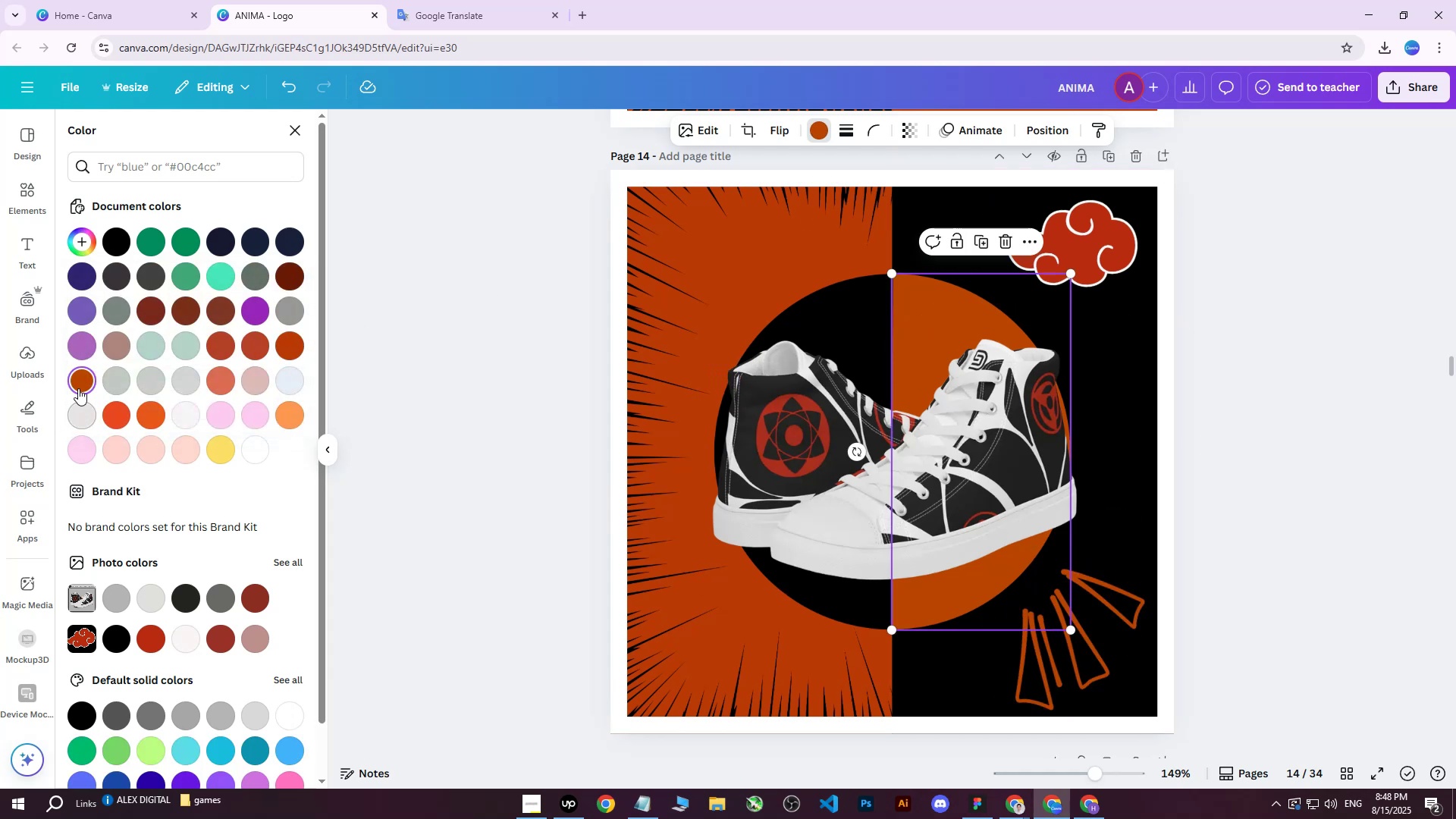 
double_click([78, 381])
 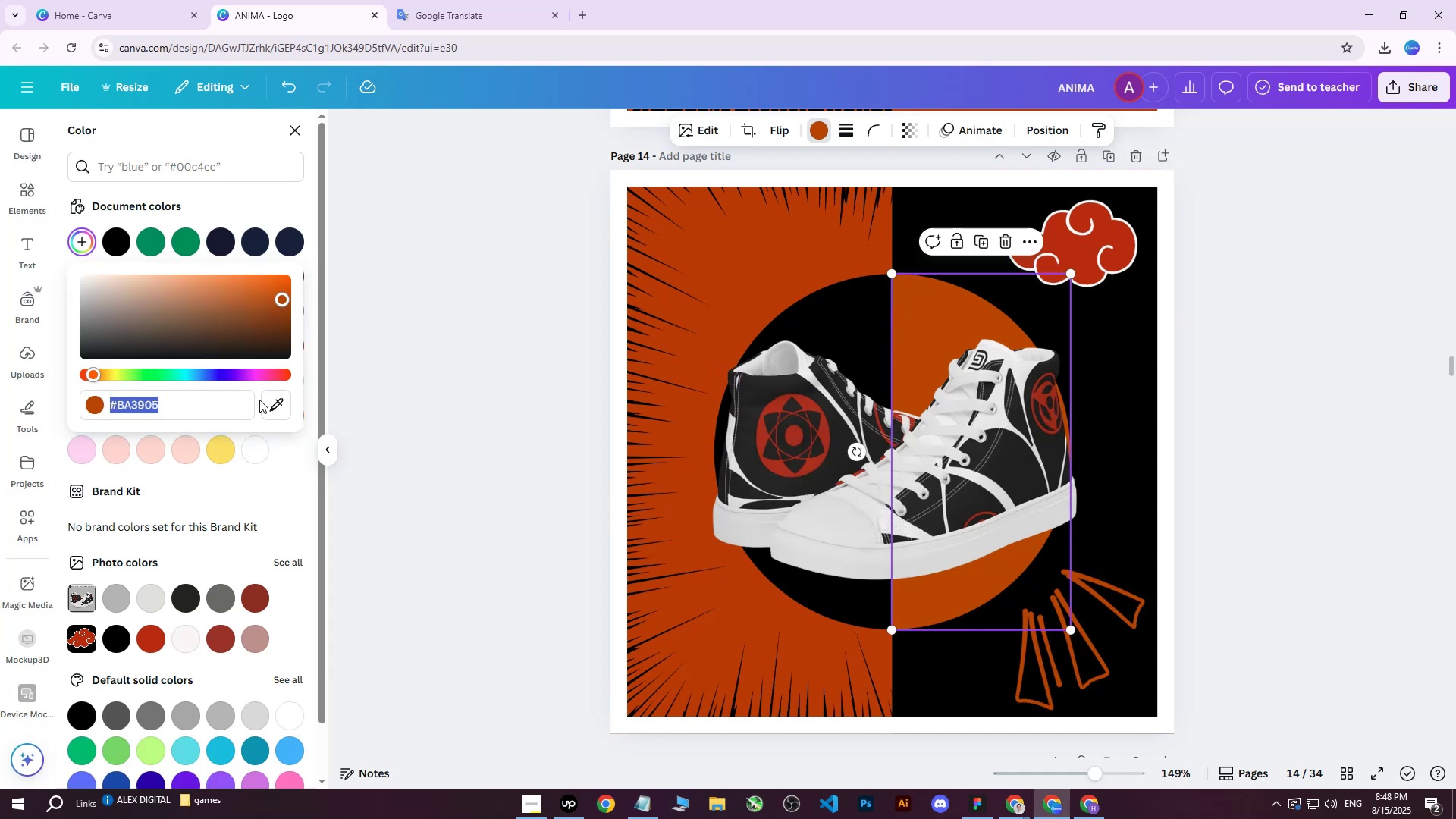 
left_click([278, 404])
 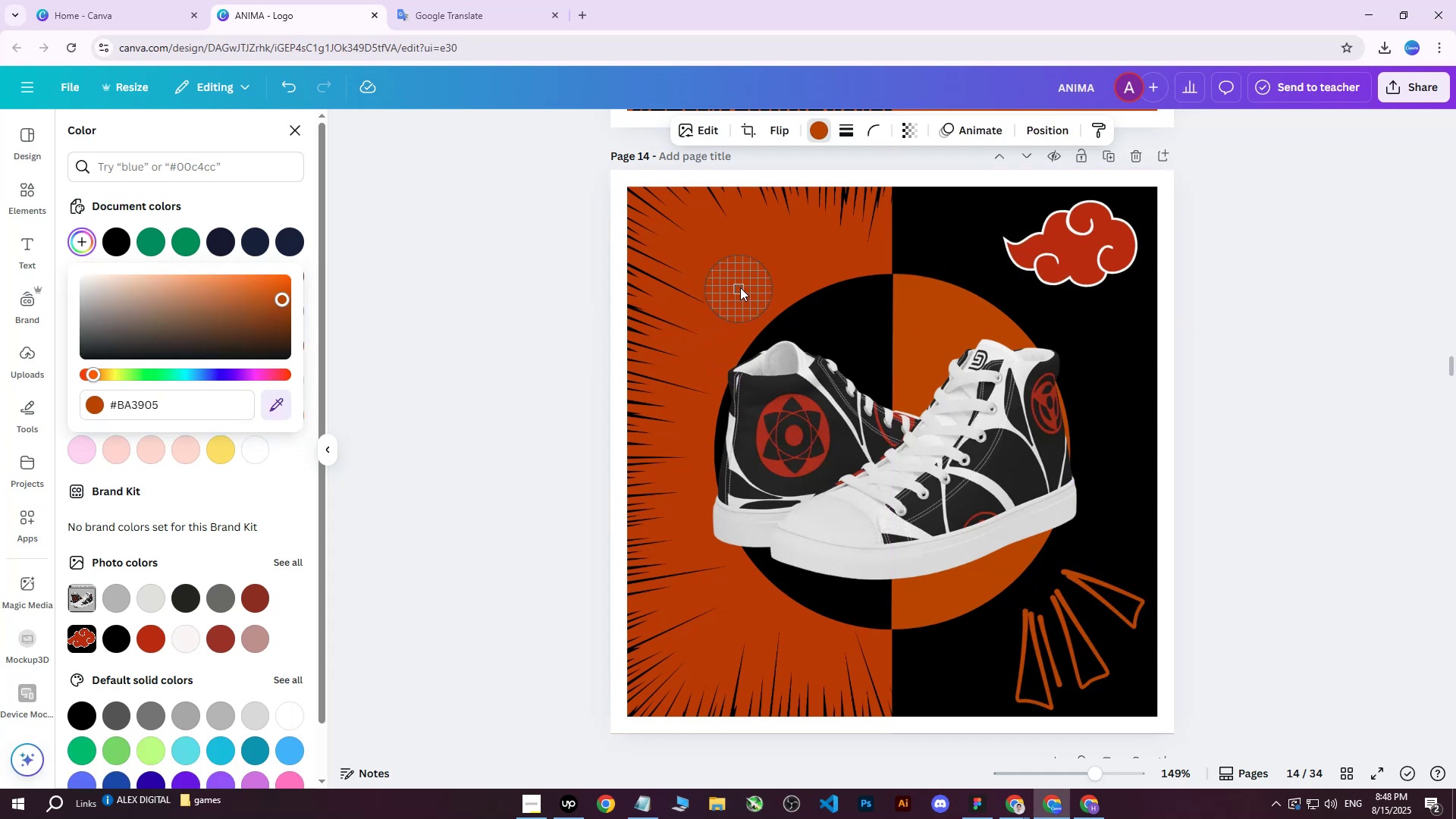 
left_click([763, 276])
 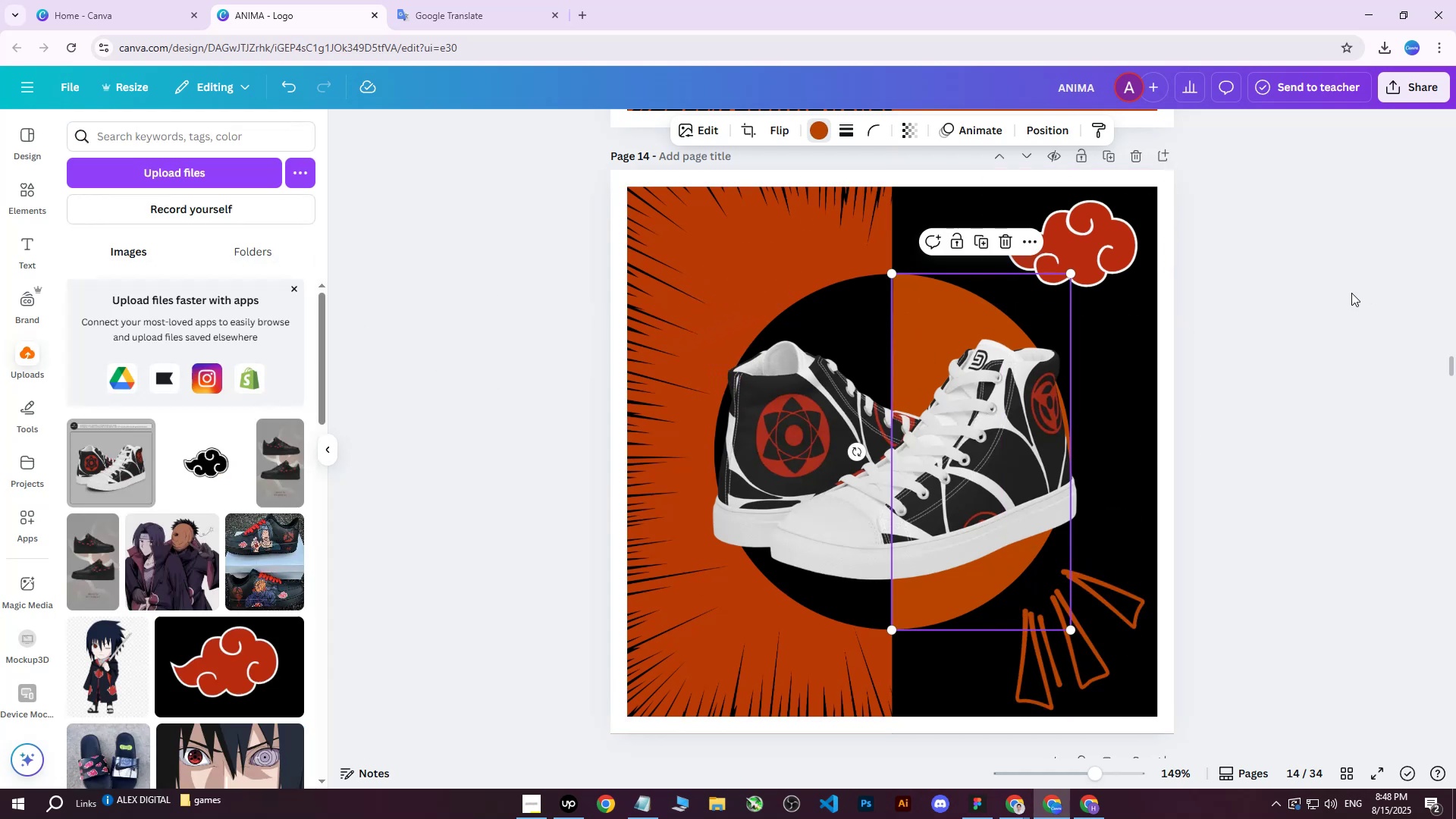 
double_click([1351, 293])
 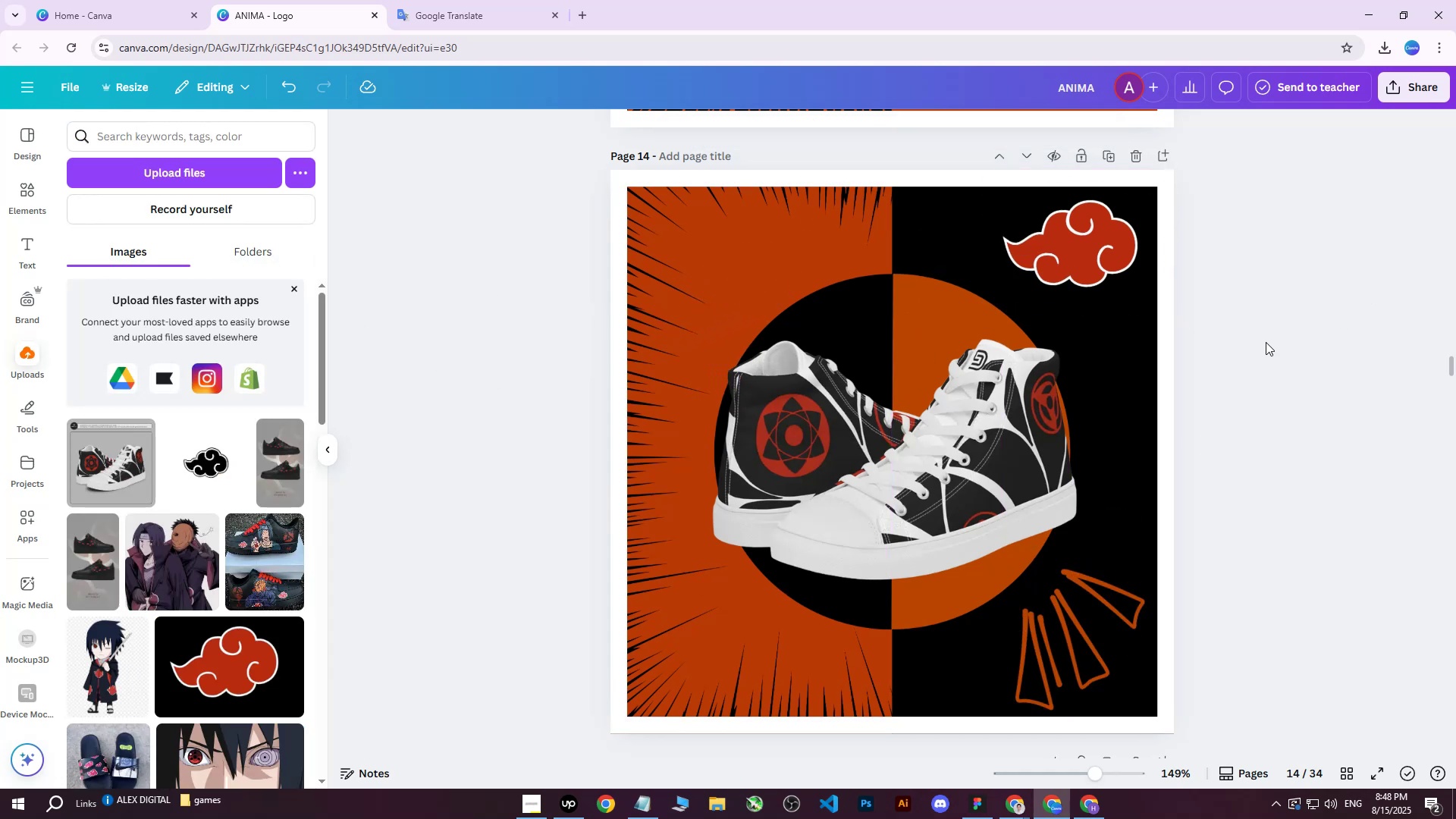 
left_click([1401, 98])
 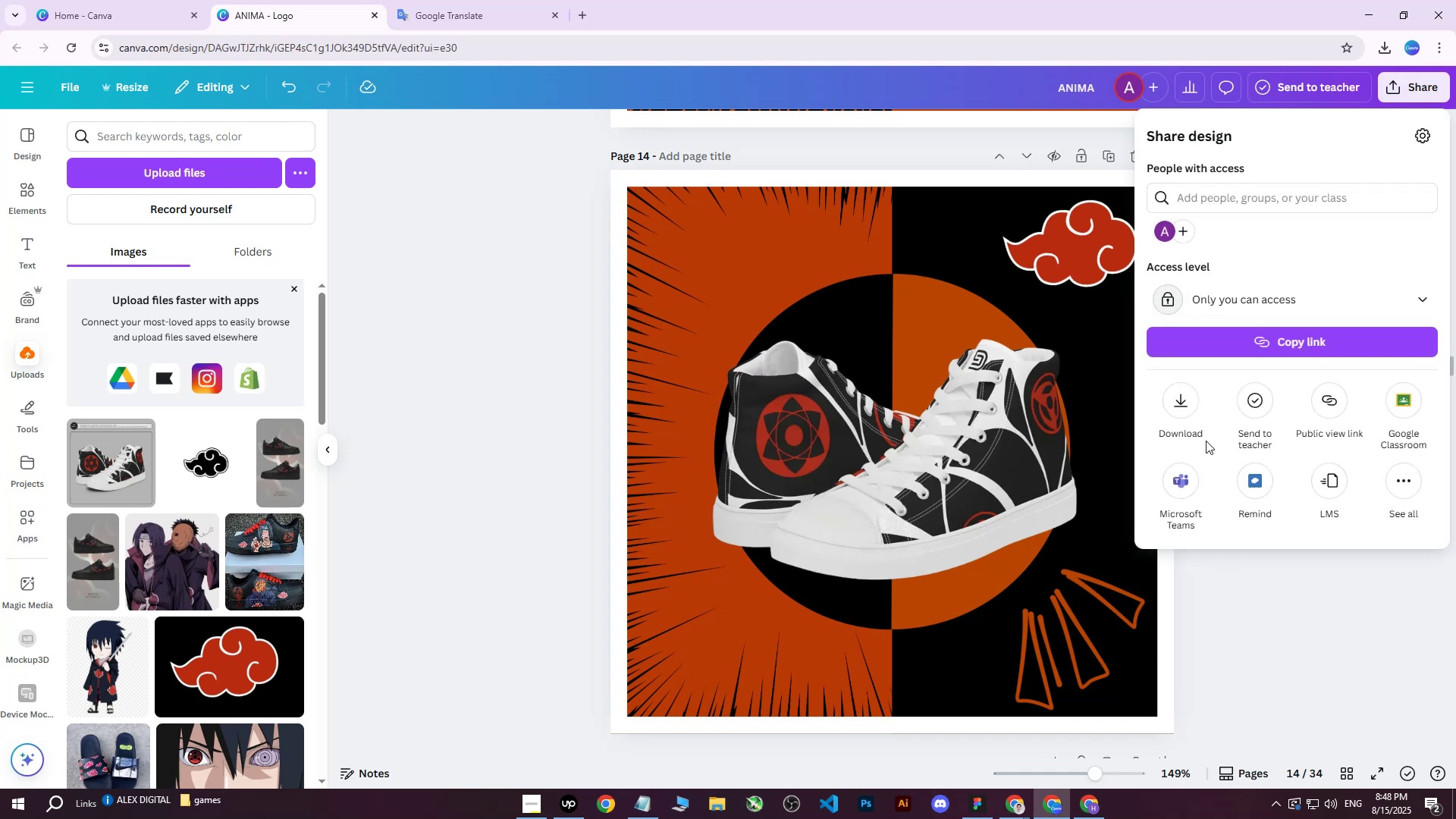 
left_click([1172, 405])
 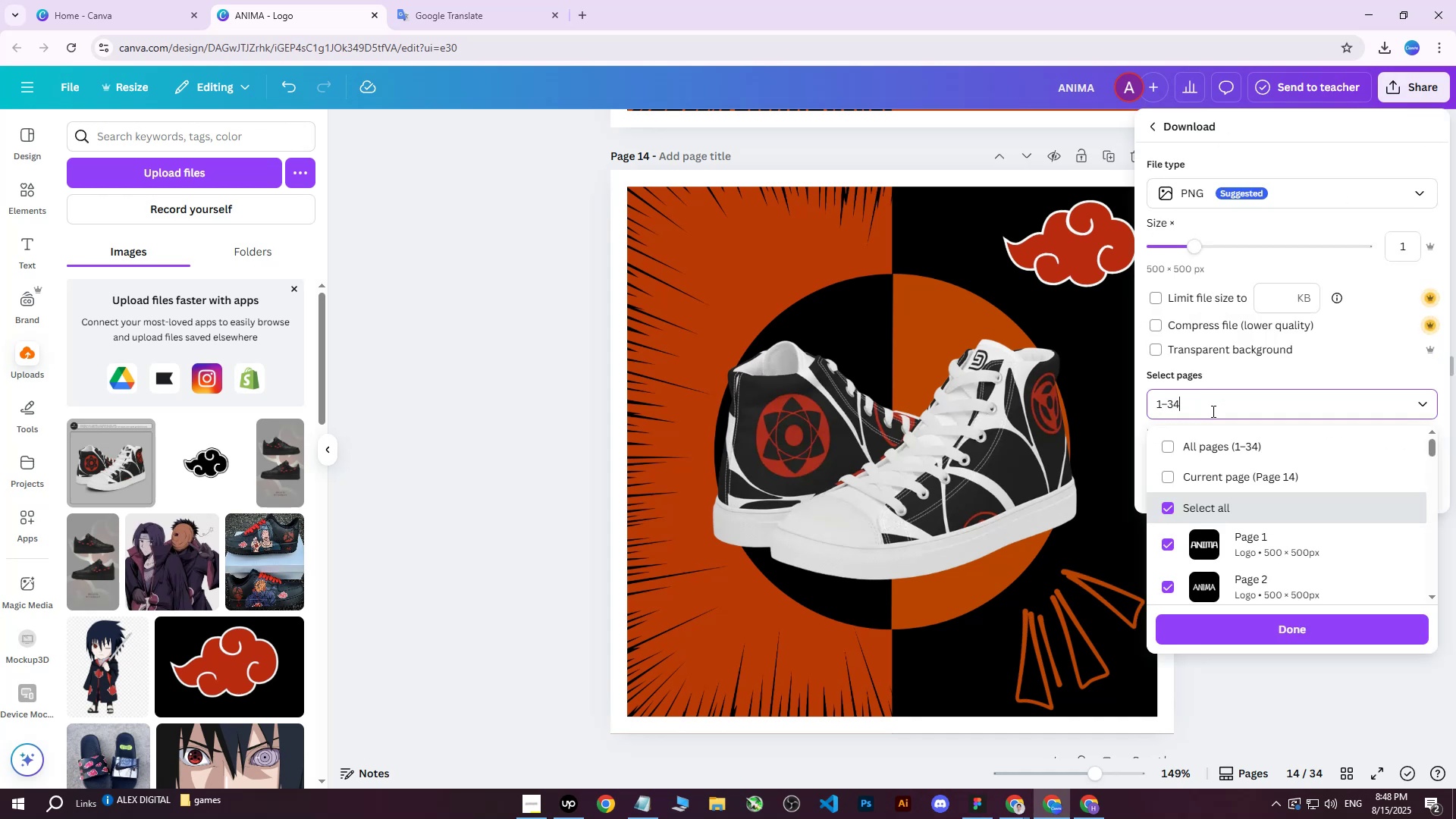 
triple_click([1210, 444])
 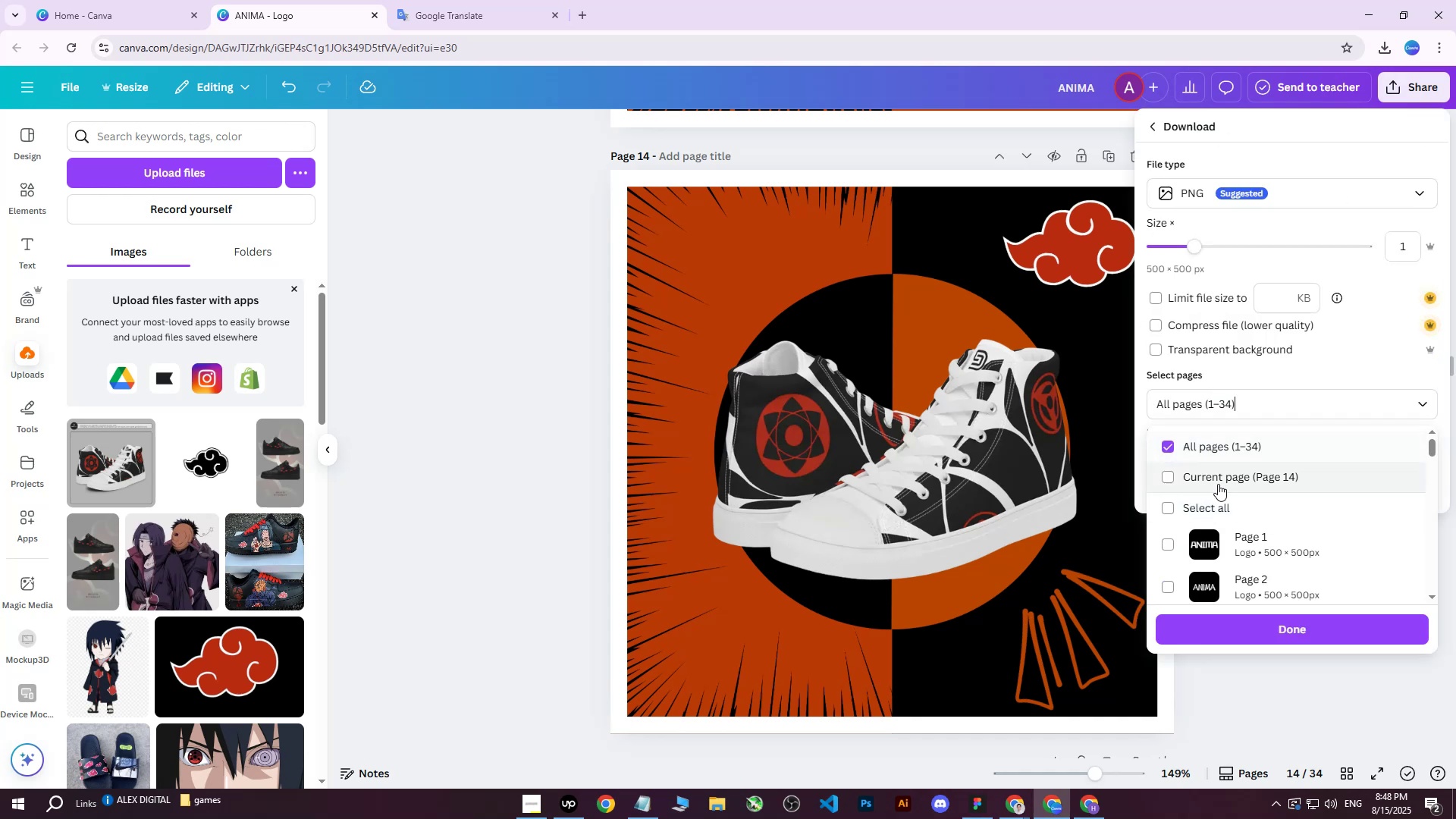 
triple_click([1218, 484])
 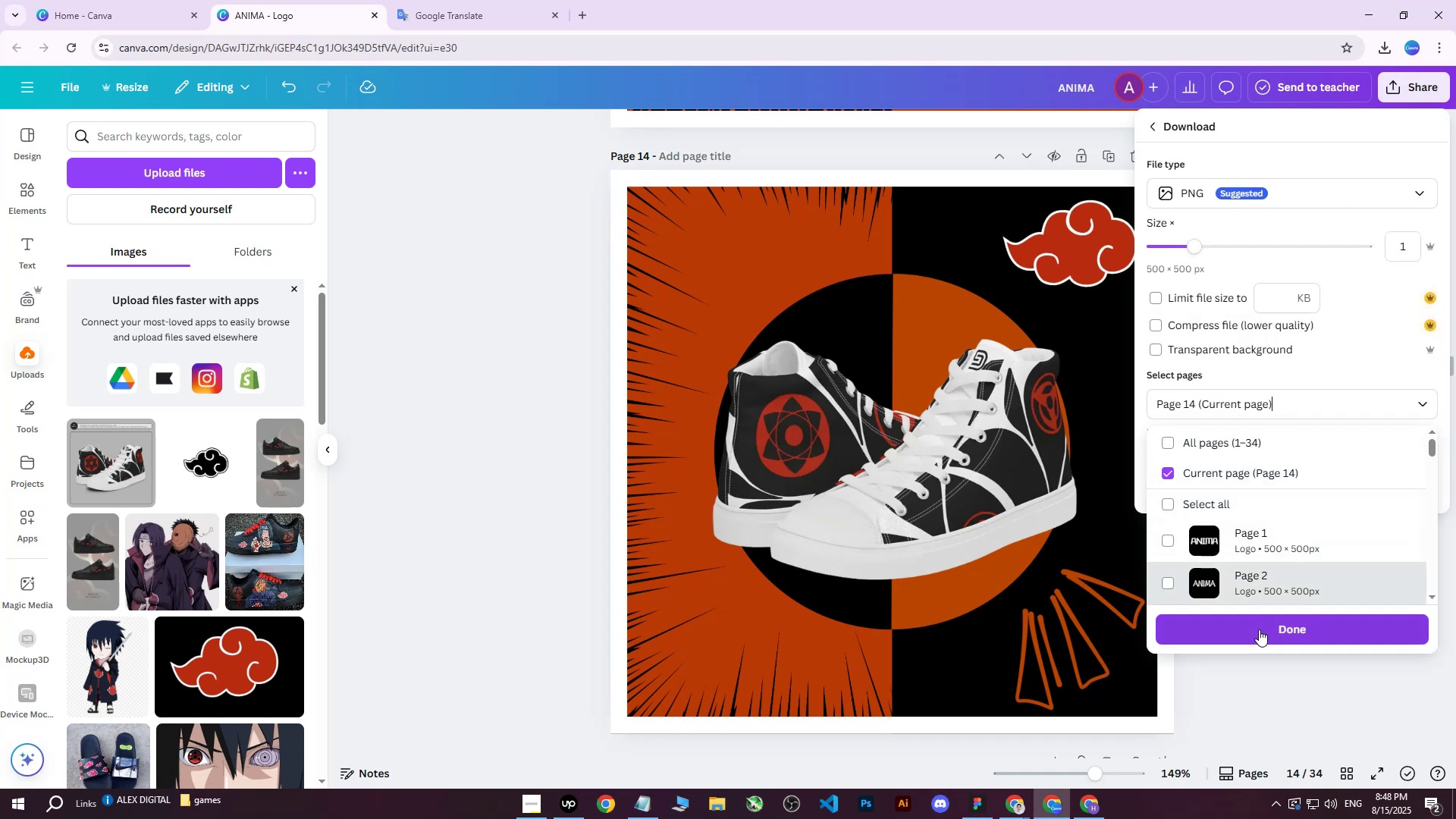 
triple_click([1258, 629])
 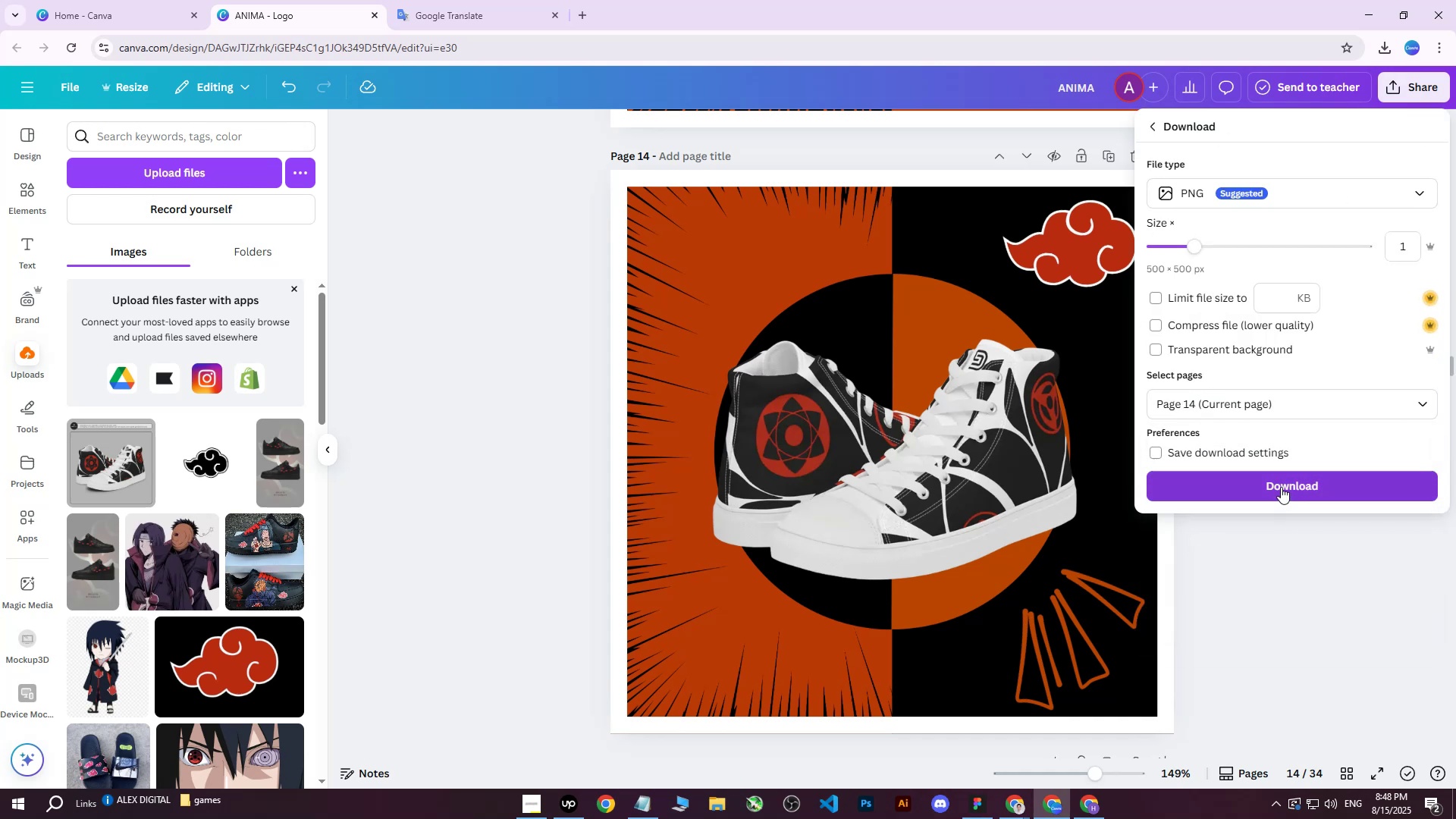 
left_click([1281, 487])
 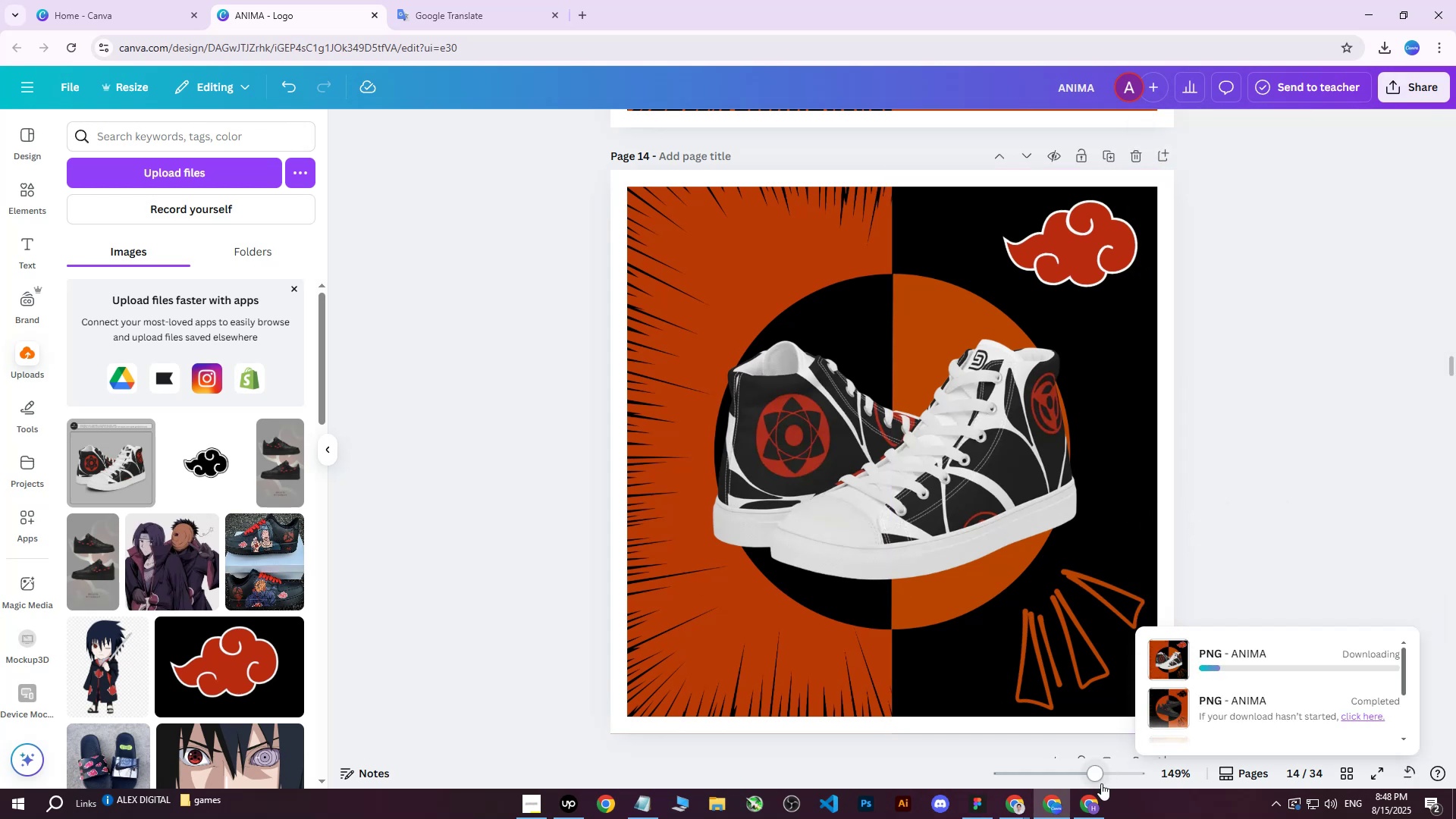 
left_click([1090, 809])
 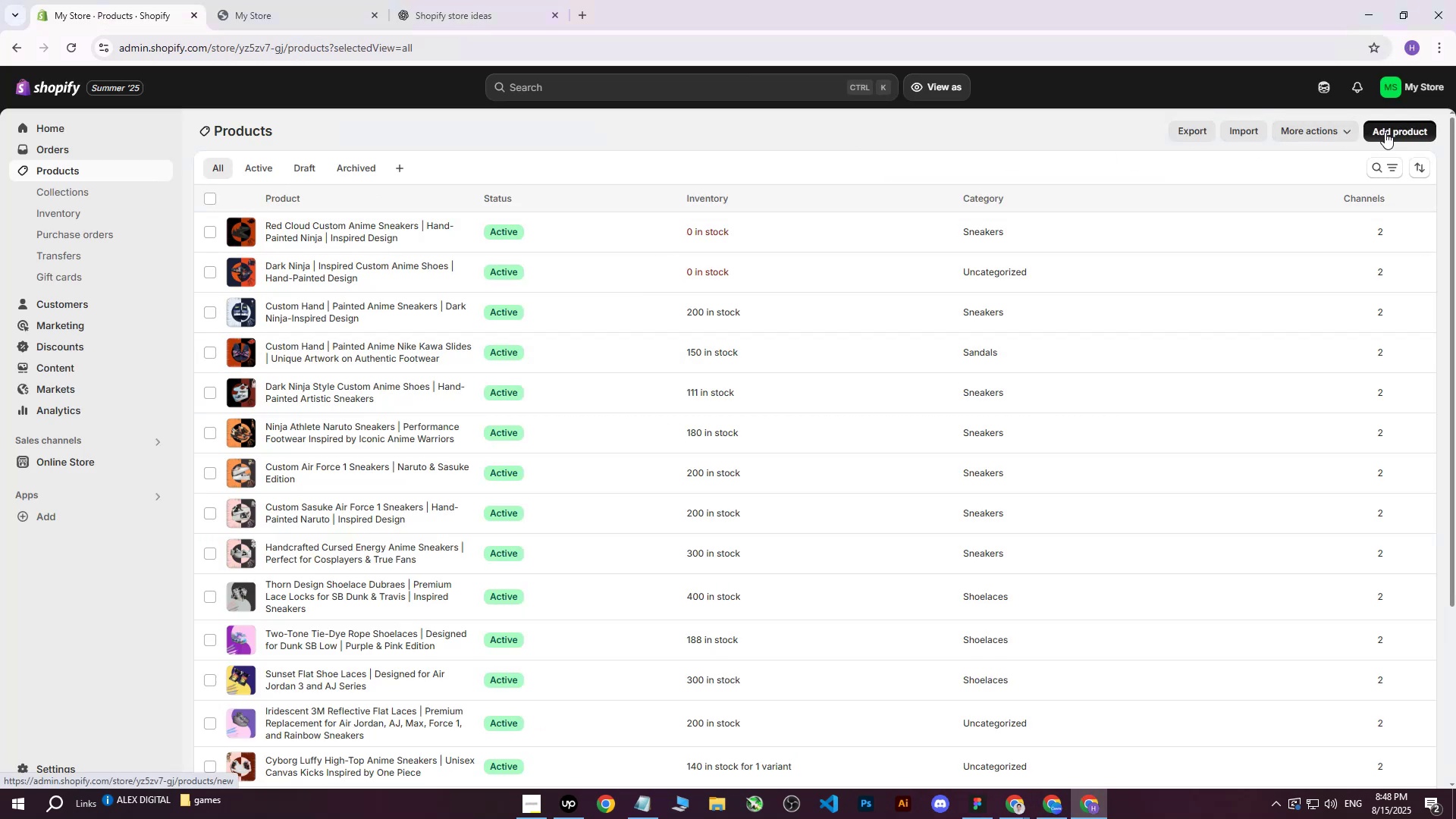 
left_click([1385, 132])
 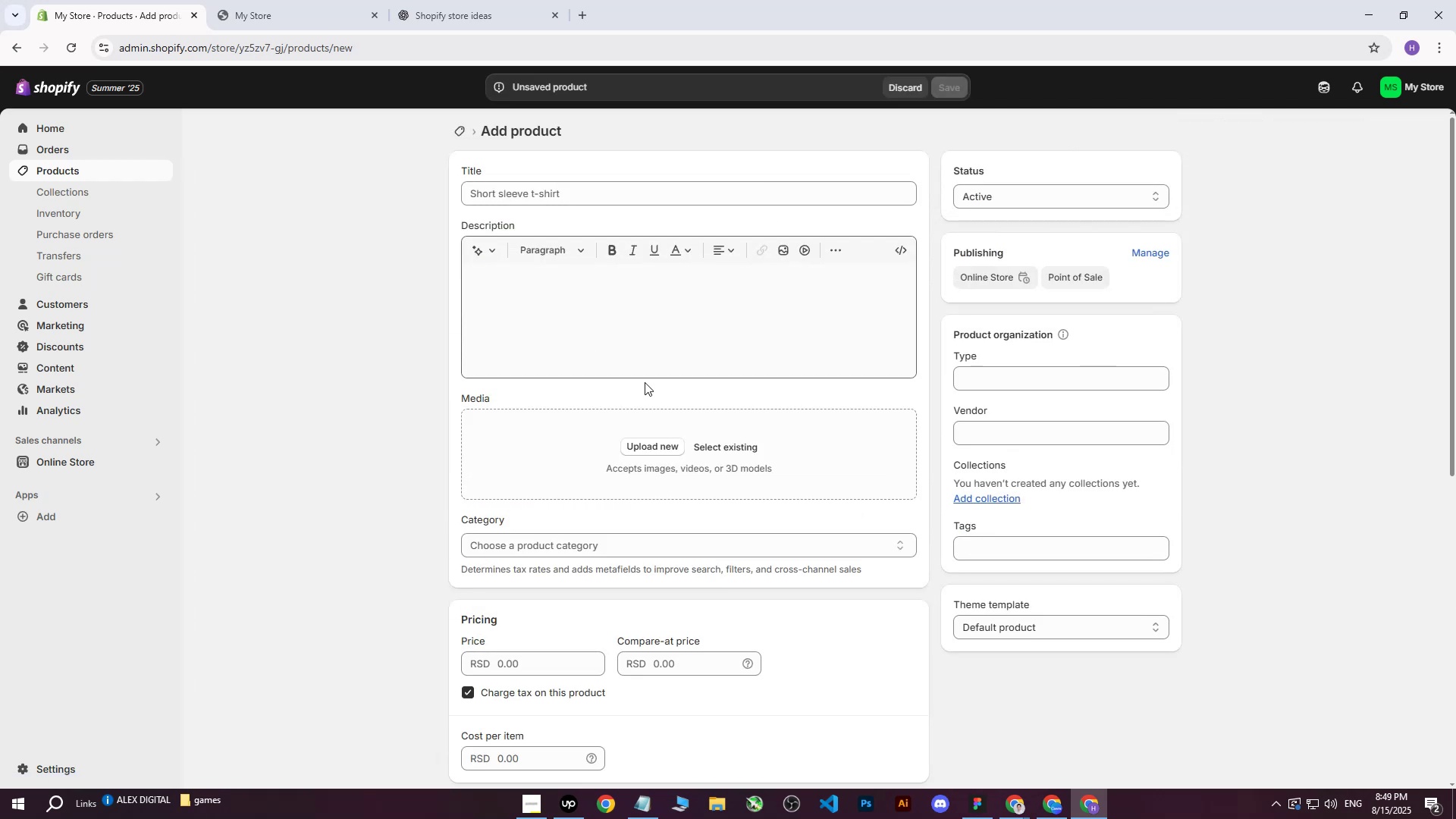 
left_click([655, 447])
 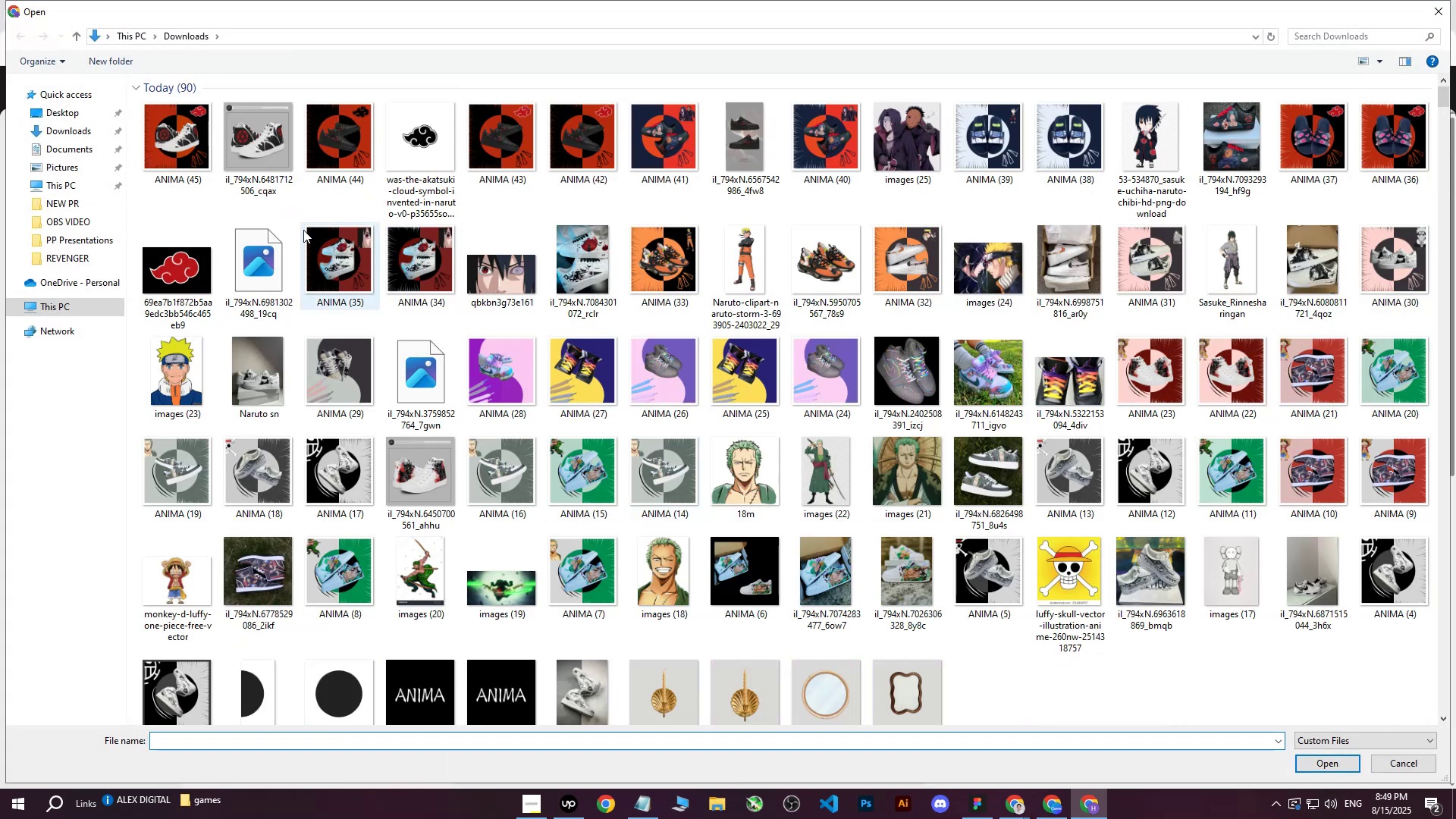 
left_click([158, 132])
 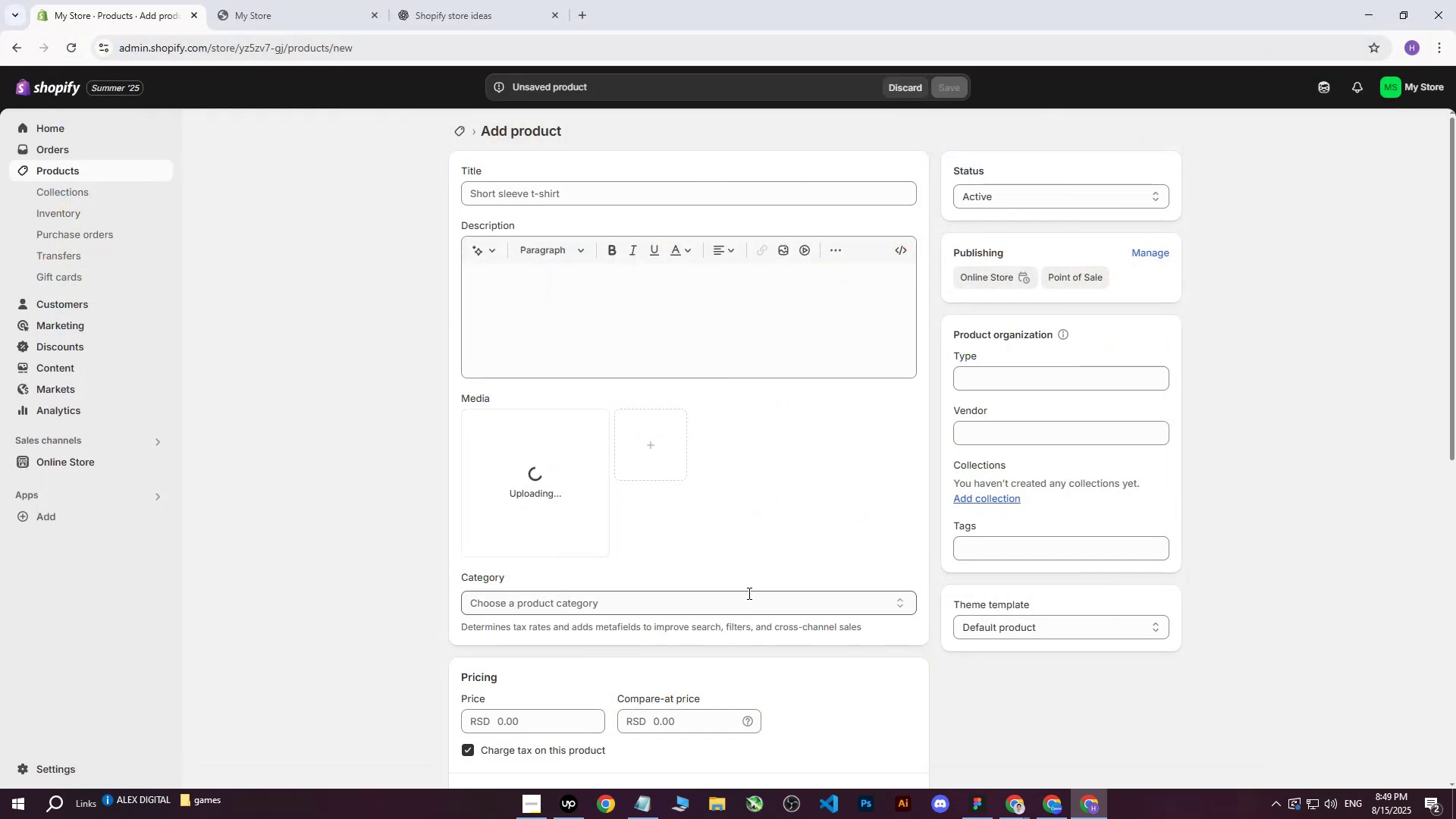 
left_click([1050, 803])
 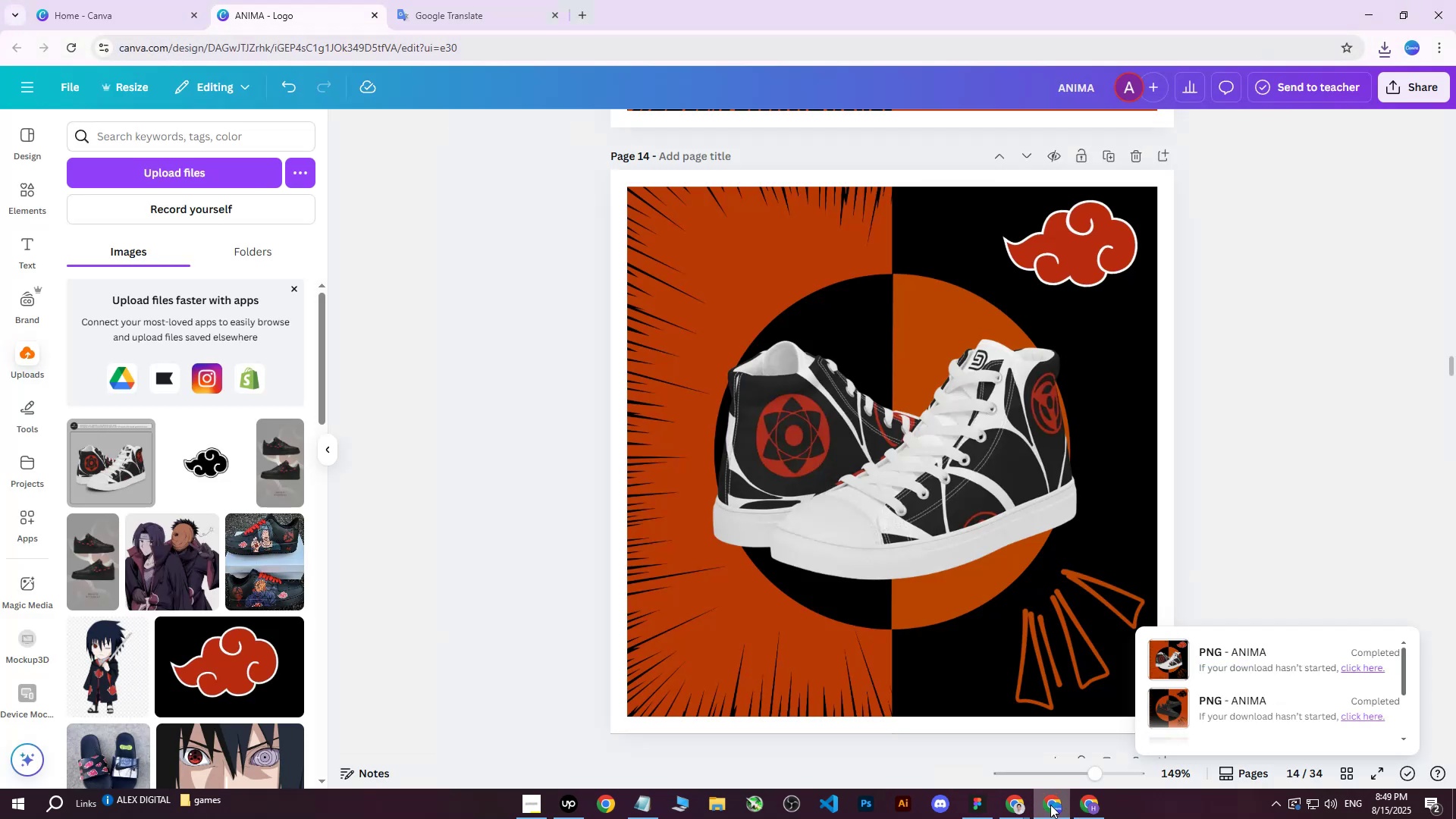 
left_click([1050, 805])
 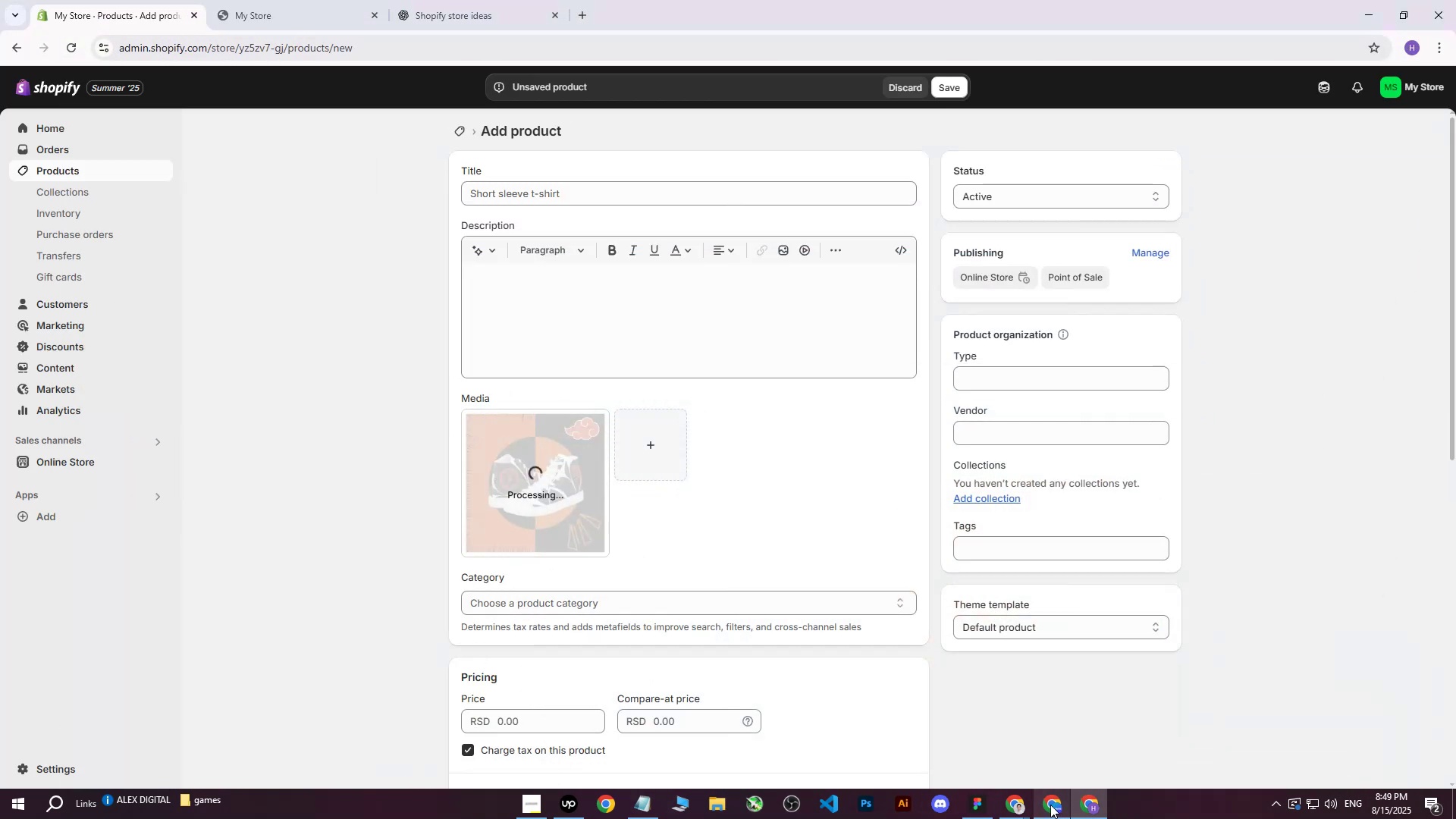 
left_click([1050, 805])
 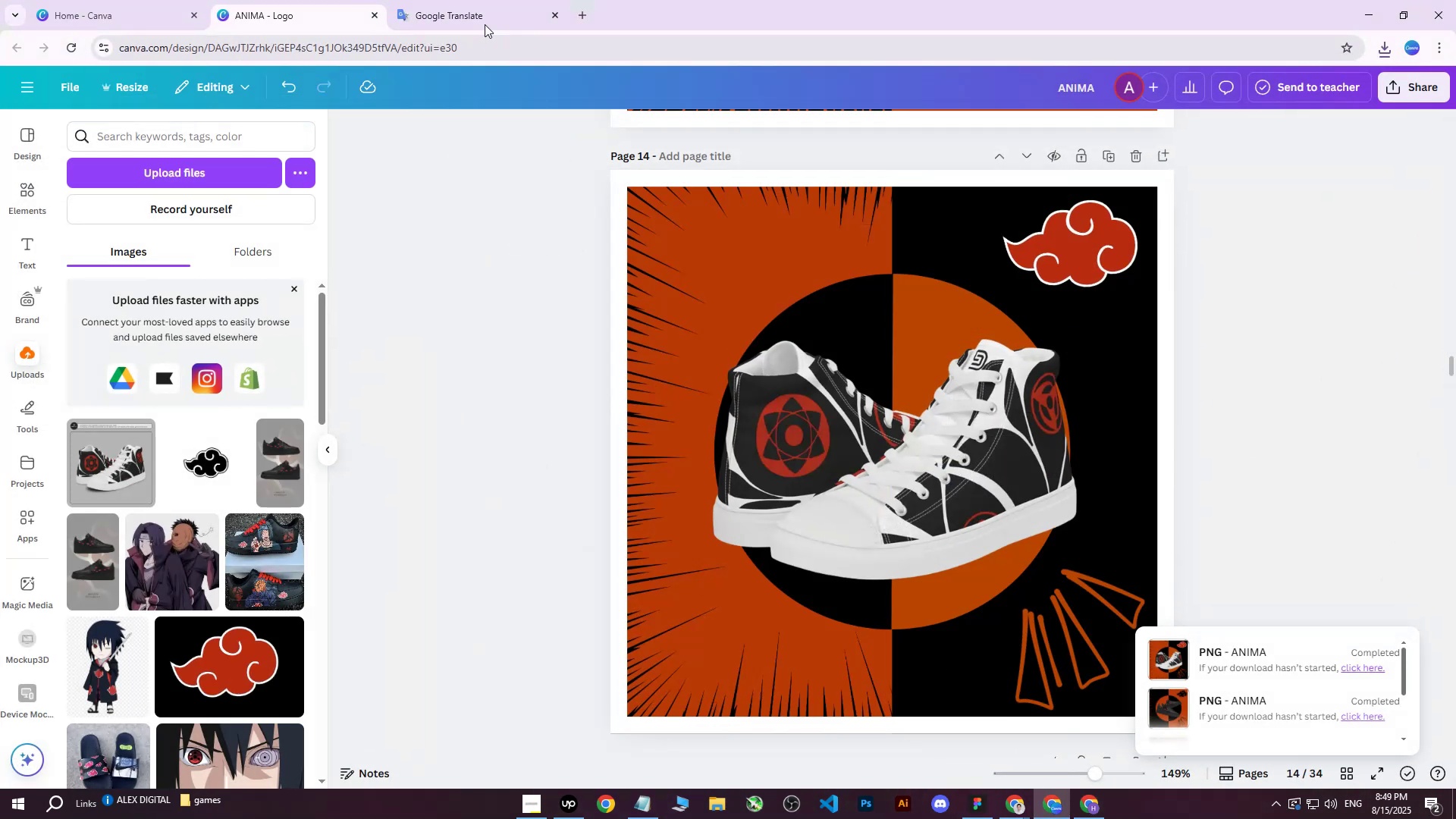 
left_click([474, 0])
 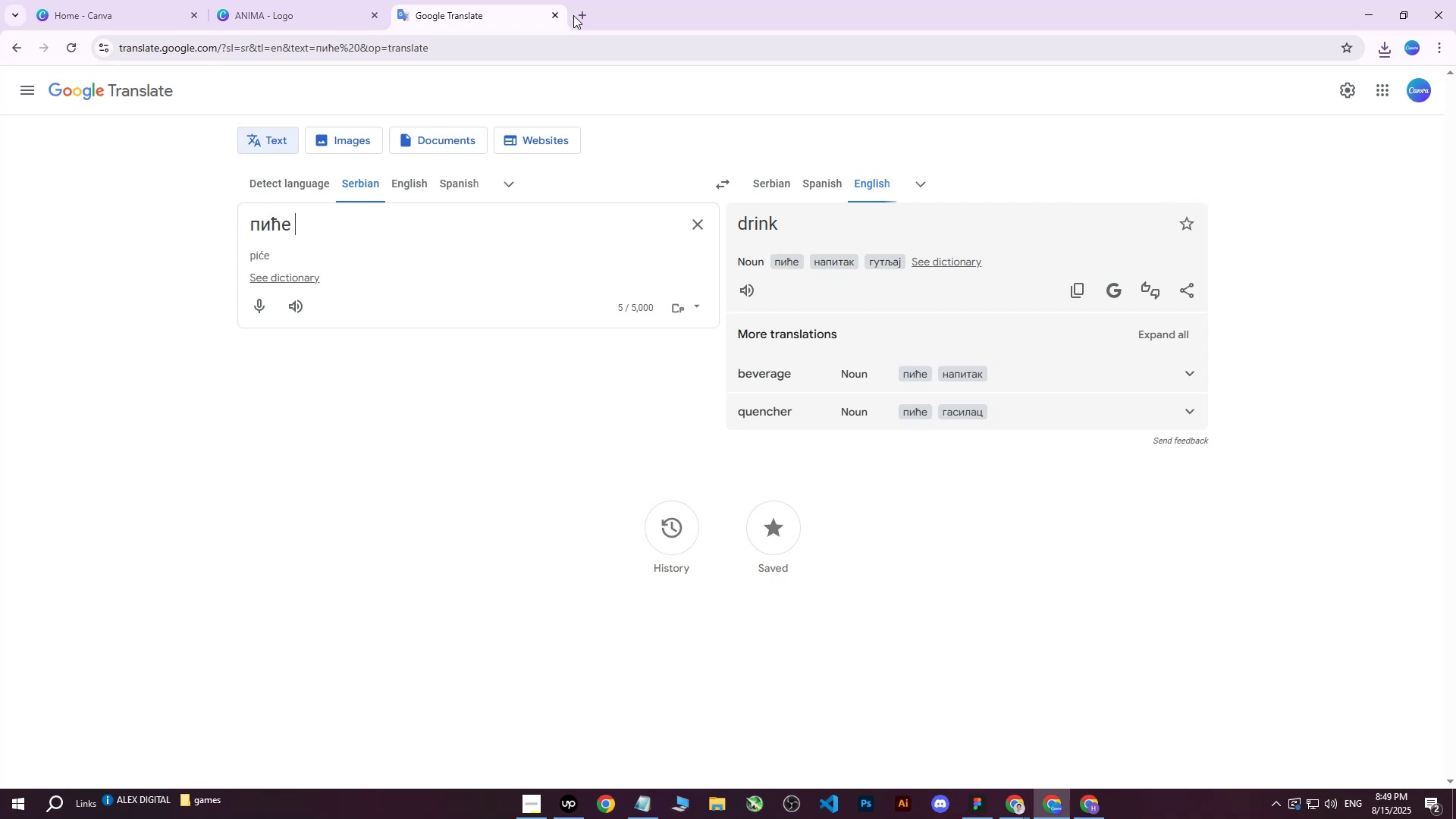 
left_click([582, 13])
 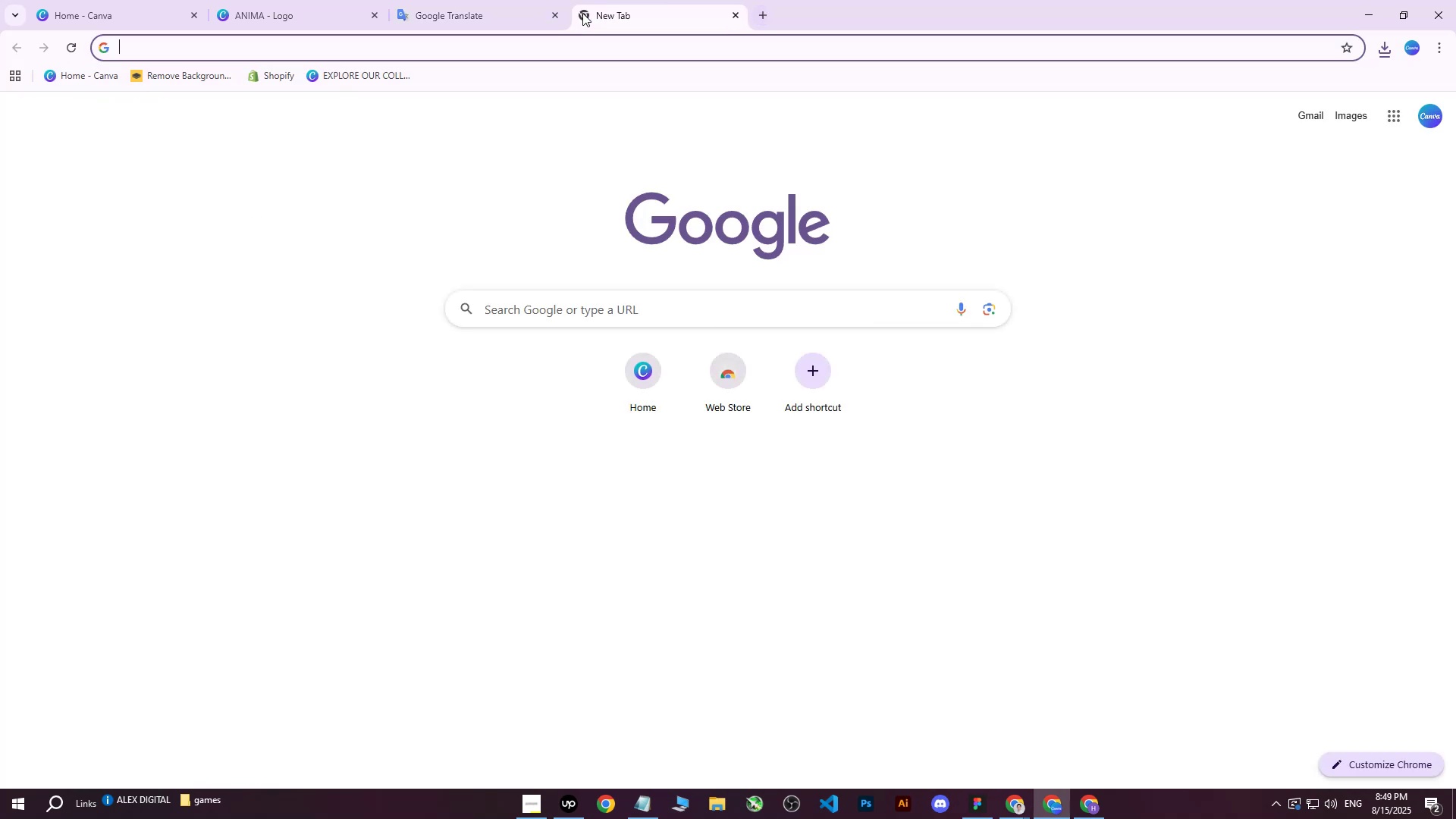 
type(naruto simbo)
key(Backspace)
key(Backspace)
type(bo)
key(Backspace)
key(Backspace)
key(Backspace)
key(Backspace)
type(ymbol)
 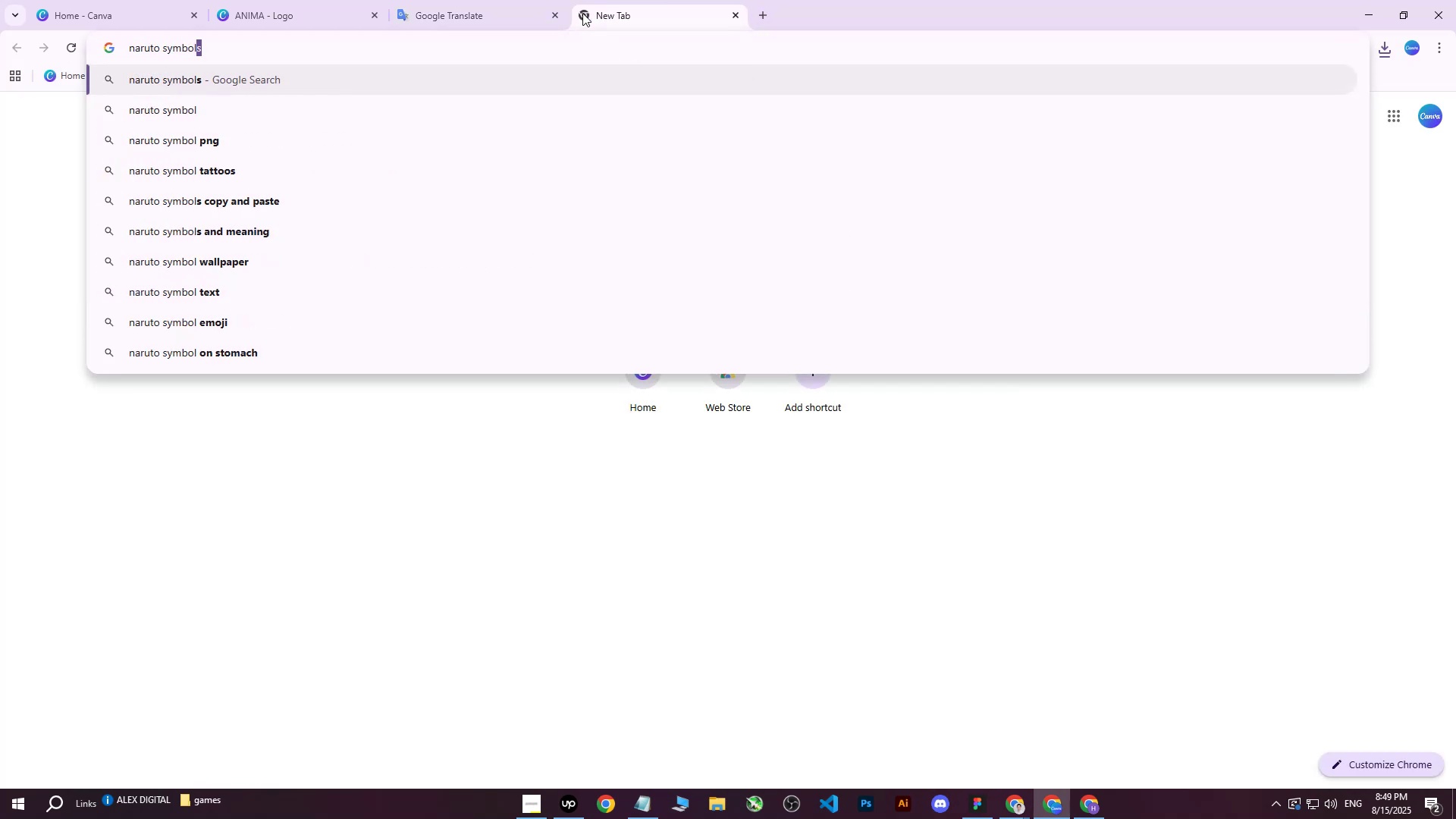 
key(Enter)
 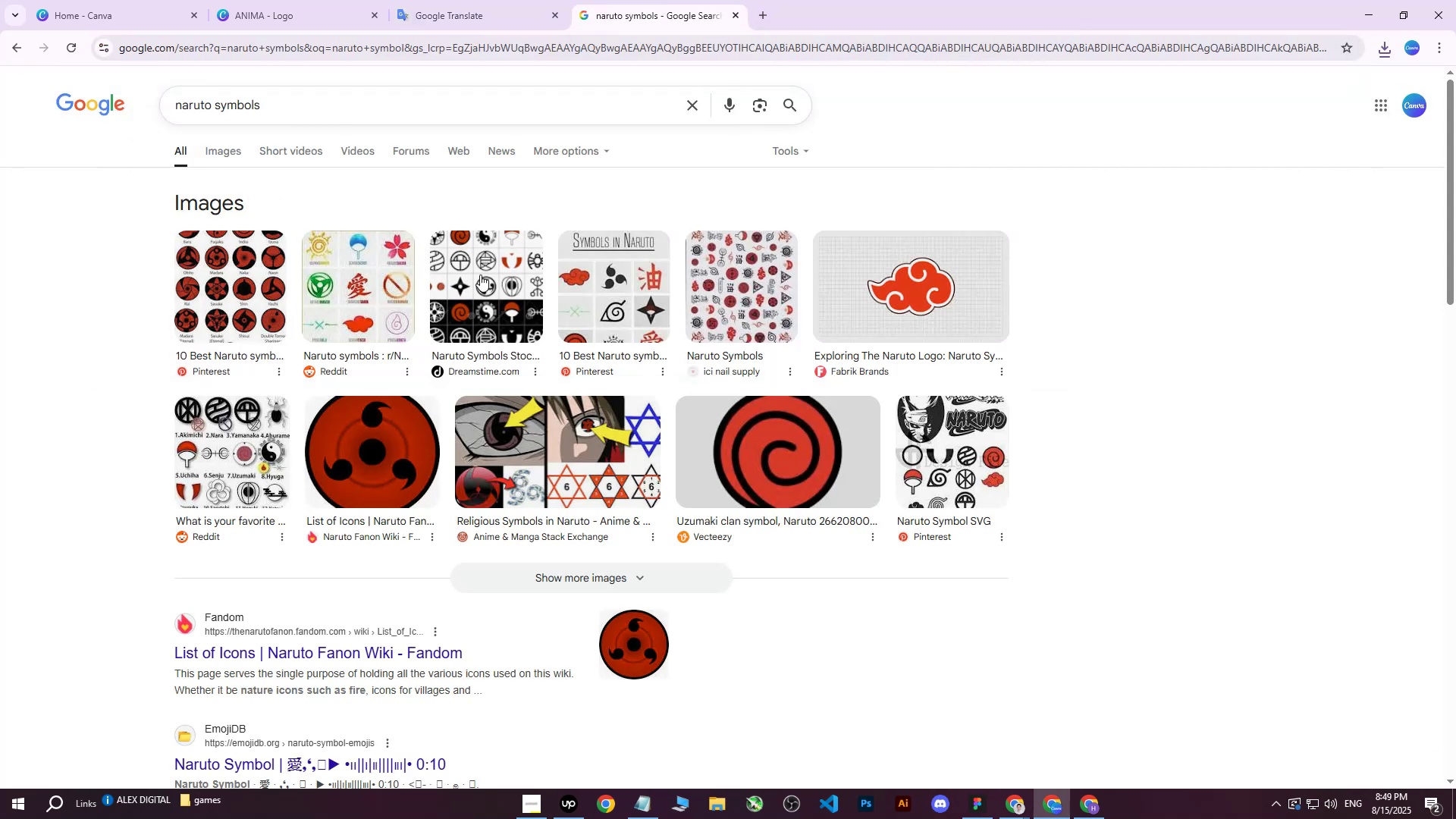 
left_click([244, 295])
 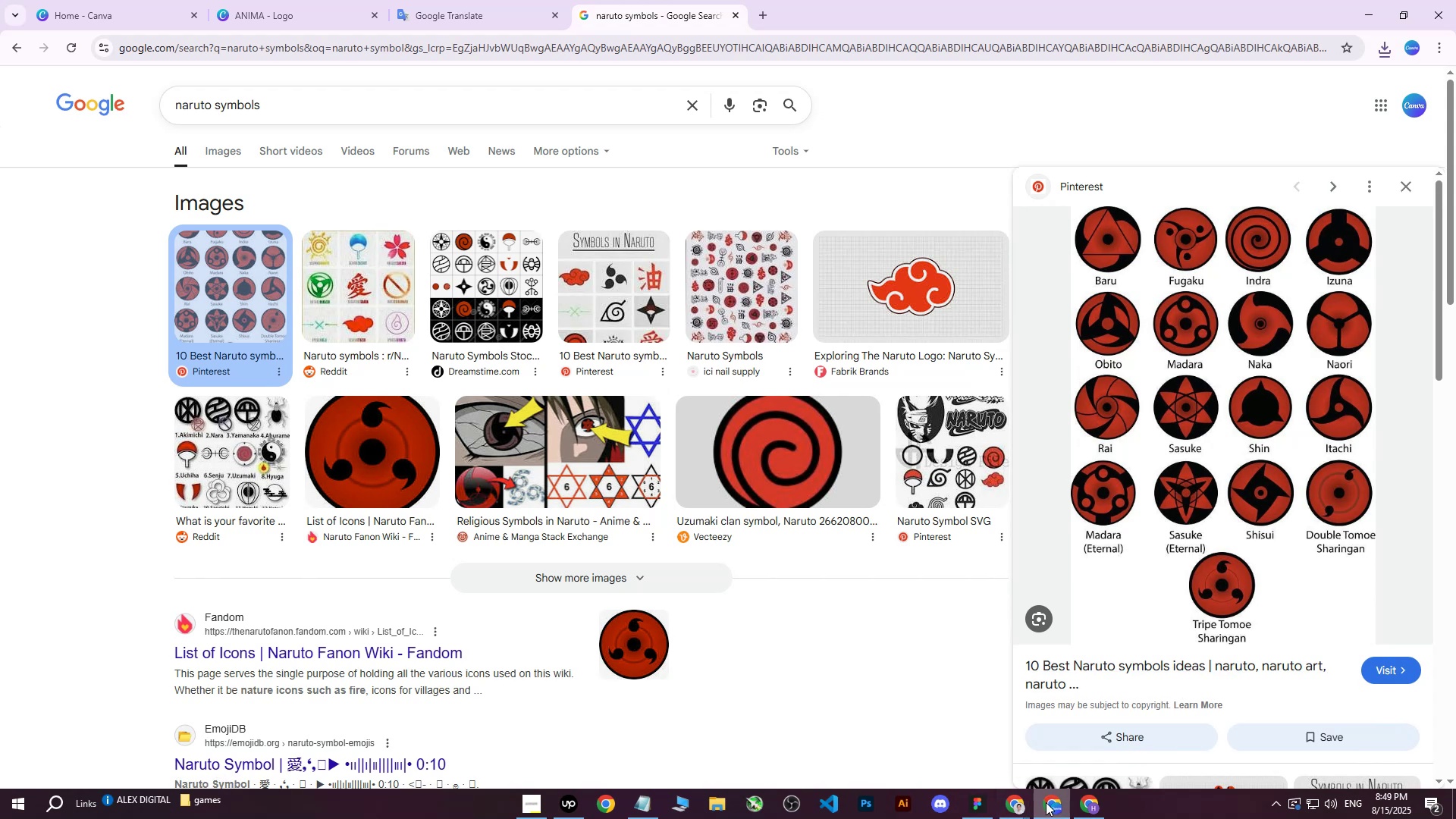 
left_click([277, 0])
 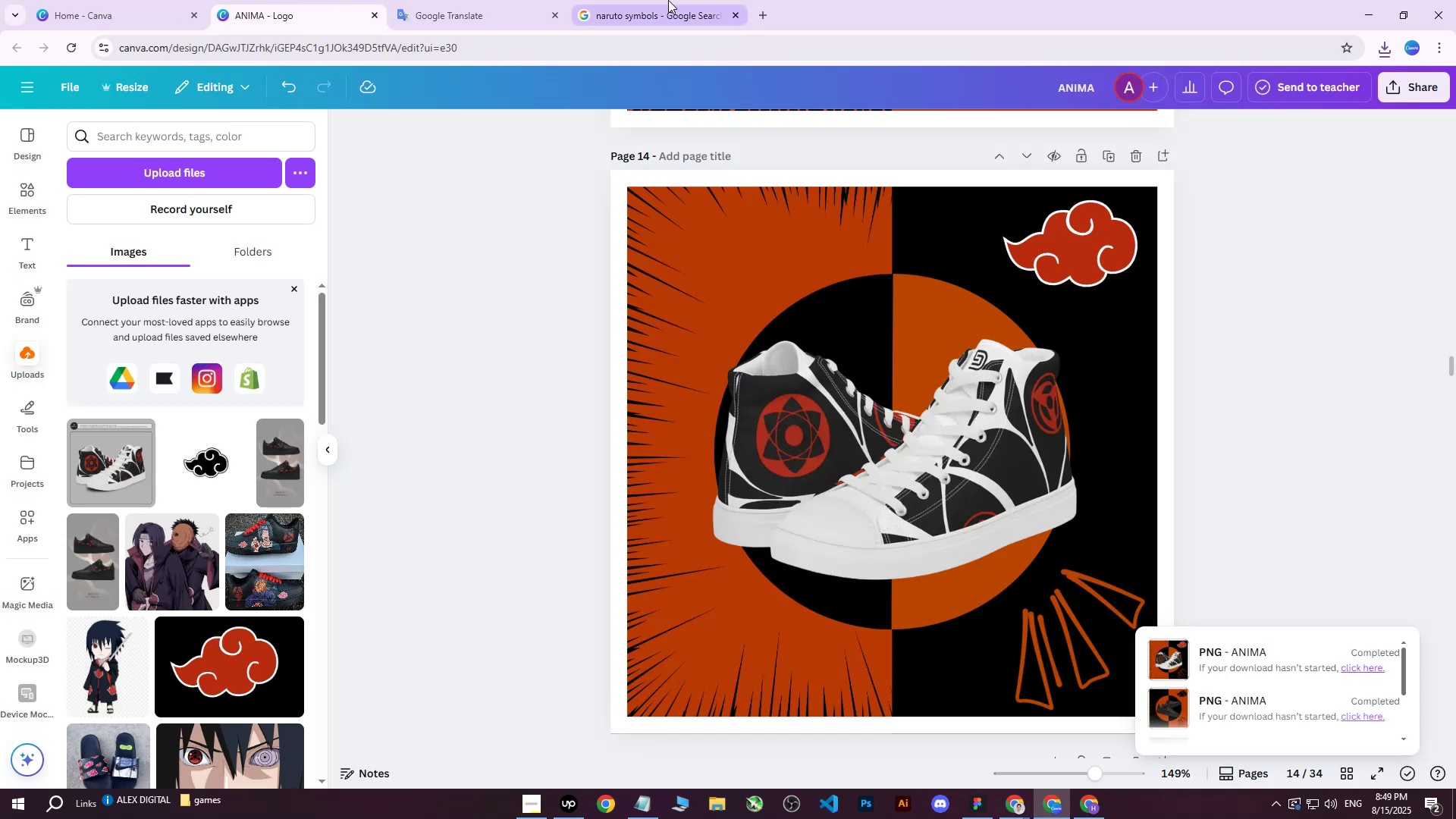 
left_click([668, 0])
 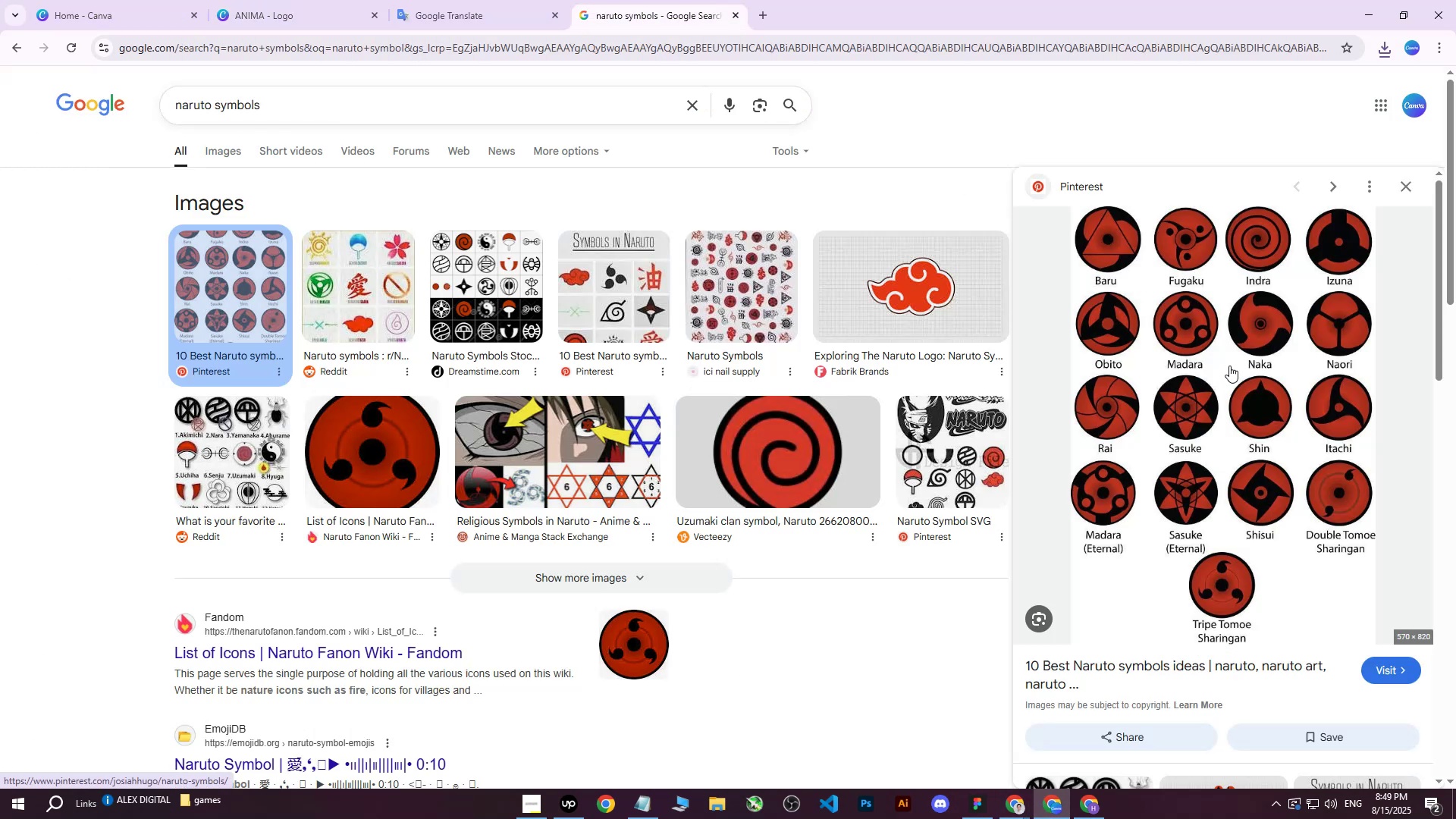 
left_click([1191, 404])
 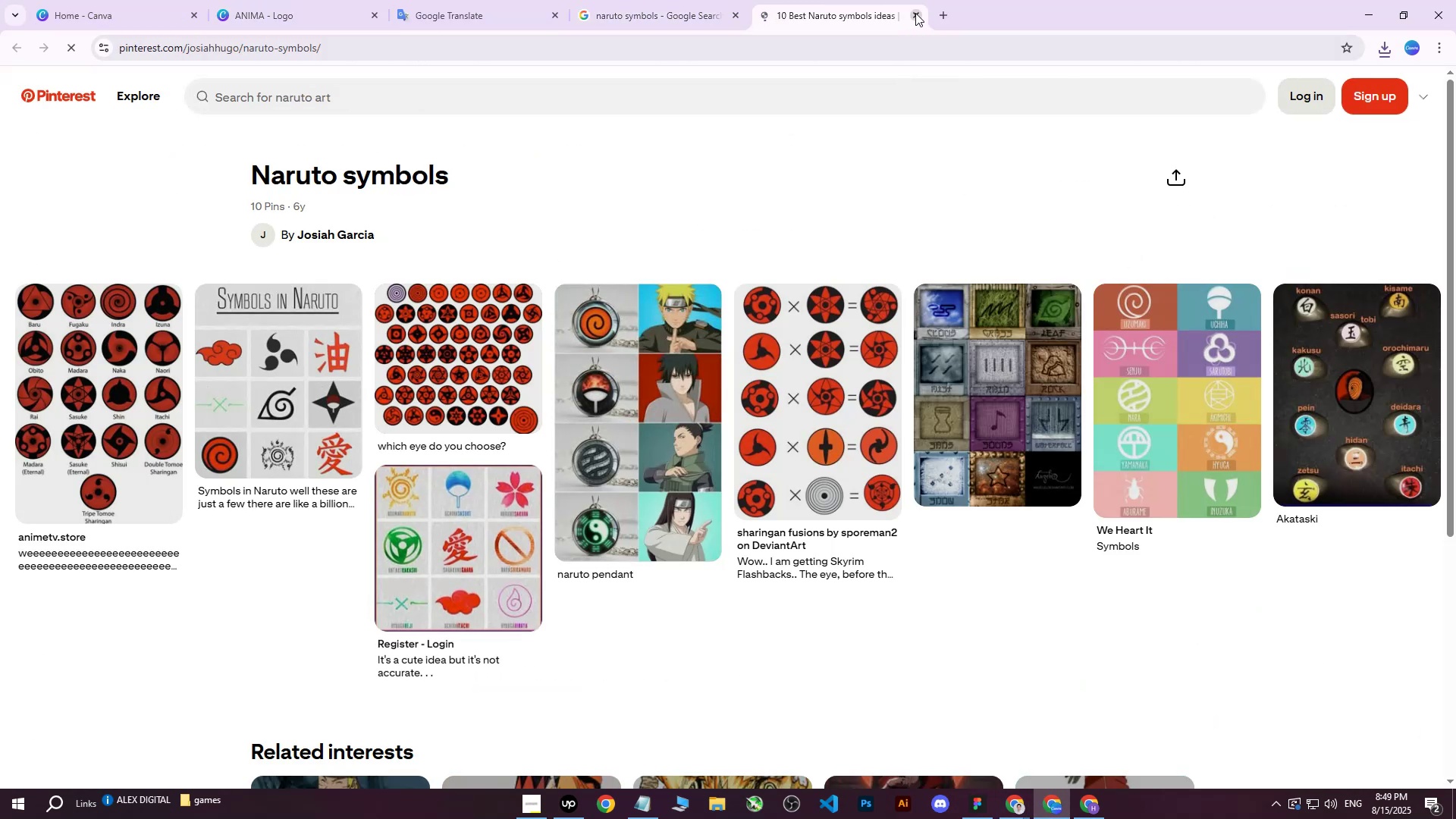 
left_click([915, 13])
 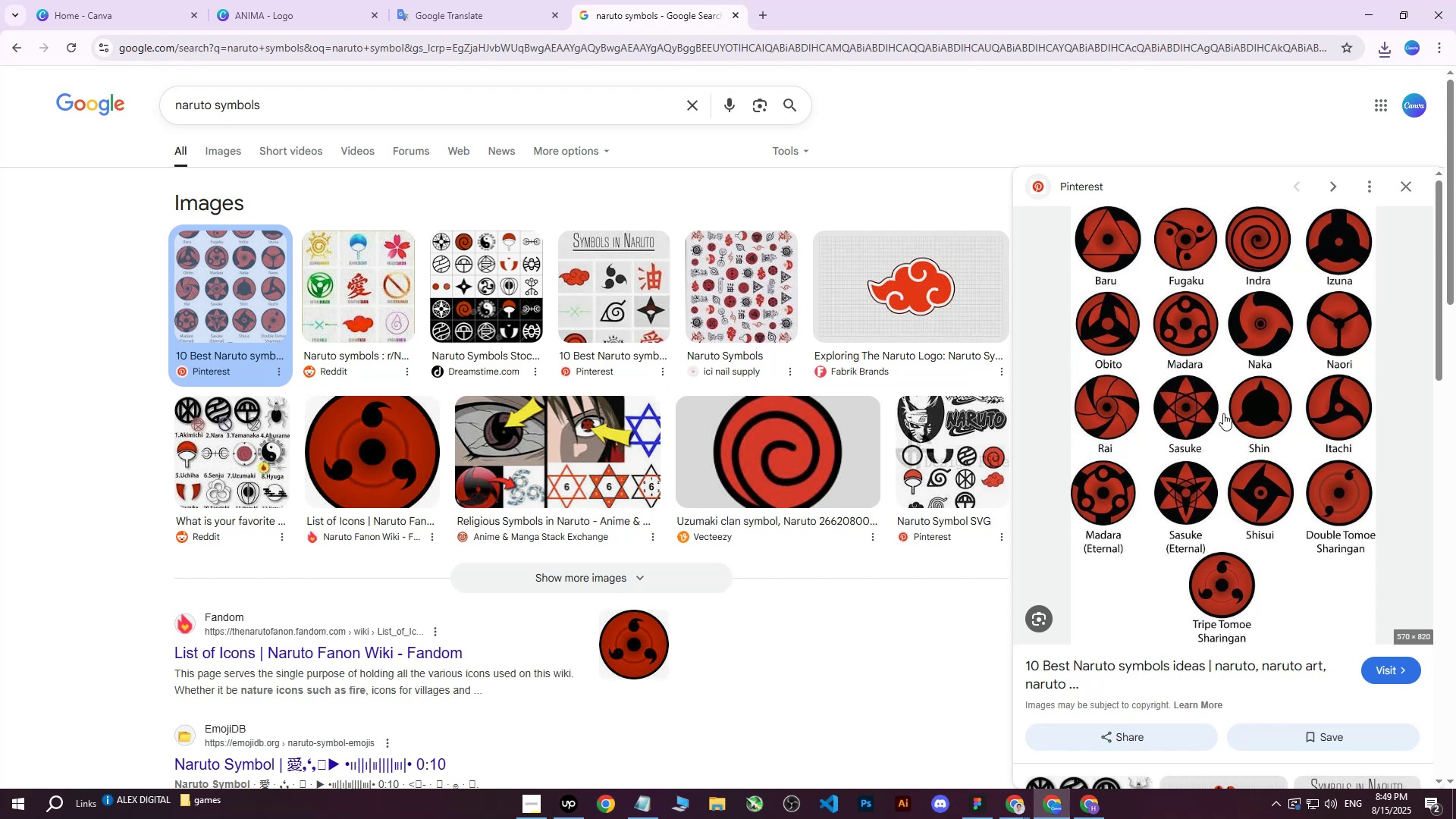 
right_click([1223, 413])
 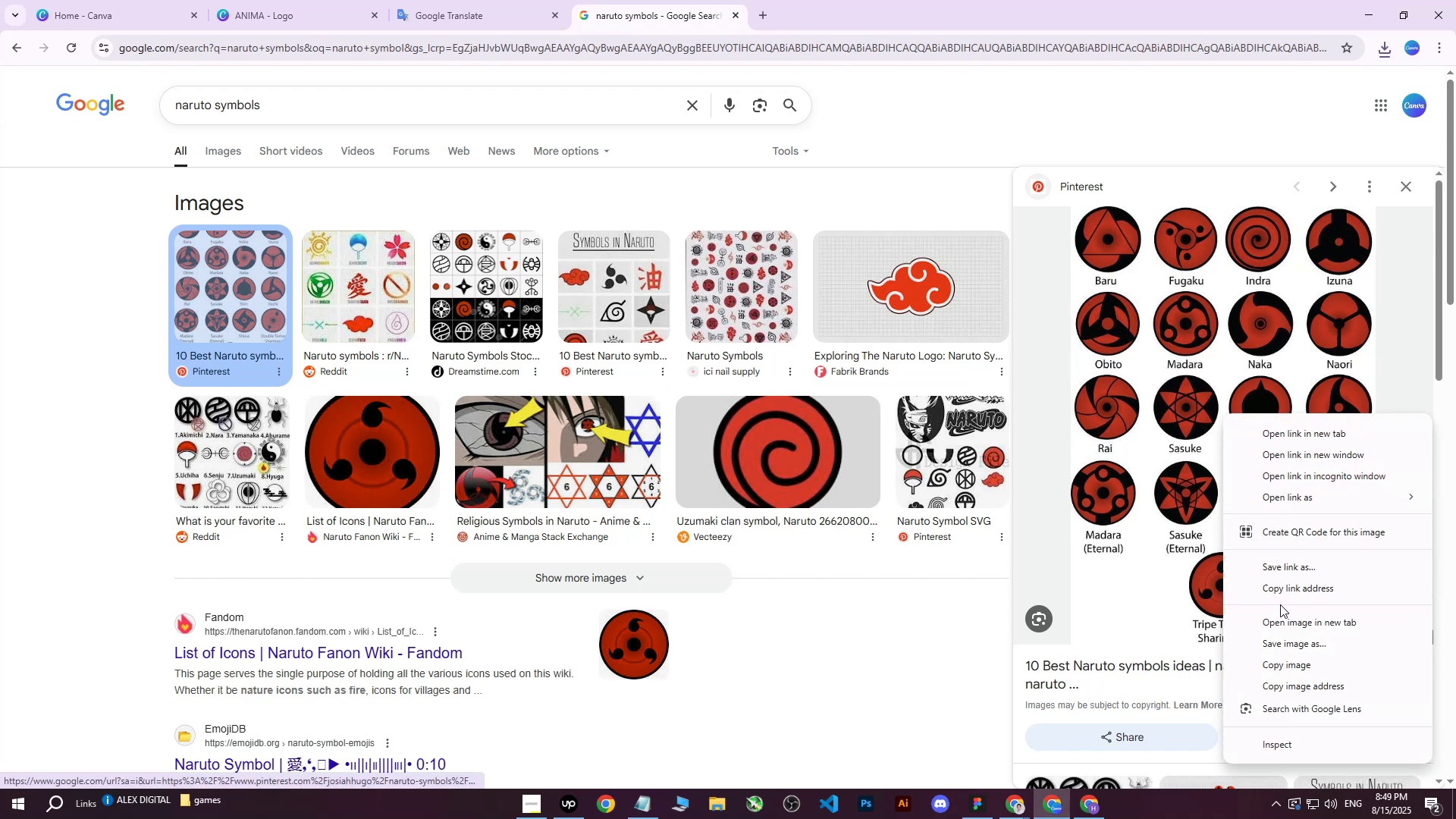 
left_click([1275, 640])
 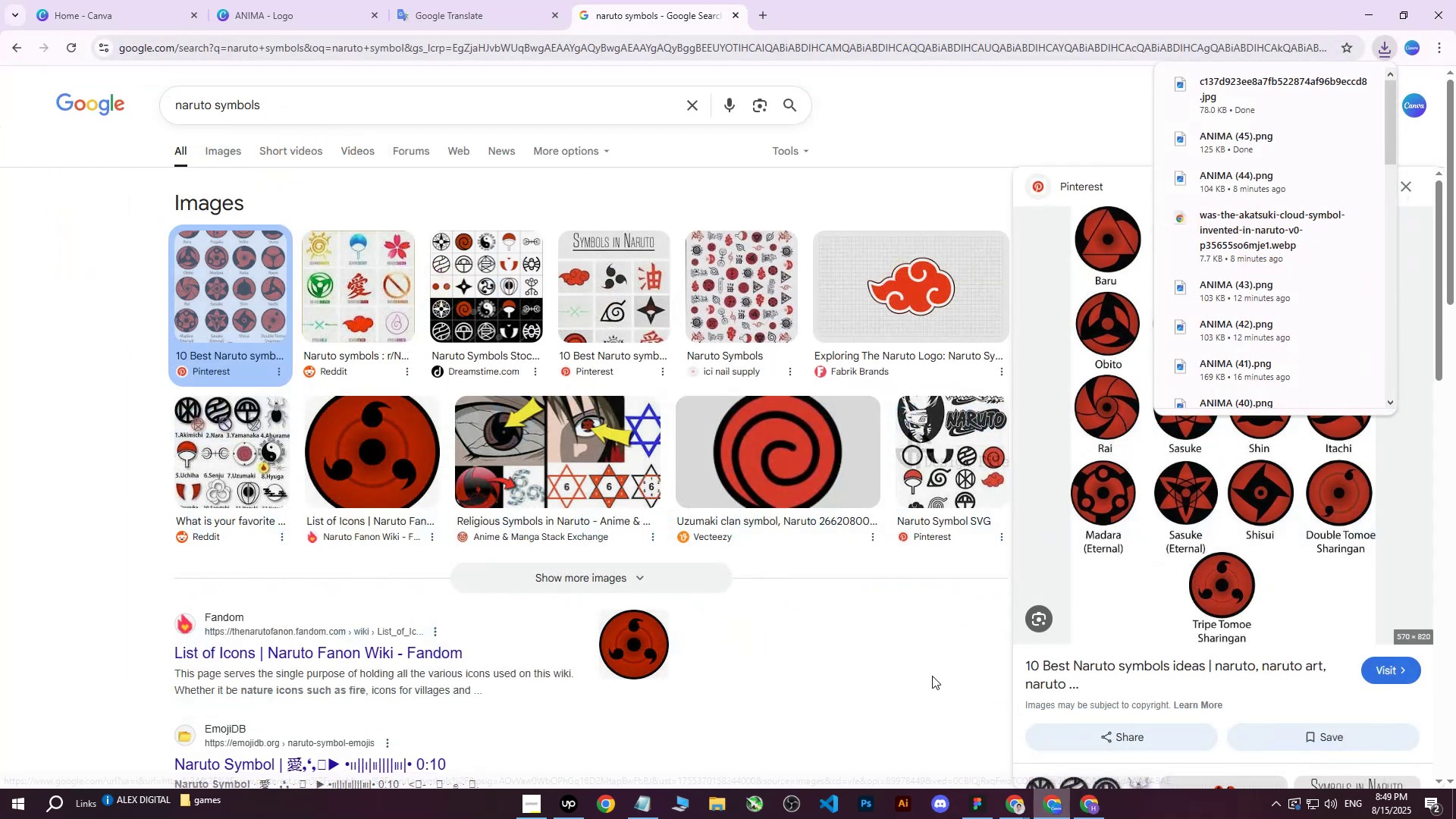 
double_click([309, 0])
 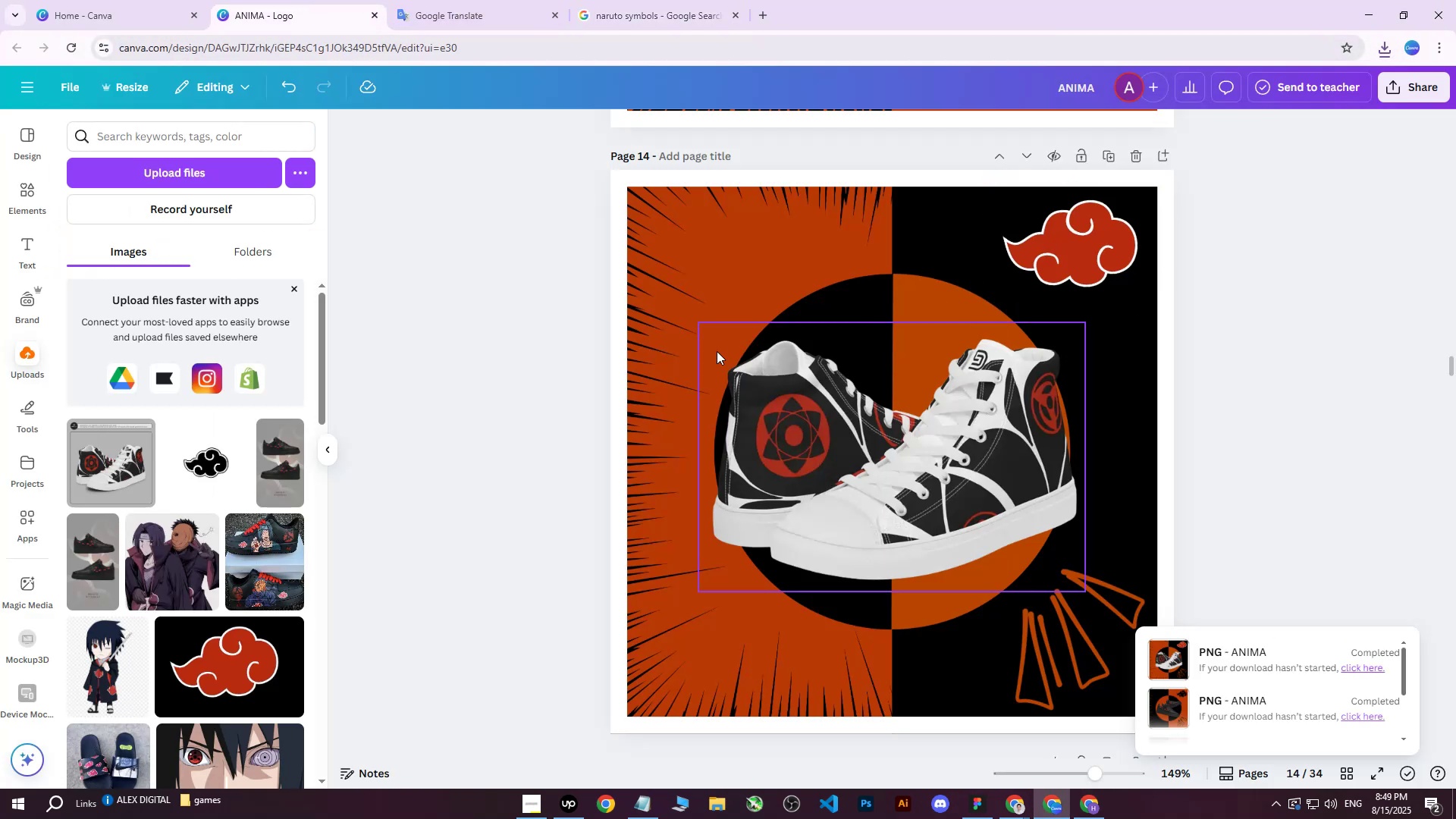 
hold_key(key=ControlLeft, duration=1.52)
scroll: coordinate [1197, 361], scroll_direction: down, amount: 1.0
 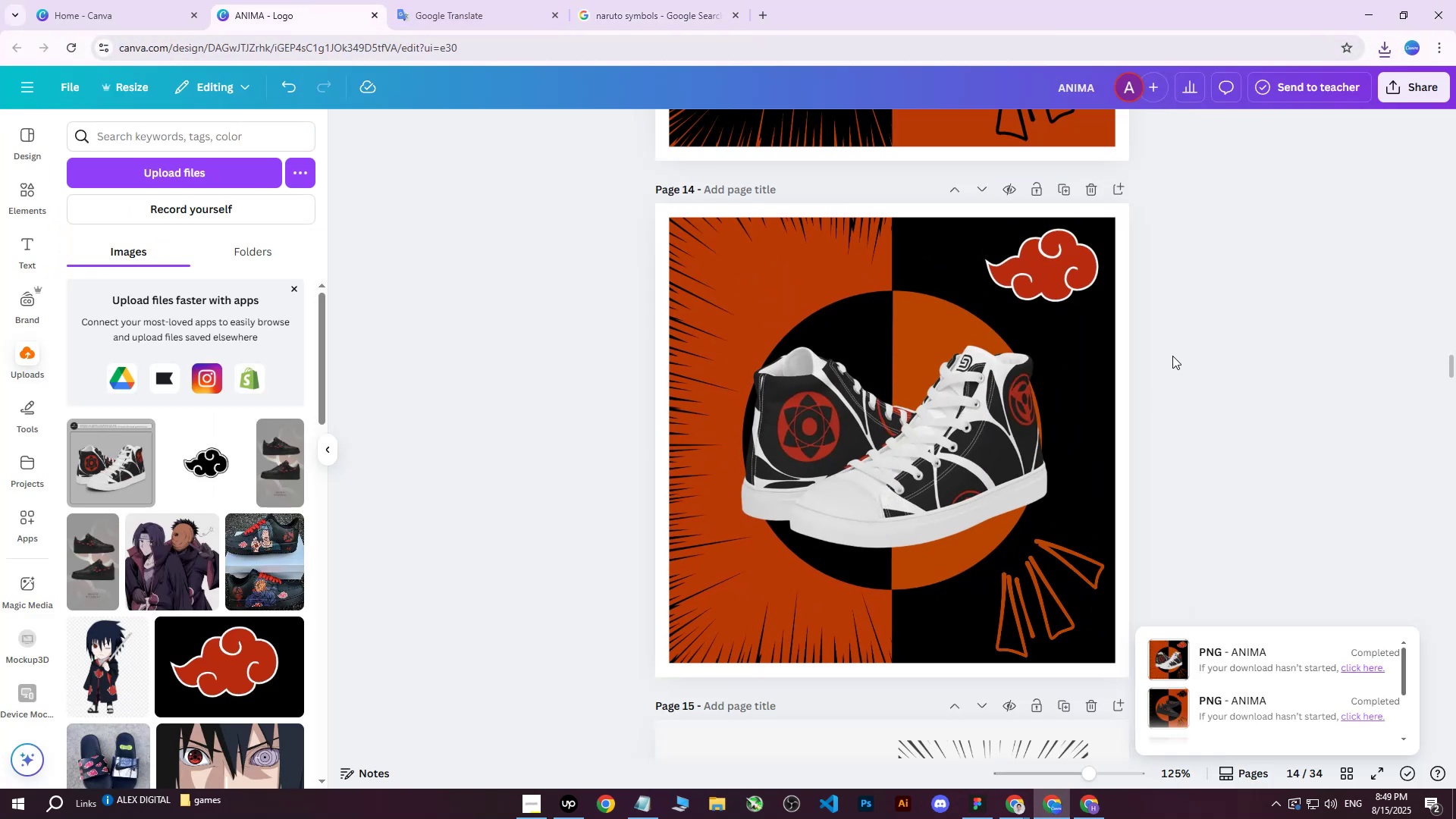 
hold_key(key=ControlLeft, duration=0.56)
 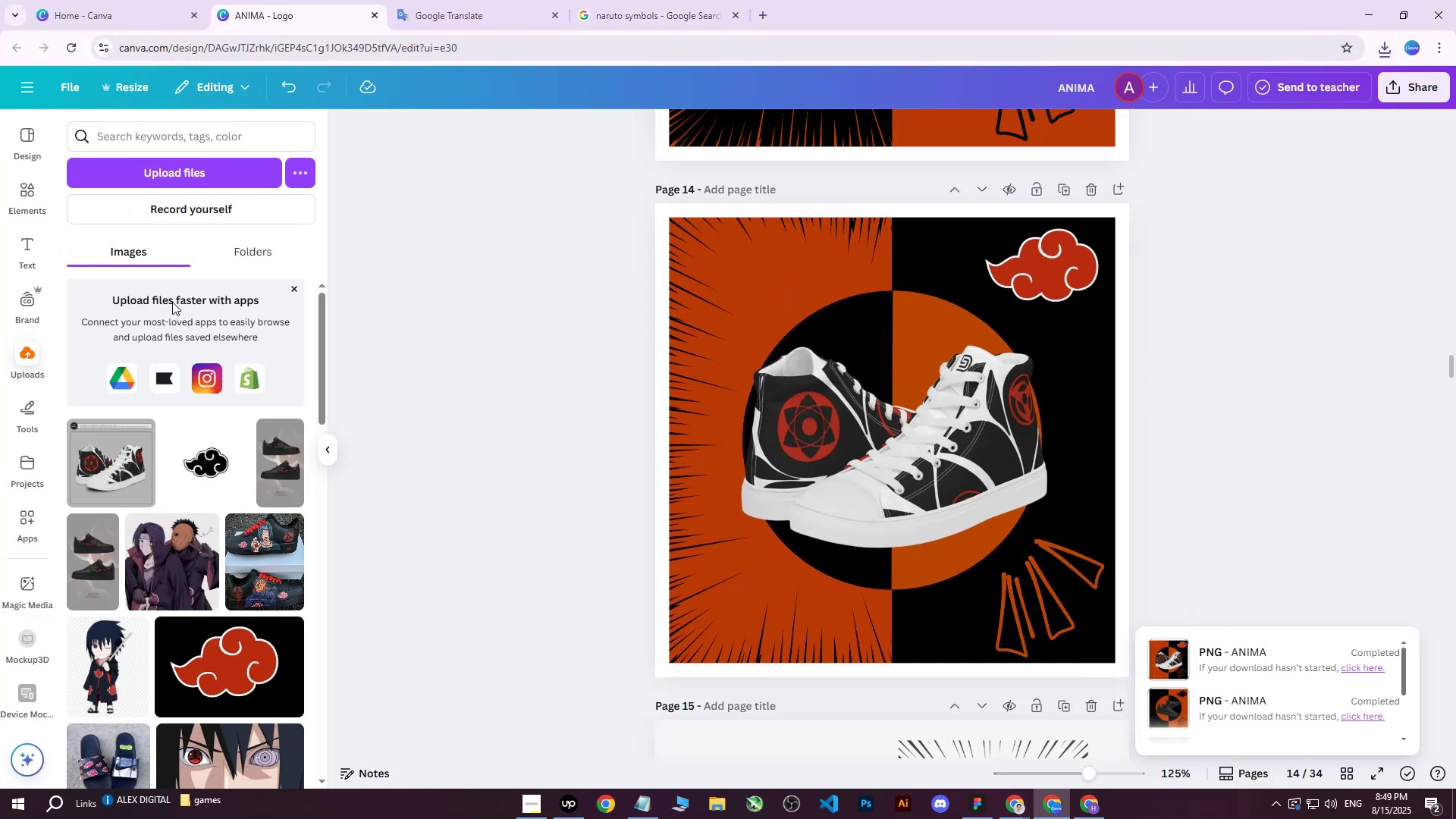 
left_click([174, 186])
 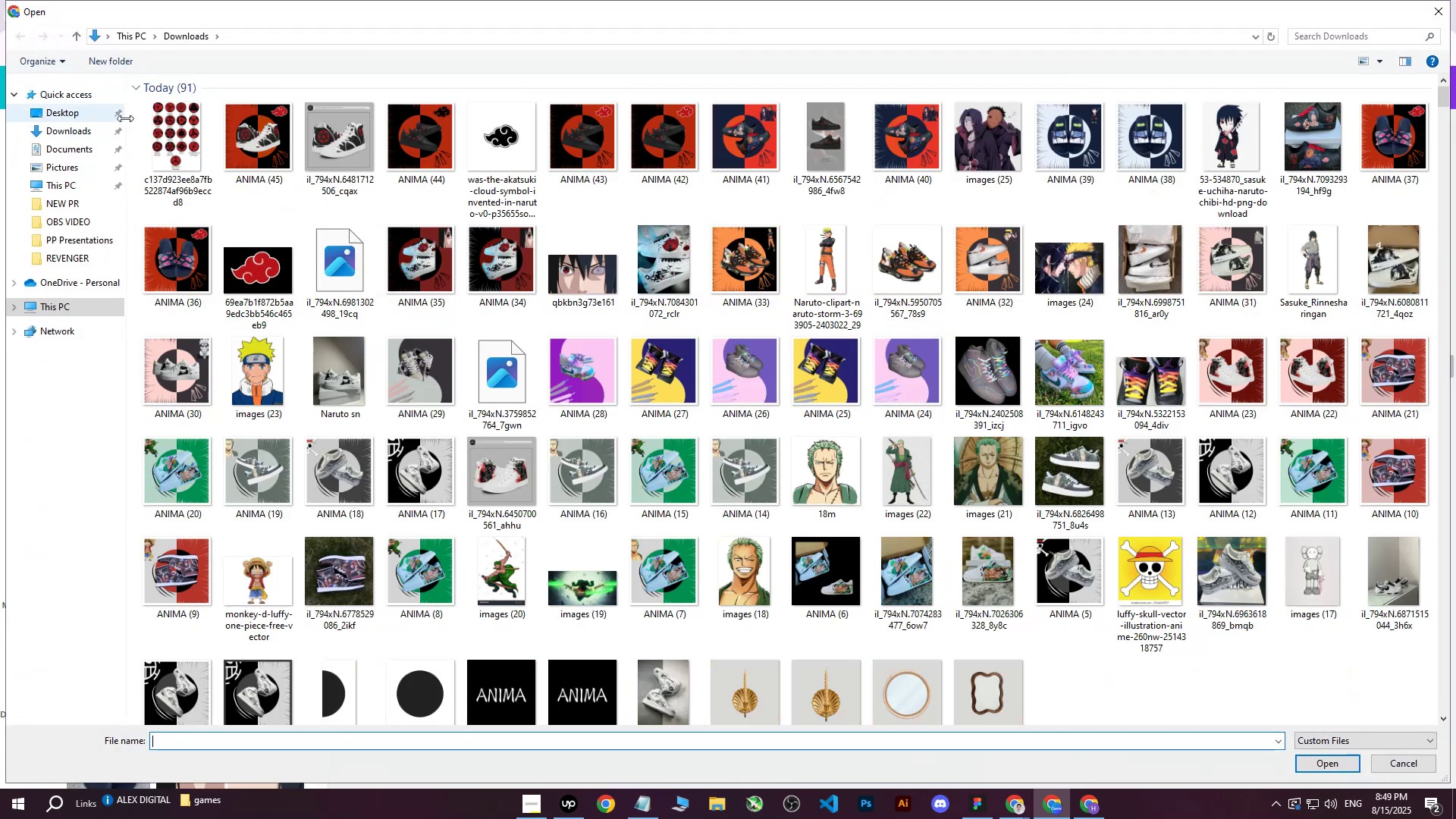 
left_click([183, 139])
 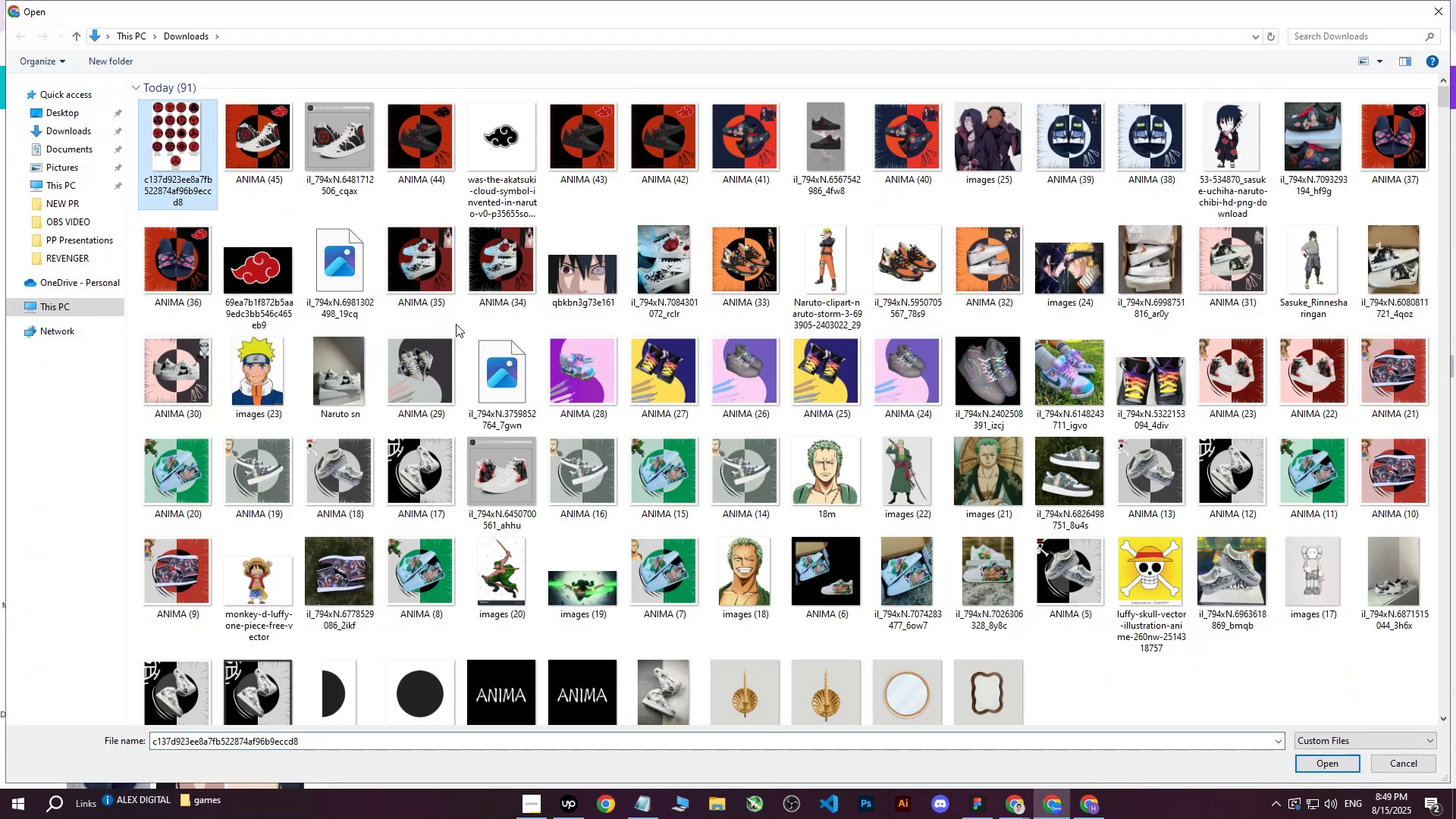 
wait(6.94)
 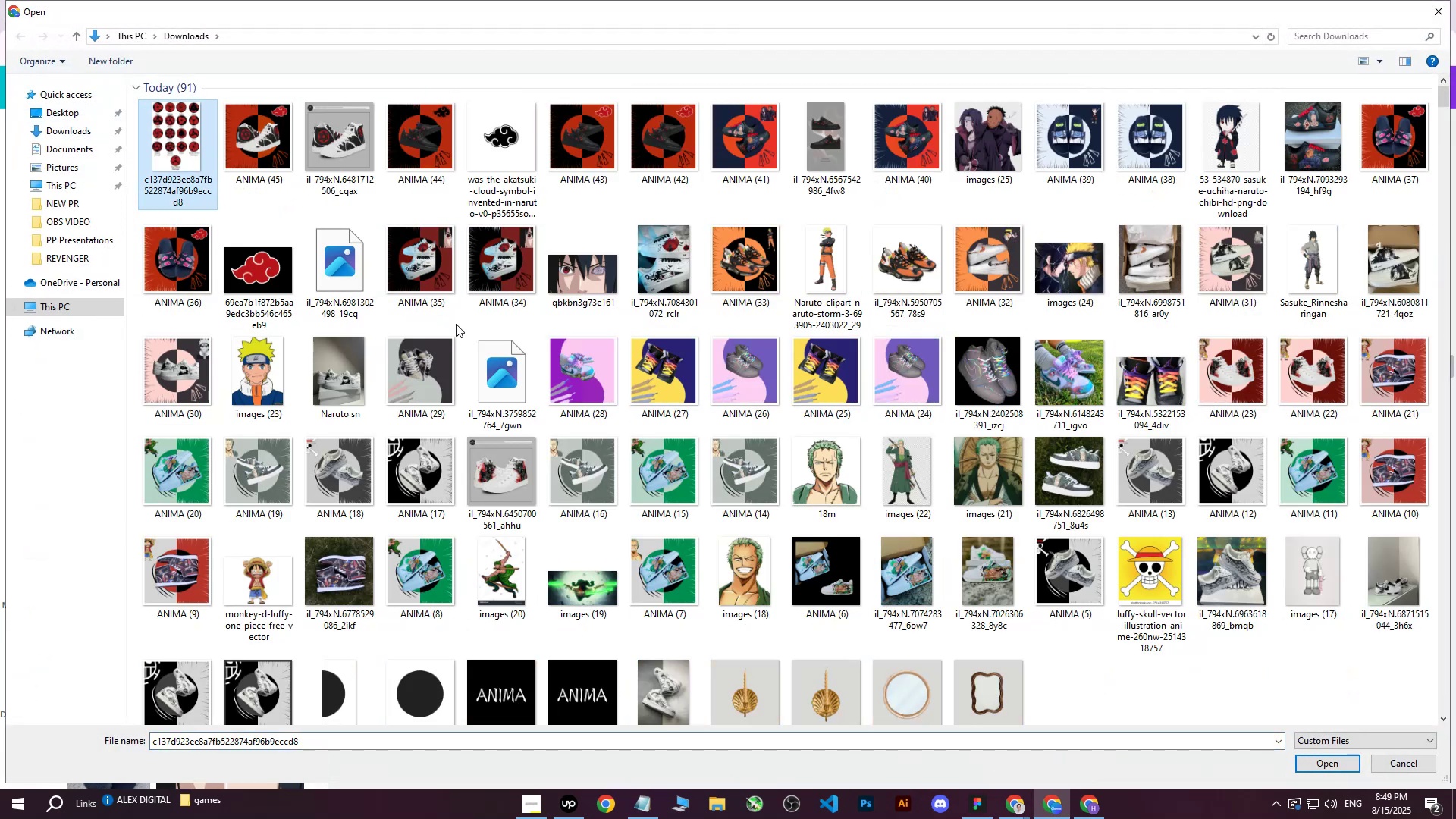 
left_click([1330, 763])
 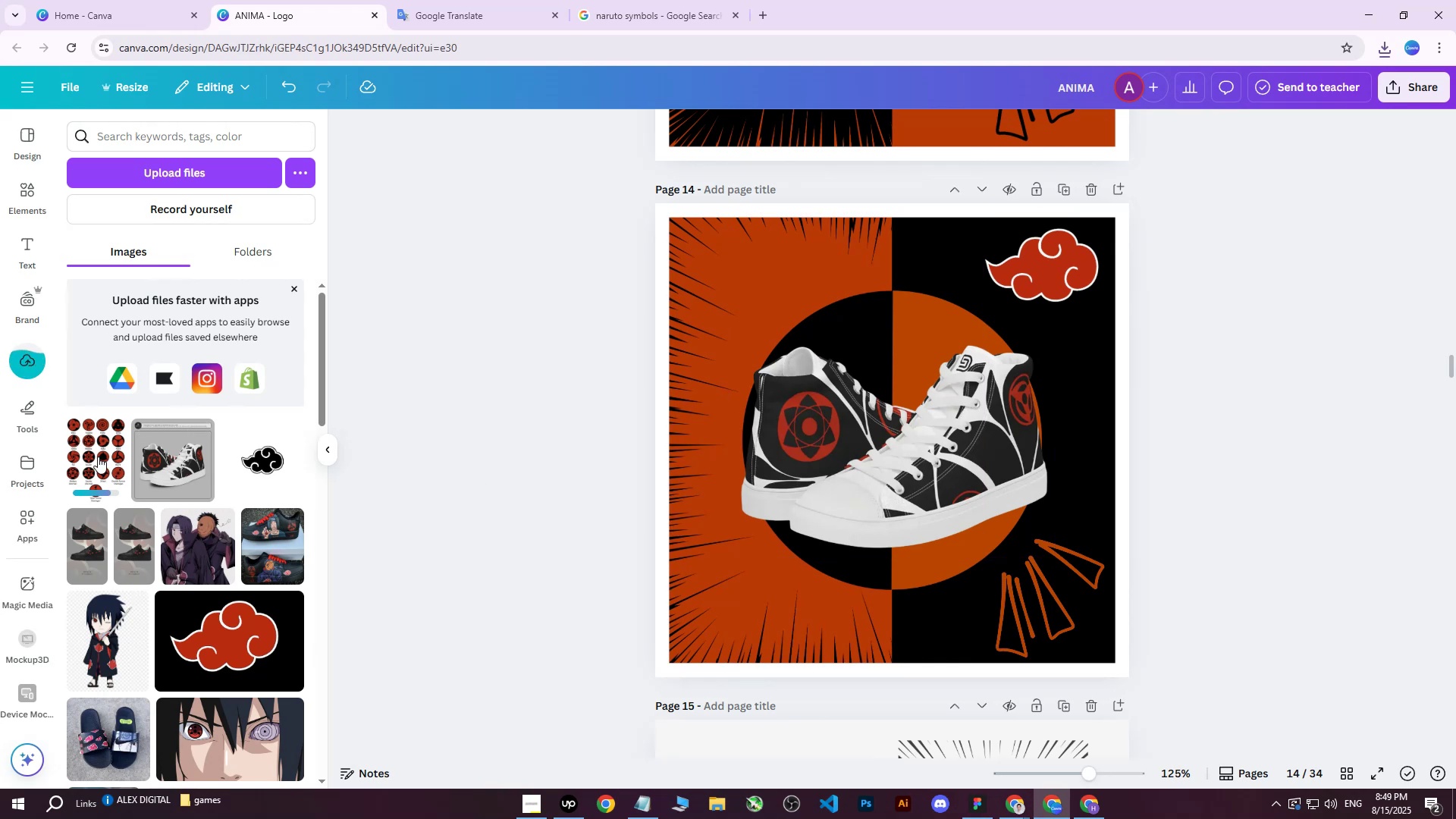 
left_click([98, 457])
 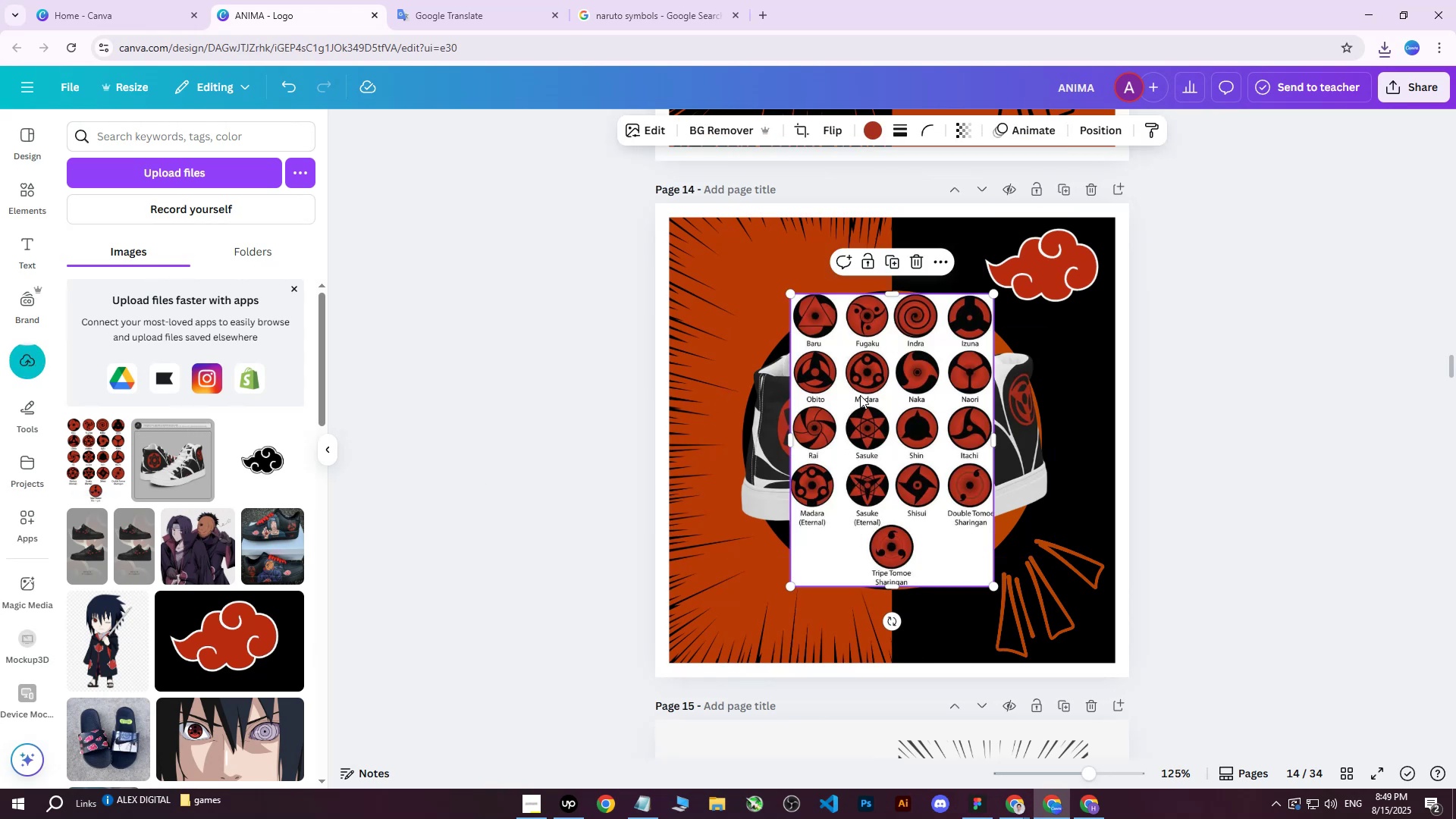 
double_click([860, 395])
 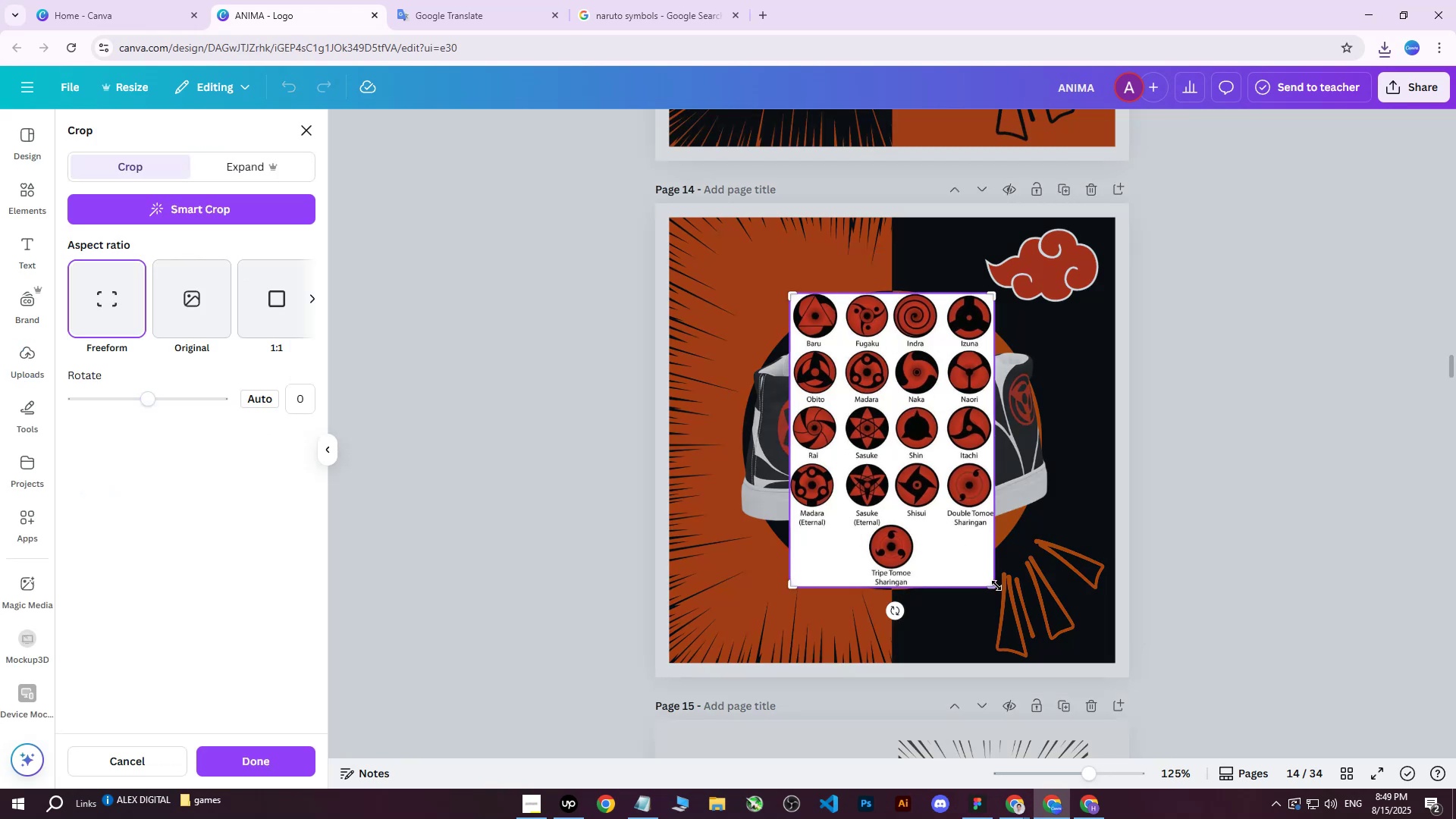 
left_click_drag(start_coordinate=[991, 585], to_coordinate=[890, 451])
 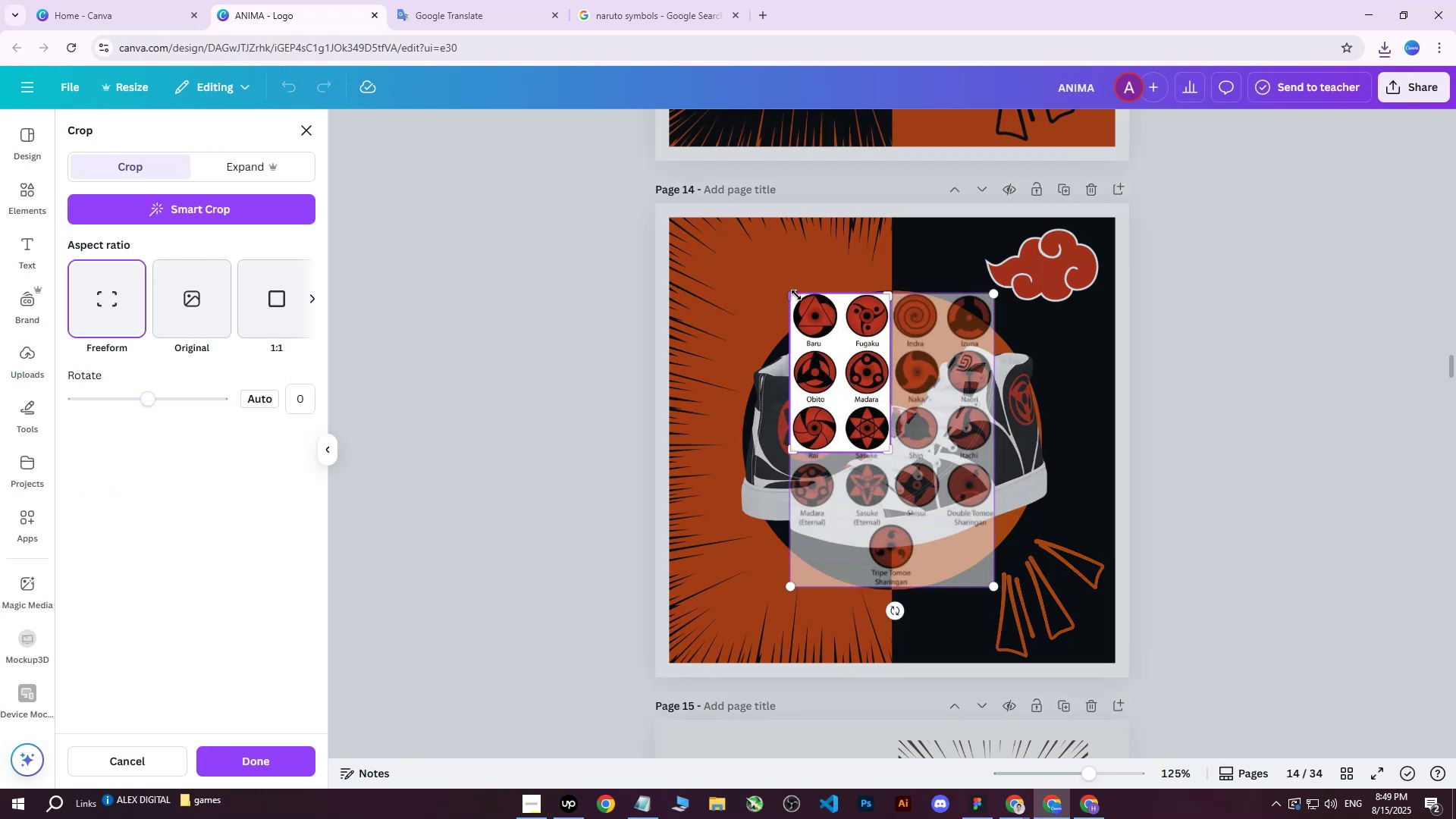 
left_click_drag(start_coordinate=[796, 295], to_coordinate=[844, 403])
 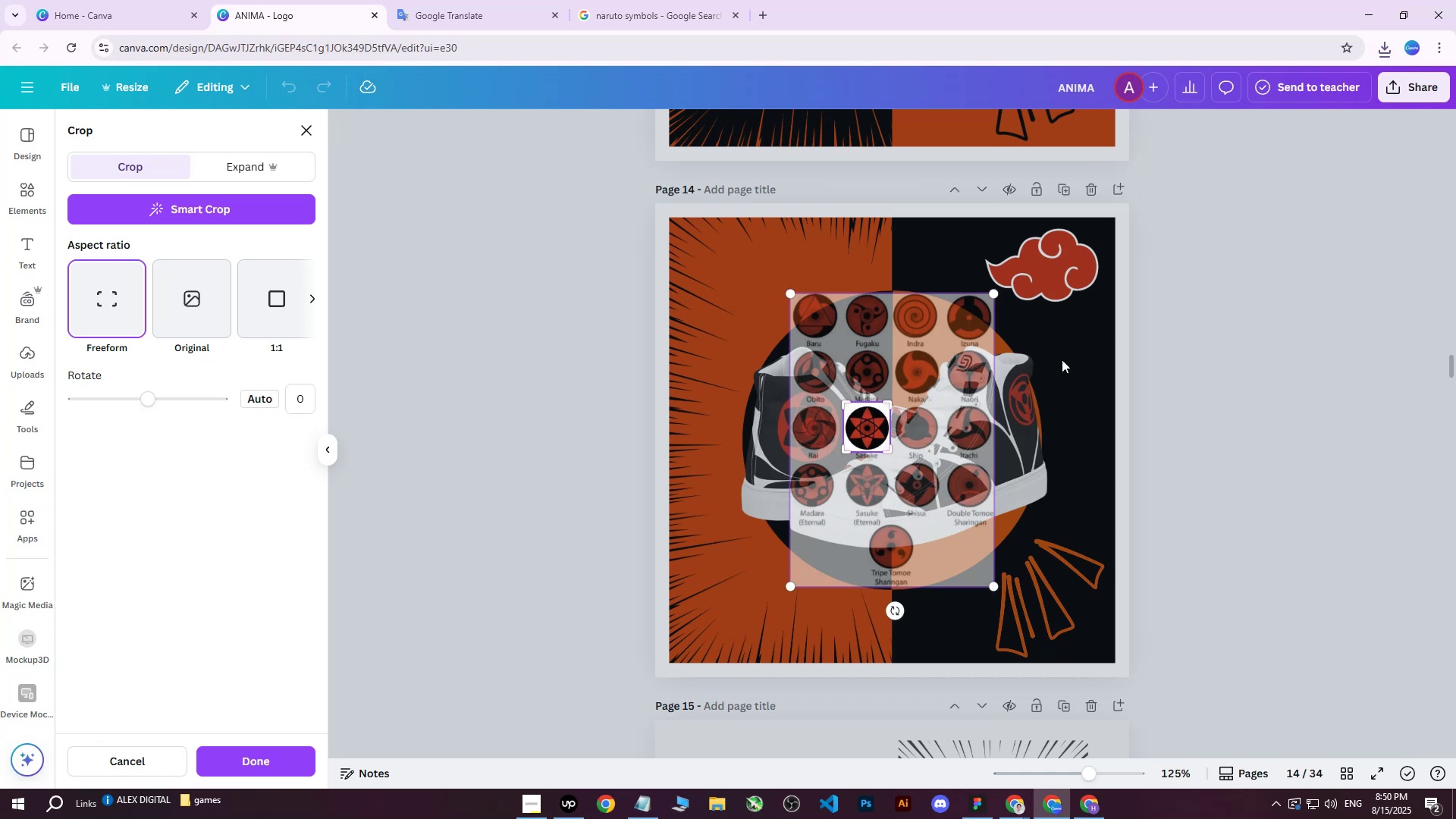 
left_click([1070, 353])
 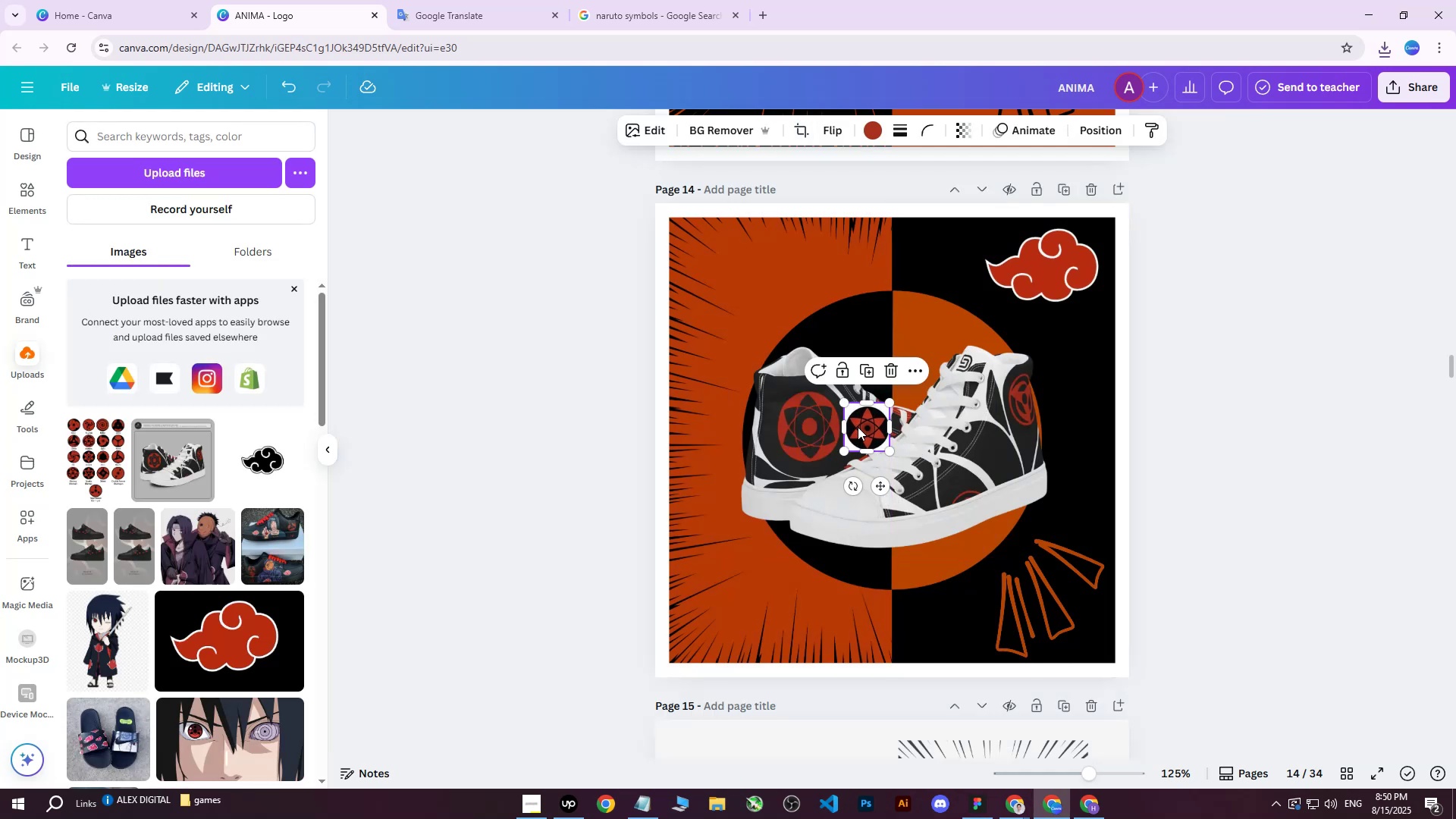 
left_click_drag(start_coordinate=[870, 425], to_coordinate=[850, 394])
 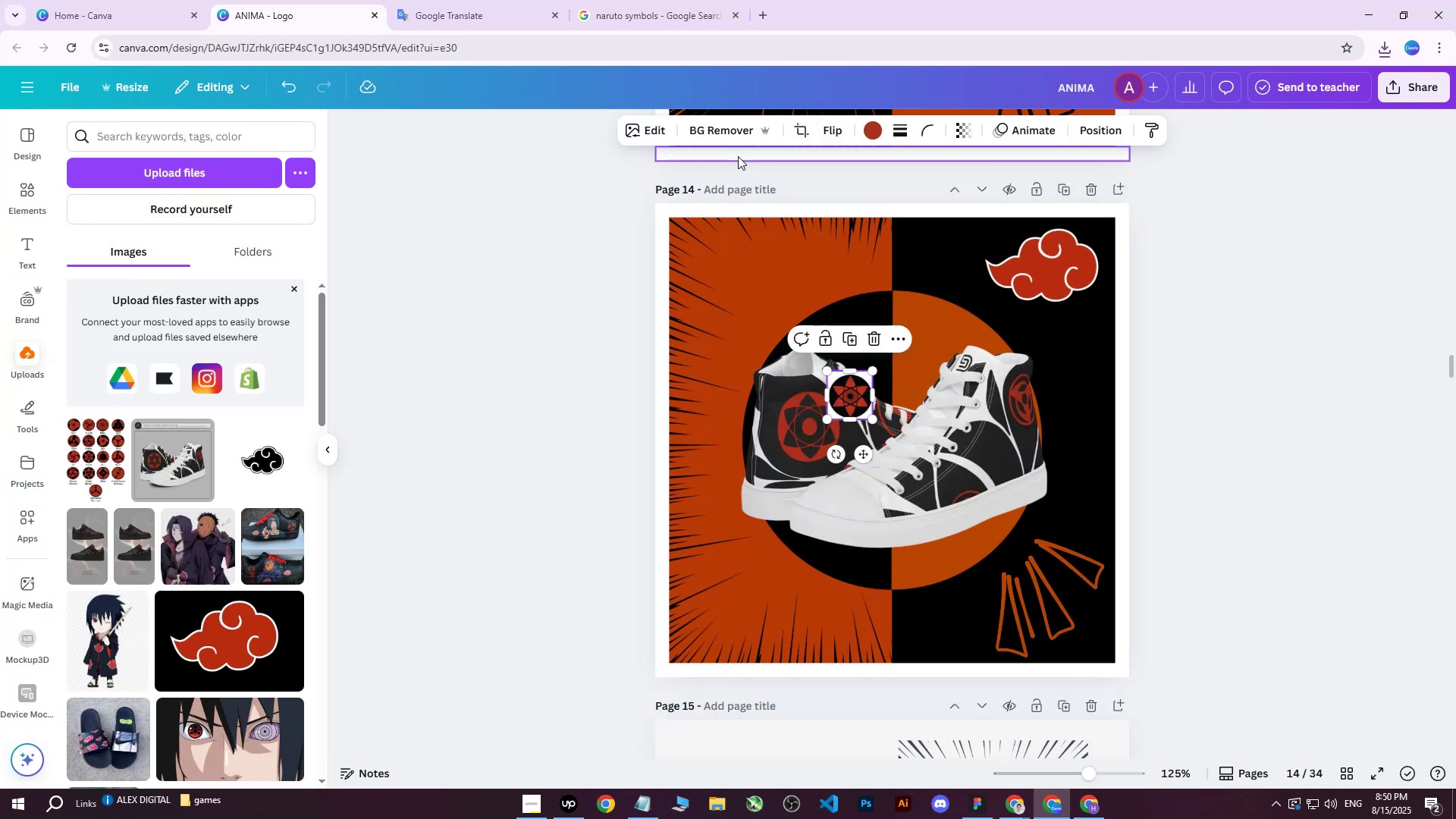 
left_click([719, 127])
 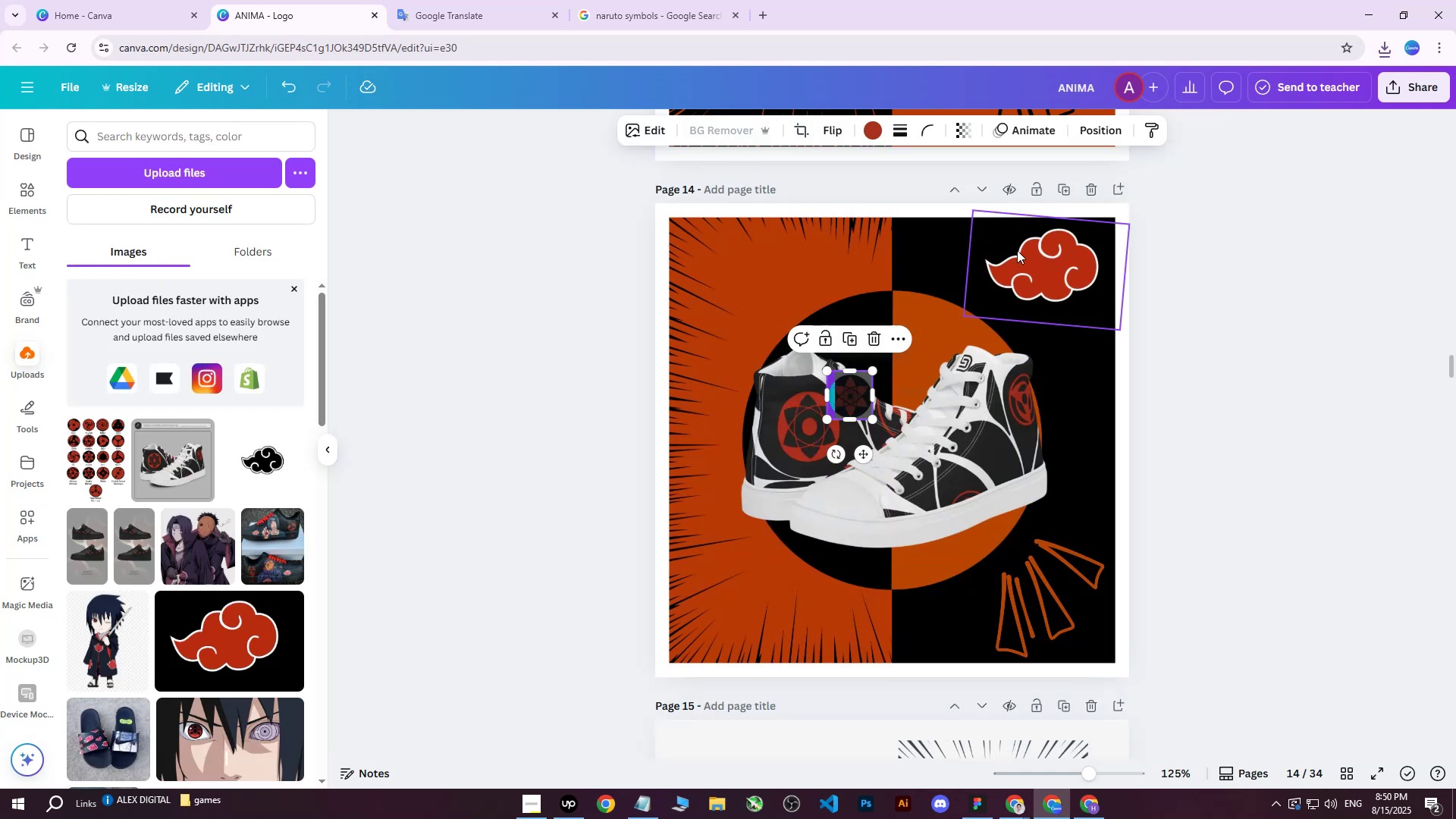 
left_click([1026, 256])
 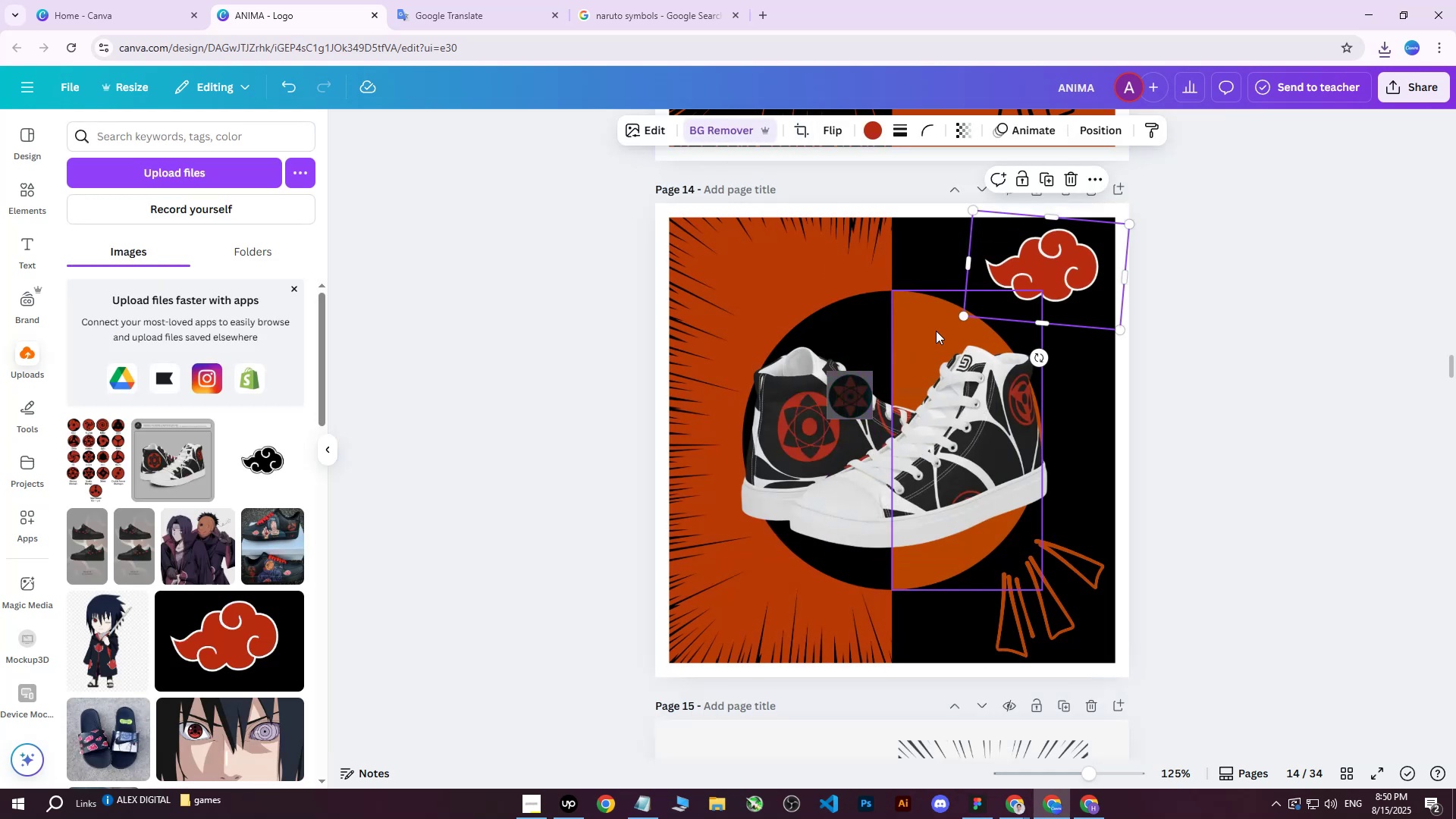 
key(Delete)
 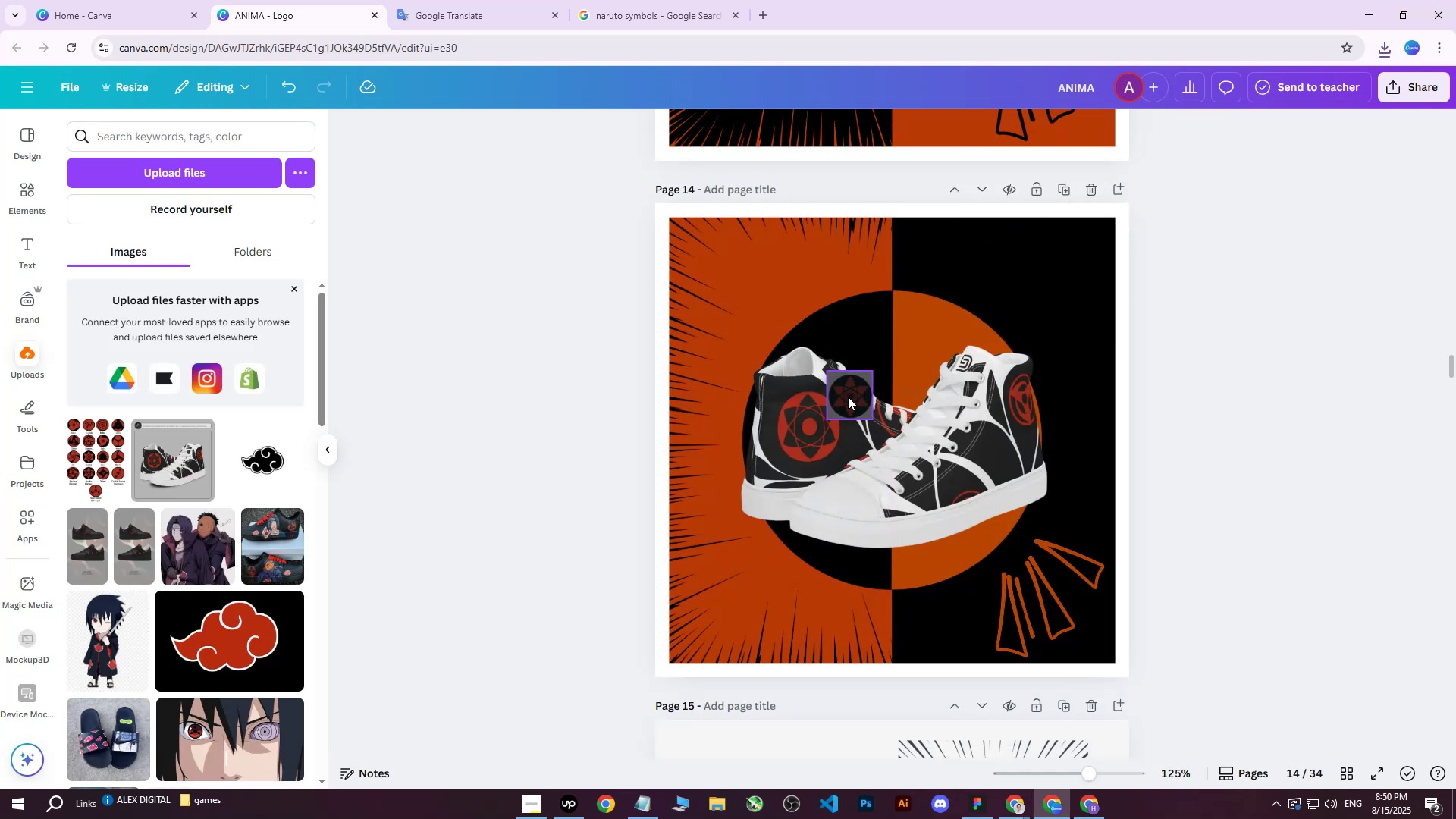 
left_click([848, 397])
 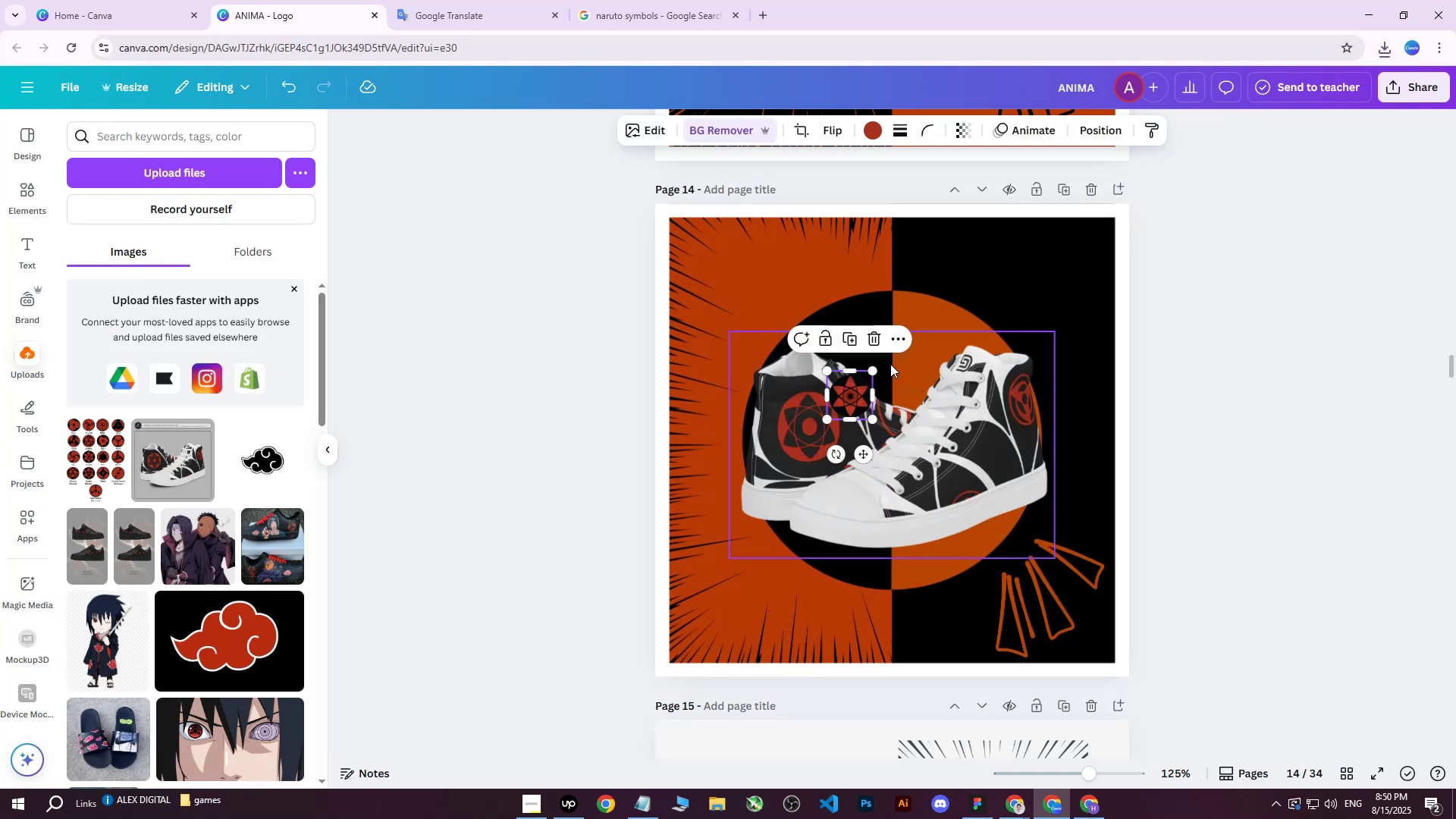 
left_click_drag(start_coordinate=[876, 369], to_coordinate=[934, 322])
 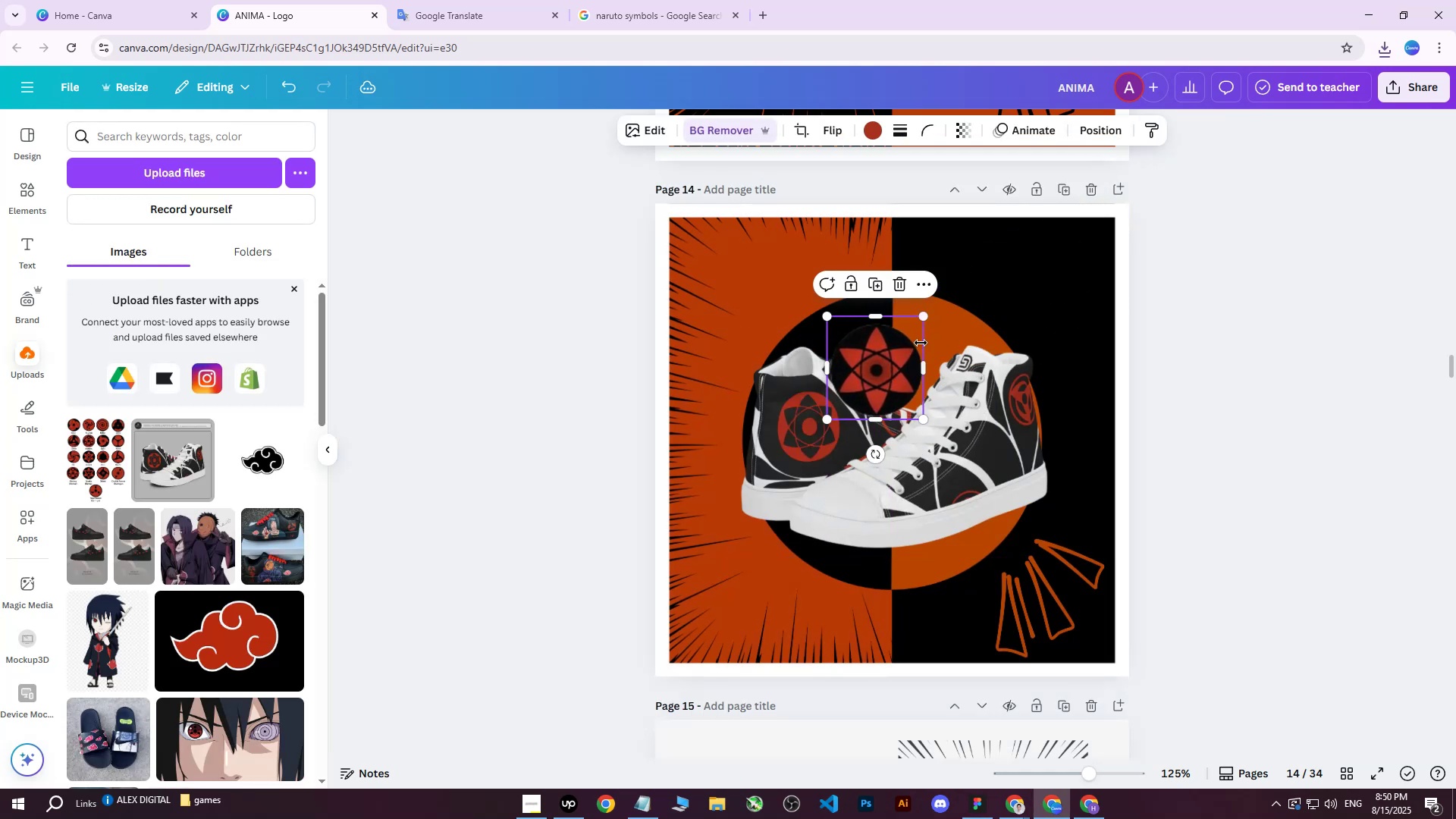 
left_click_drag(start_coordinate=[887, 375], to_coordinate=[1059, 281])
 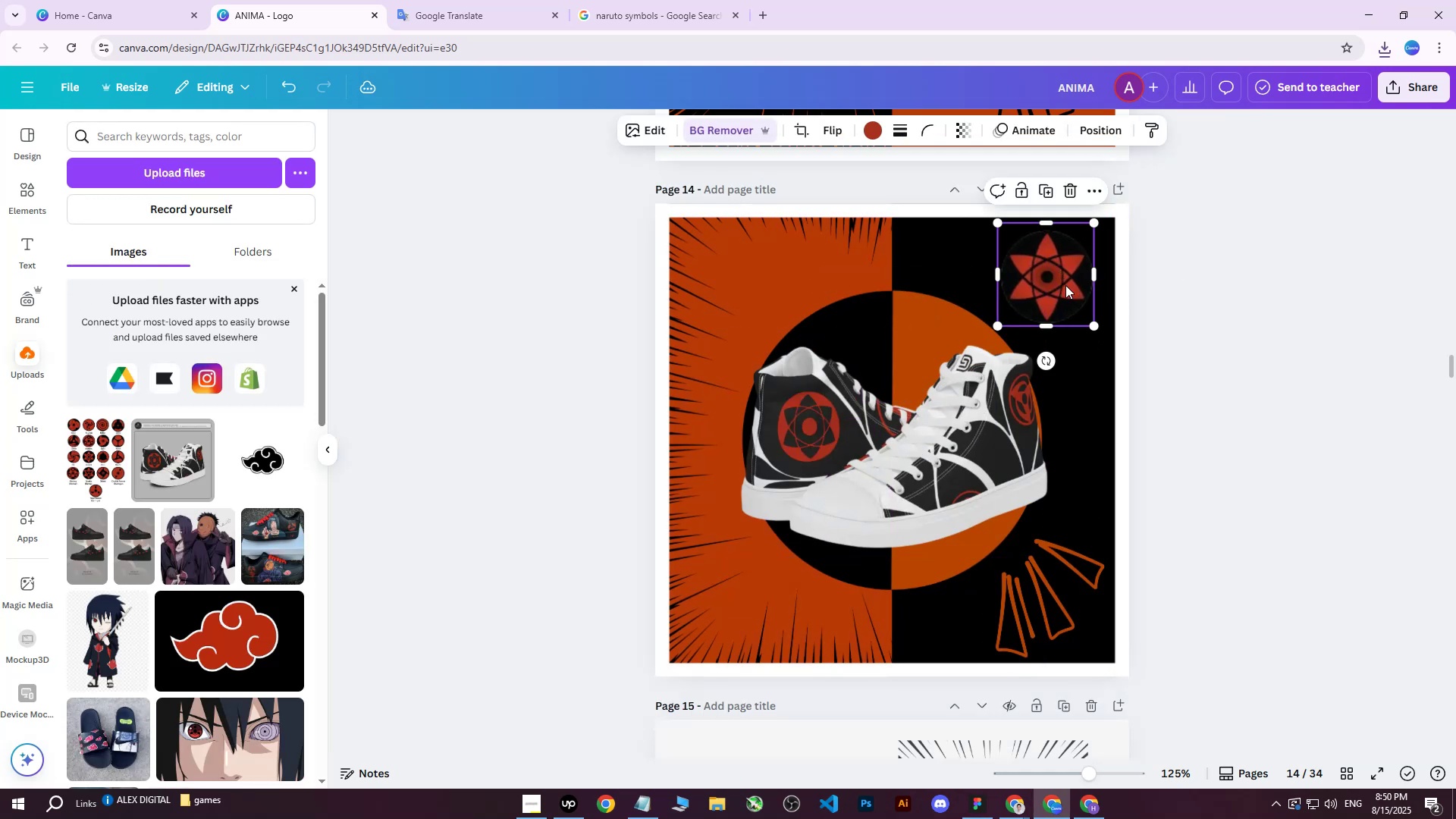 
left_click_drag(start_coordinate=[1059, 279], to_coordinate=[1067, 279])
 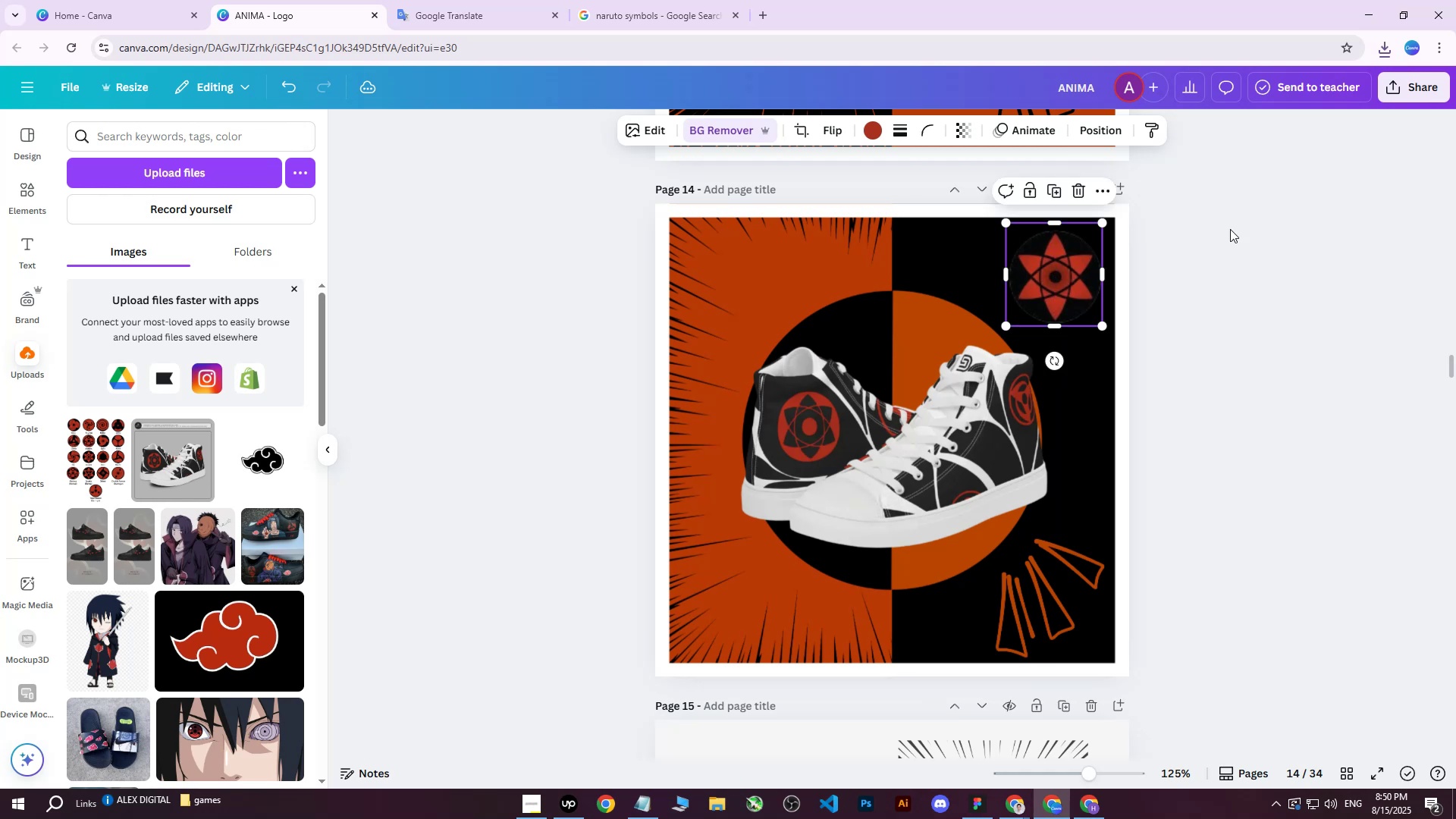 
left_click([1230, 229])
 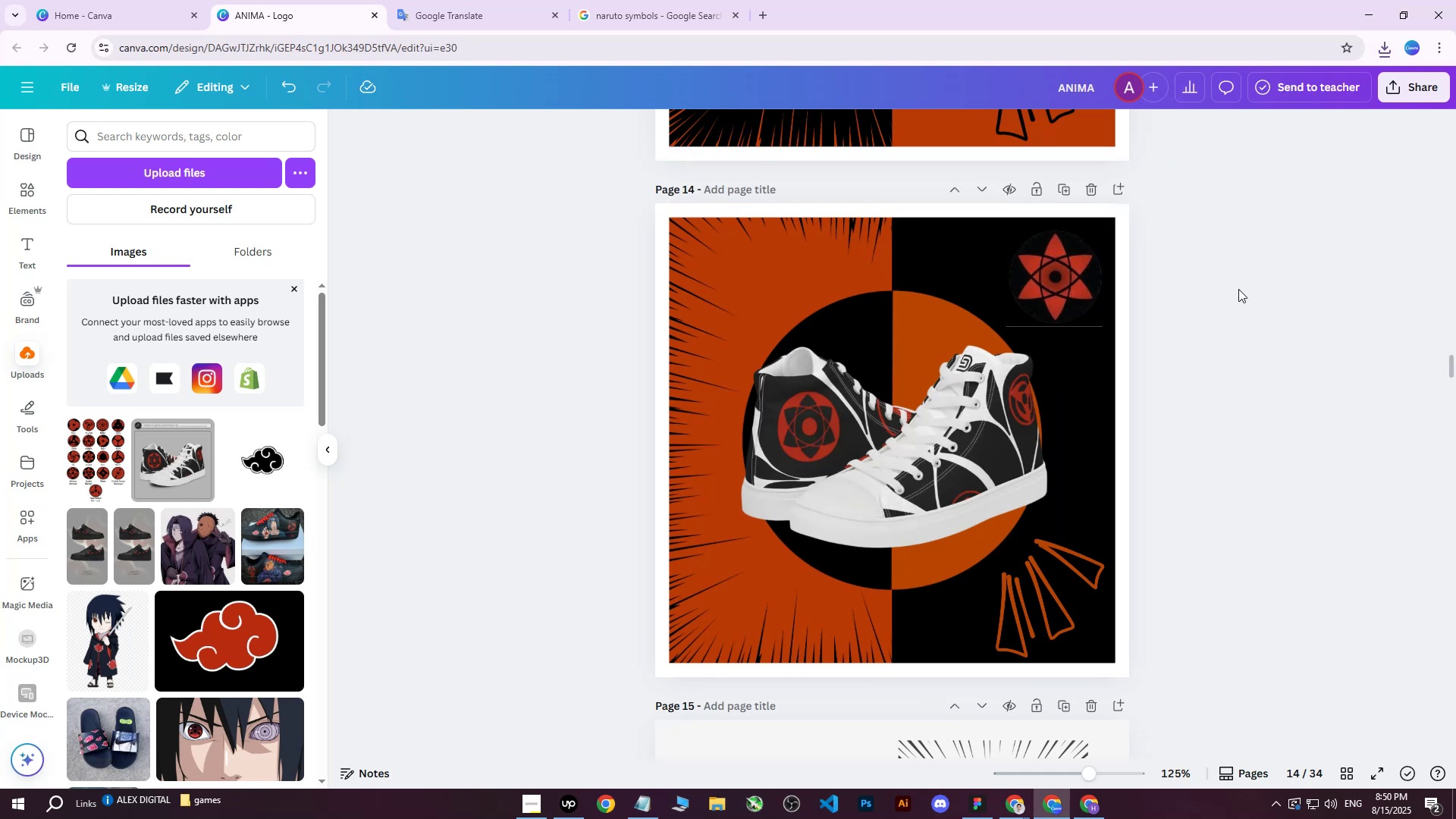 
double_click([1032, 279])
 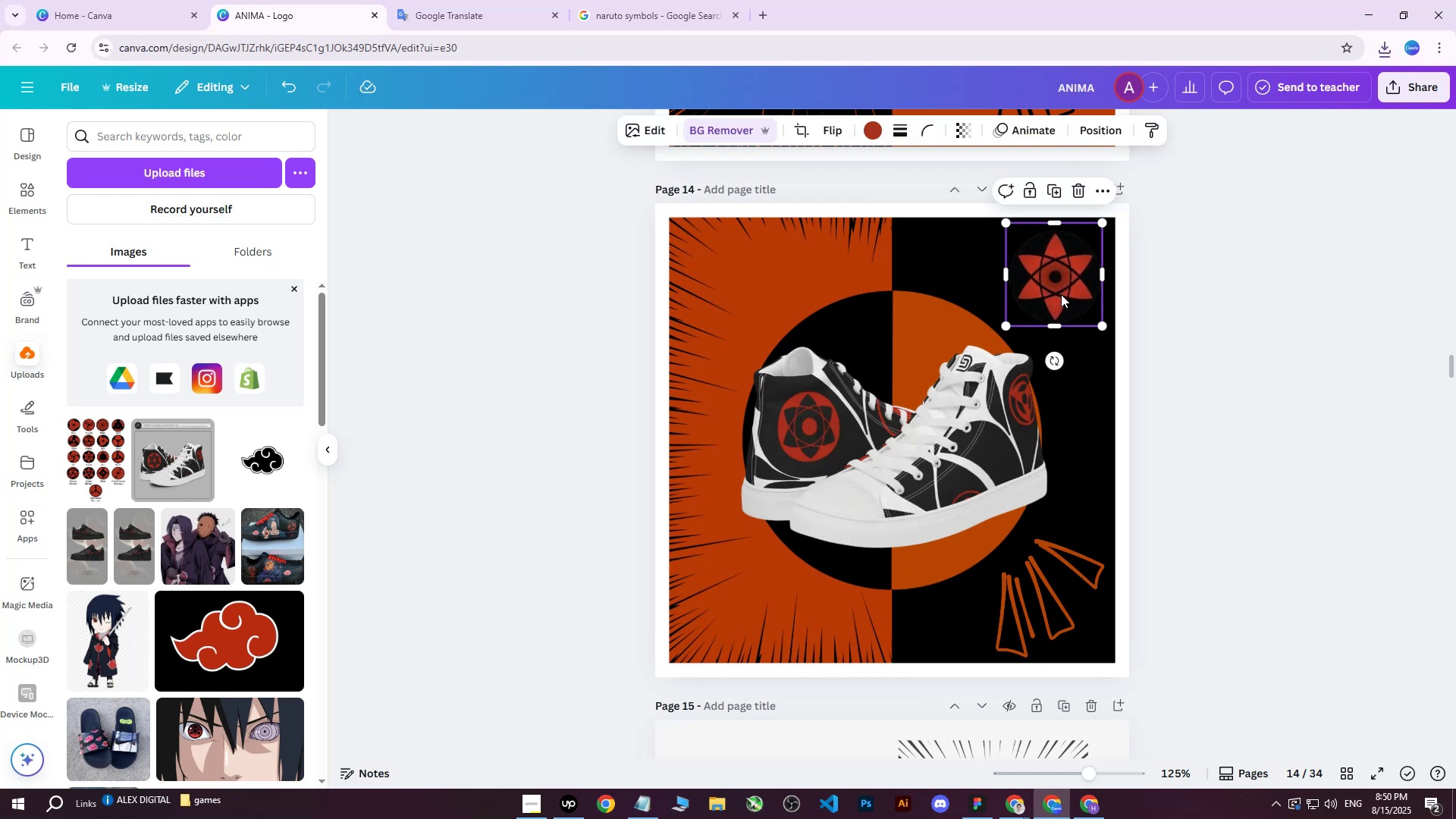 
double_click([1061, 294])
 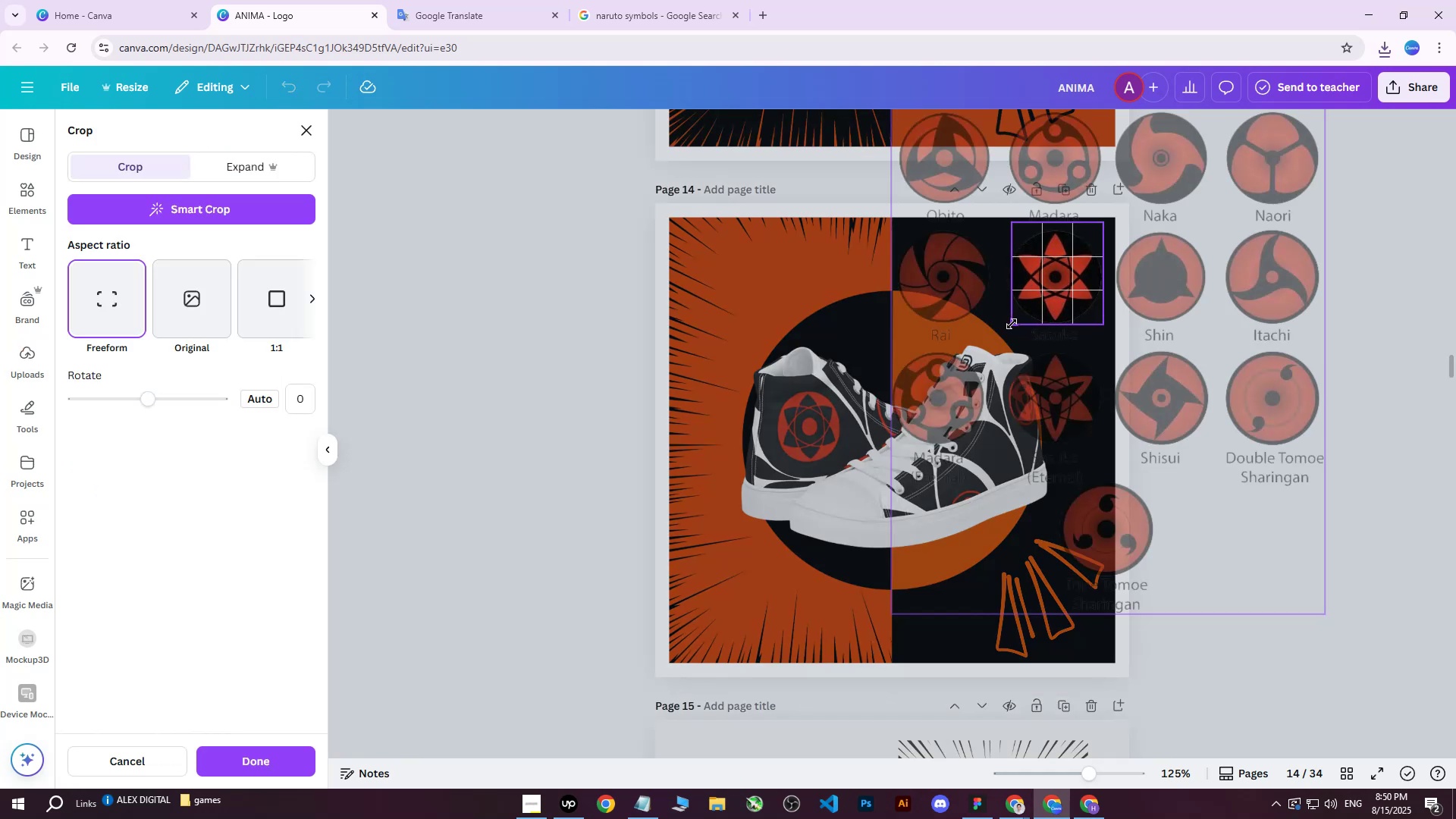 
left_click([1265, 234])
 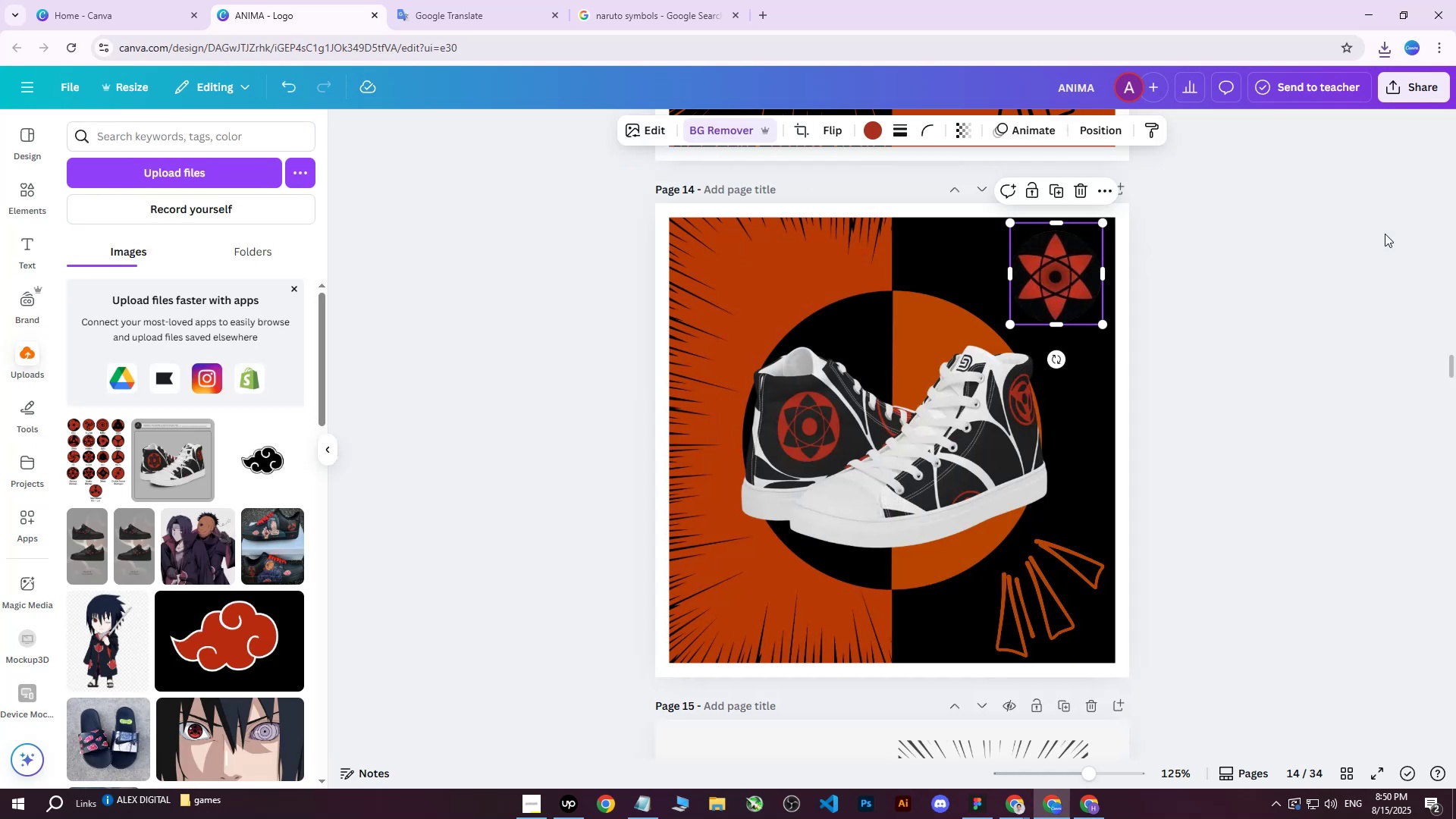 
double_click([1378, 235])
 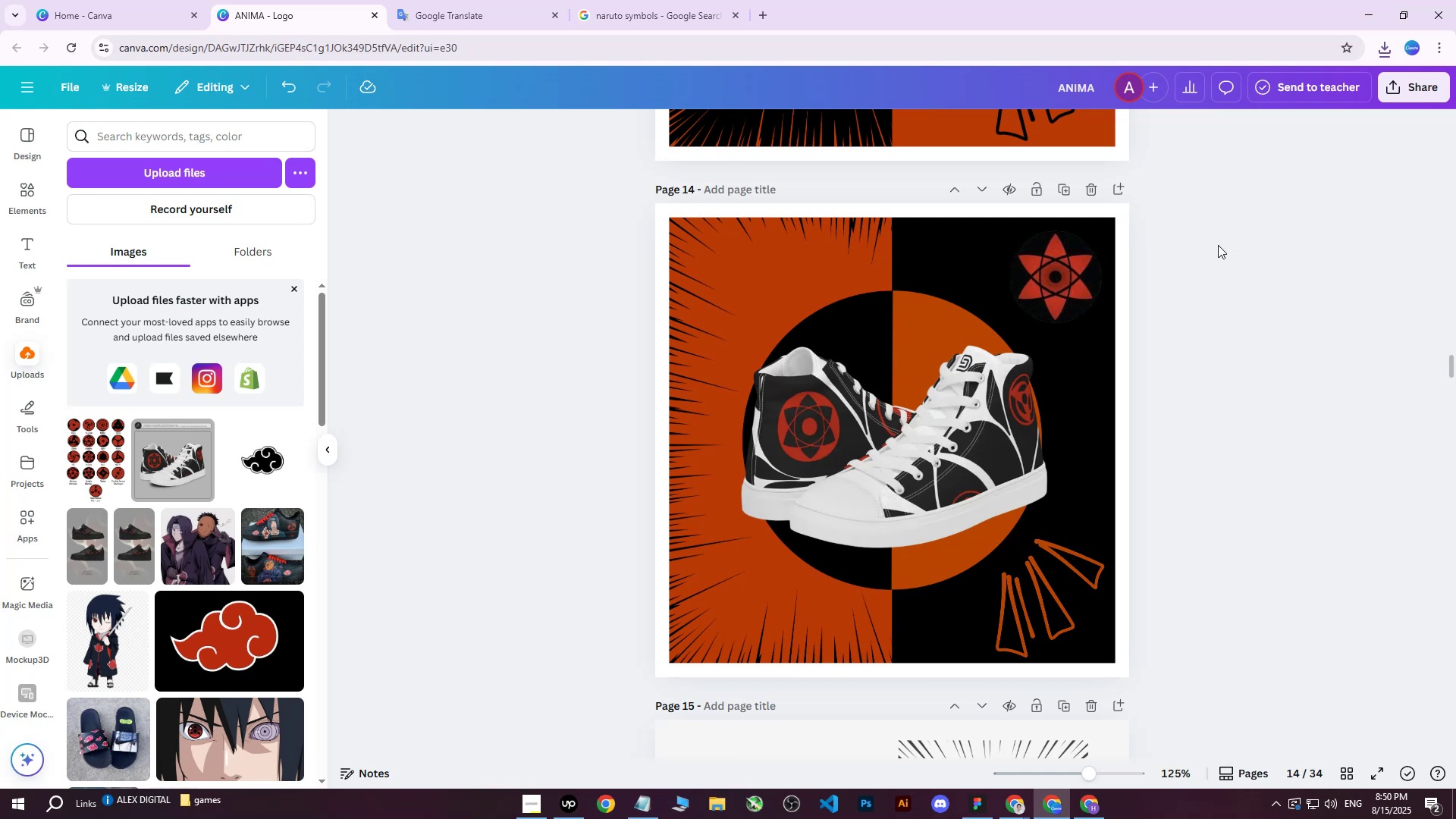 
wait(5.76)
 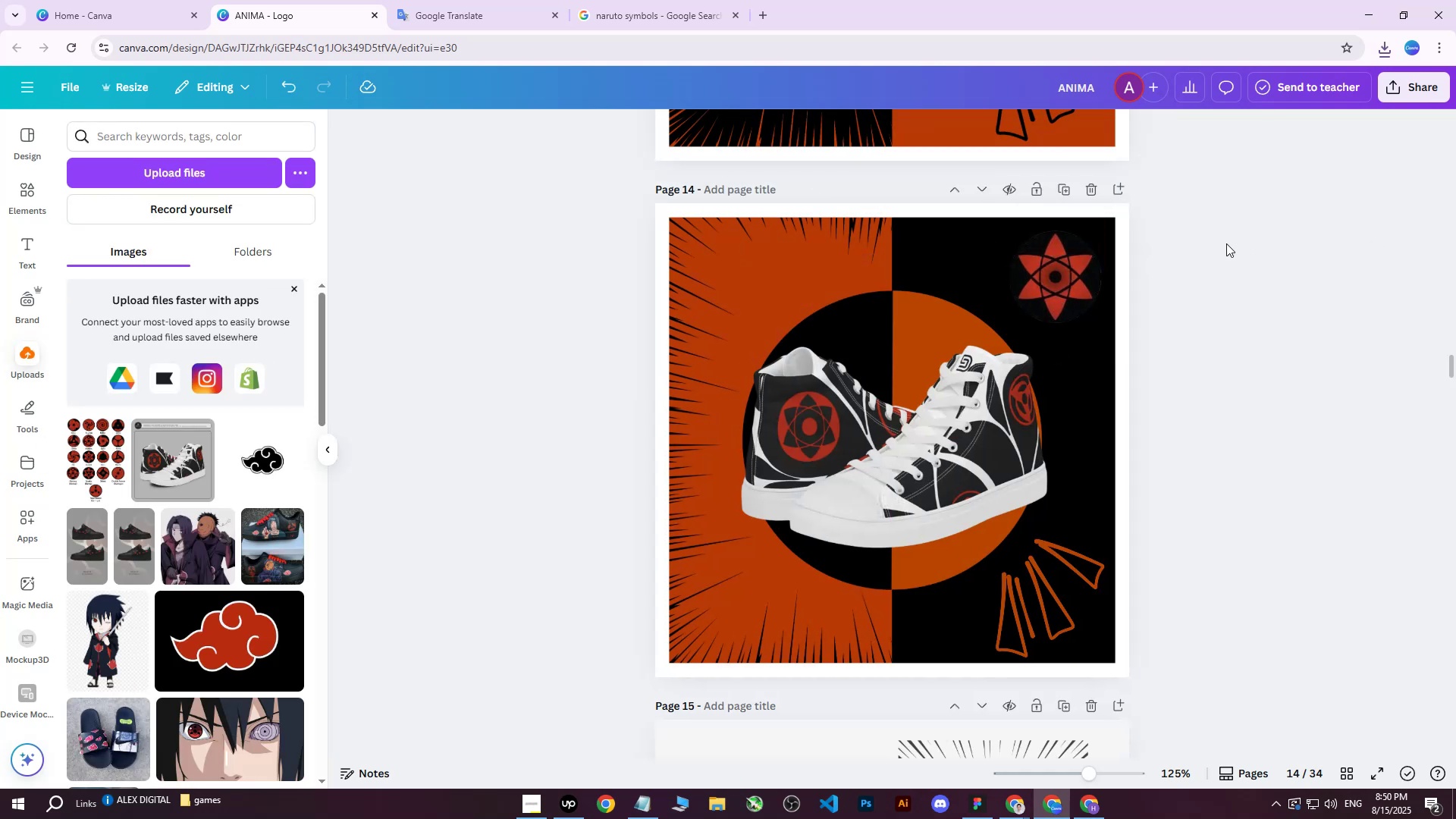 
left_click([1419, 83])
 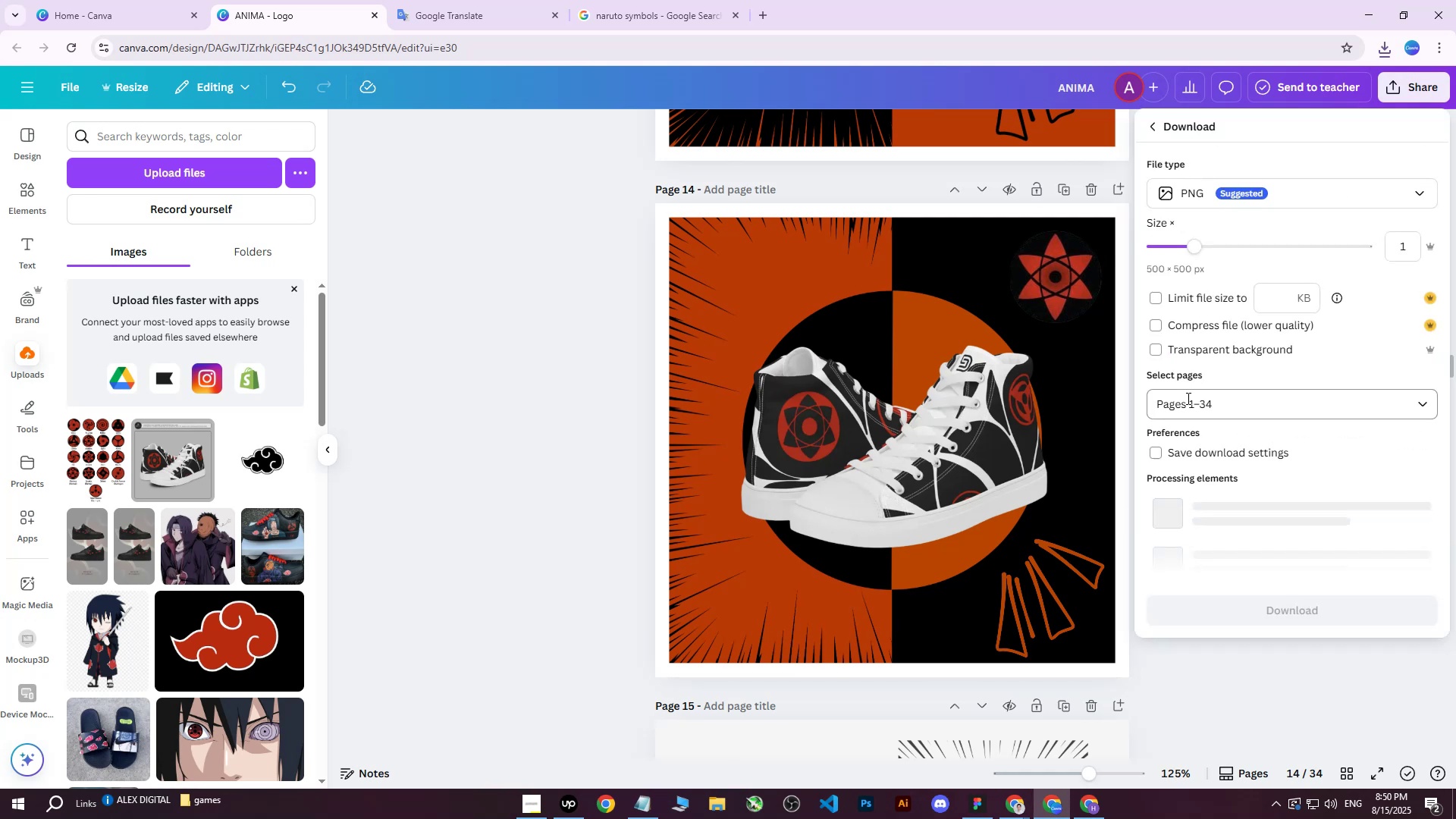 
double_click([1193, 397])
 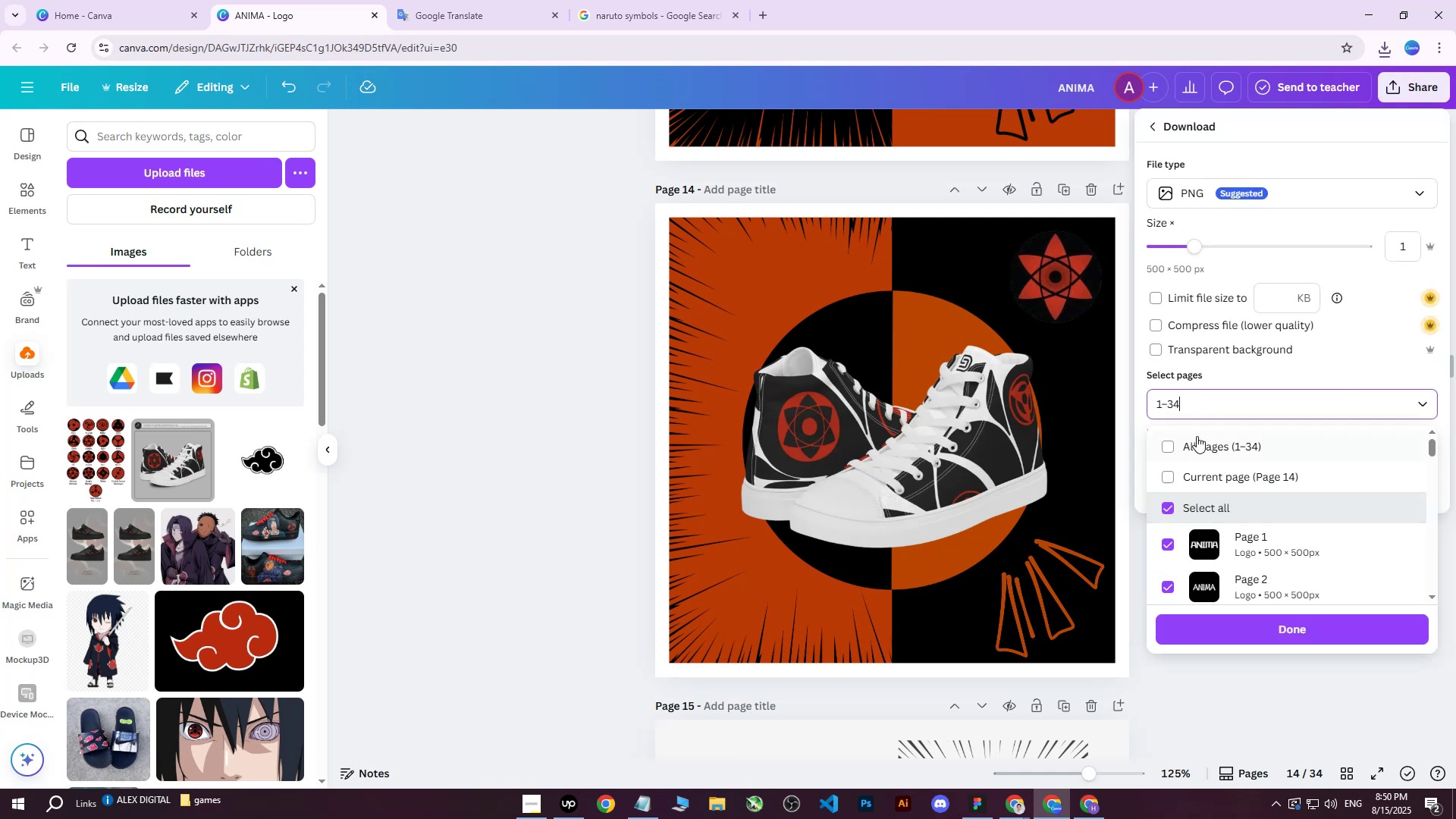 
triple_click([1196, 438])
 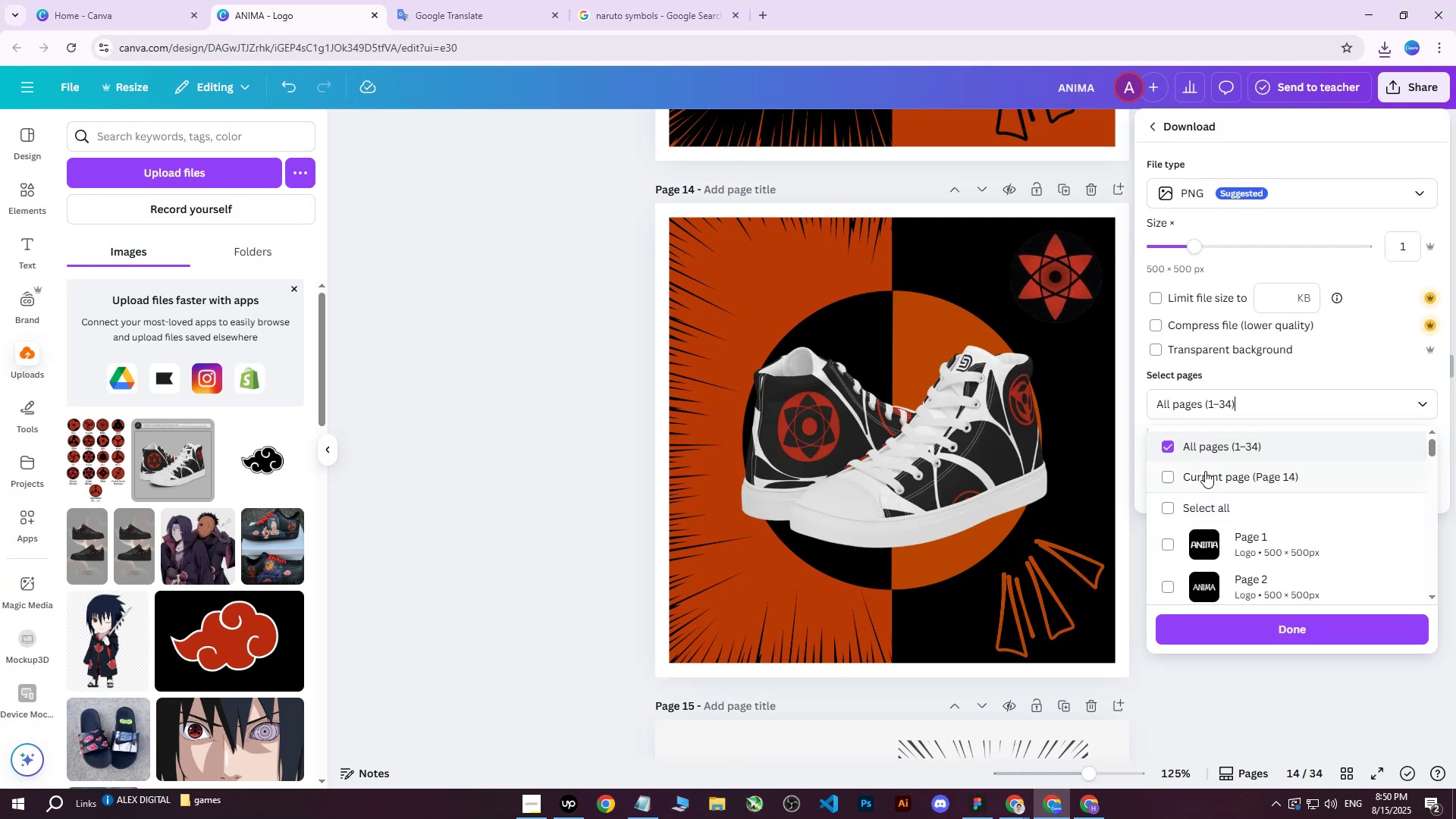 
triple_click([1205, 471])
 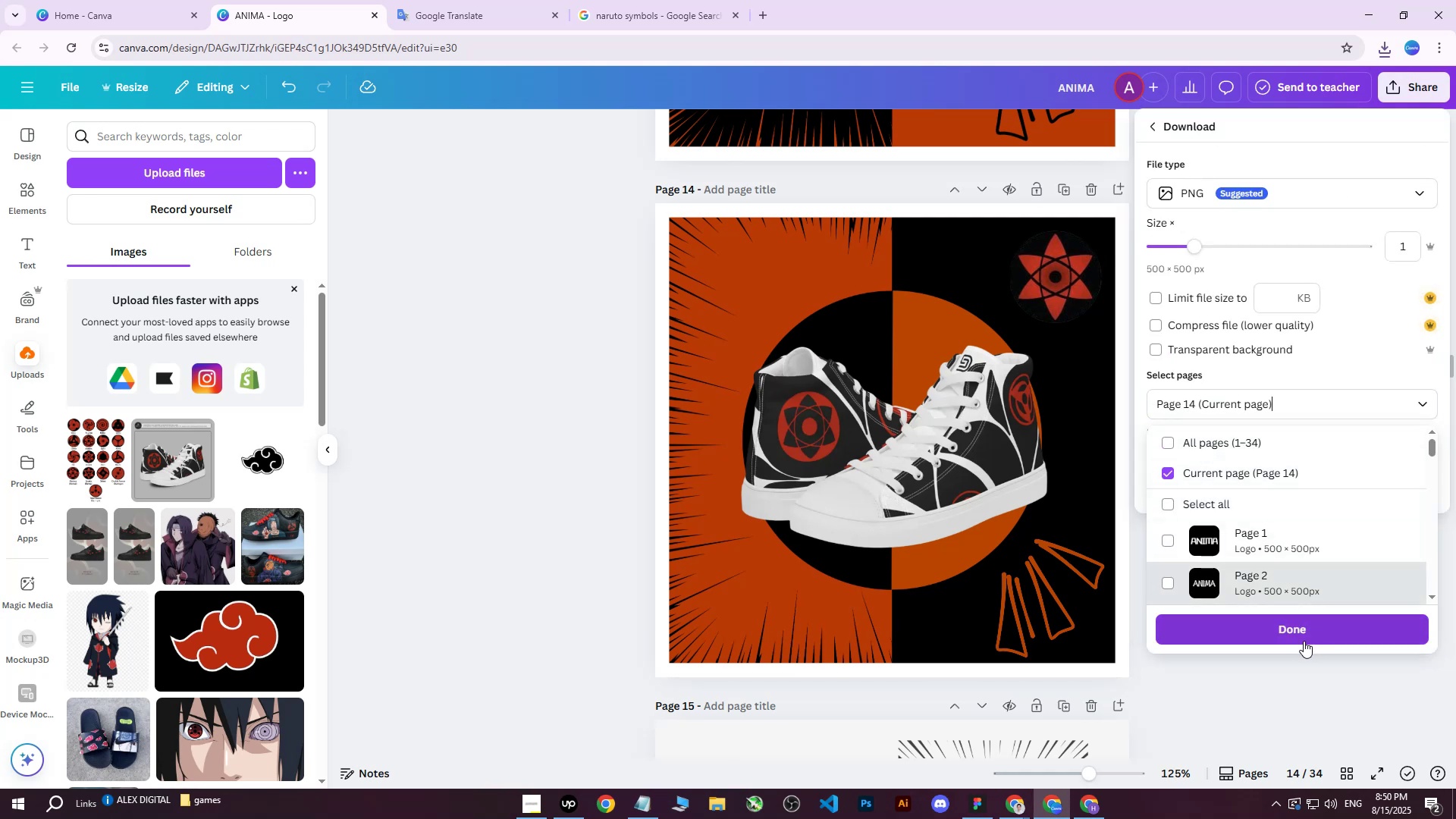 
left_click([1298, 633])
 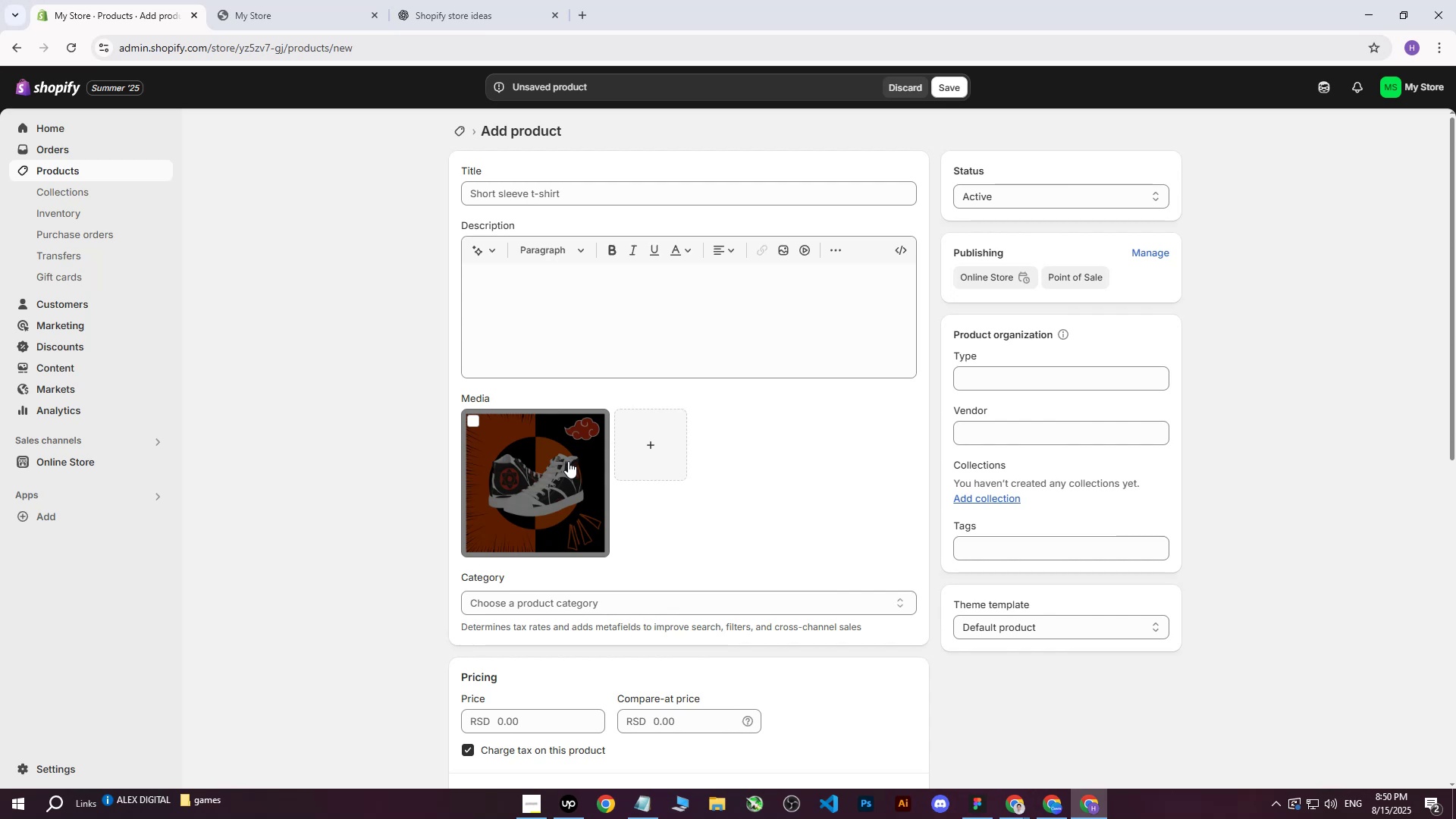 
wait(23.19)
 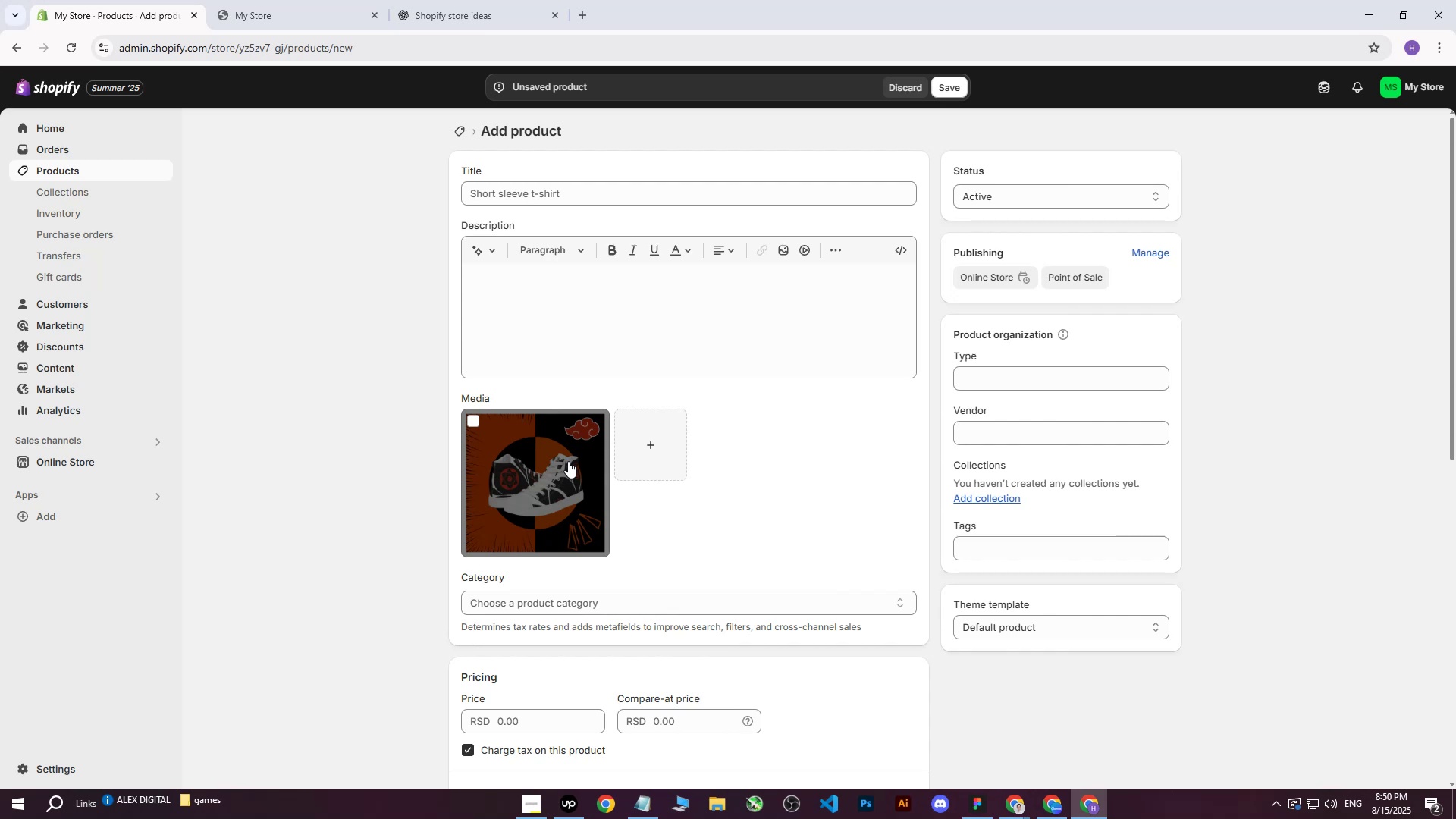 
double_click([918, 736])
 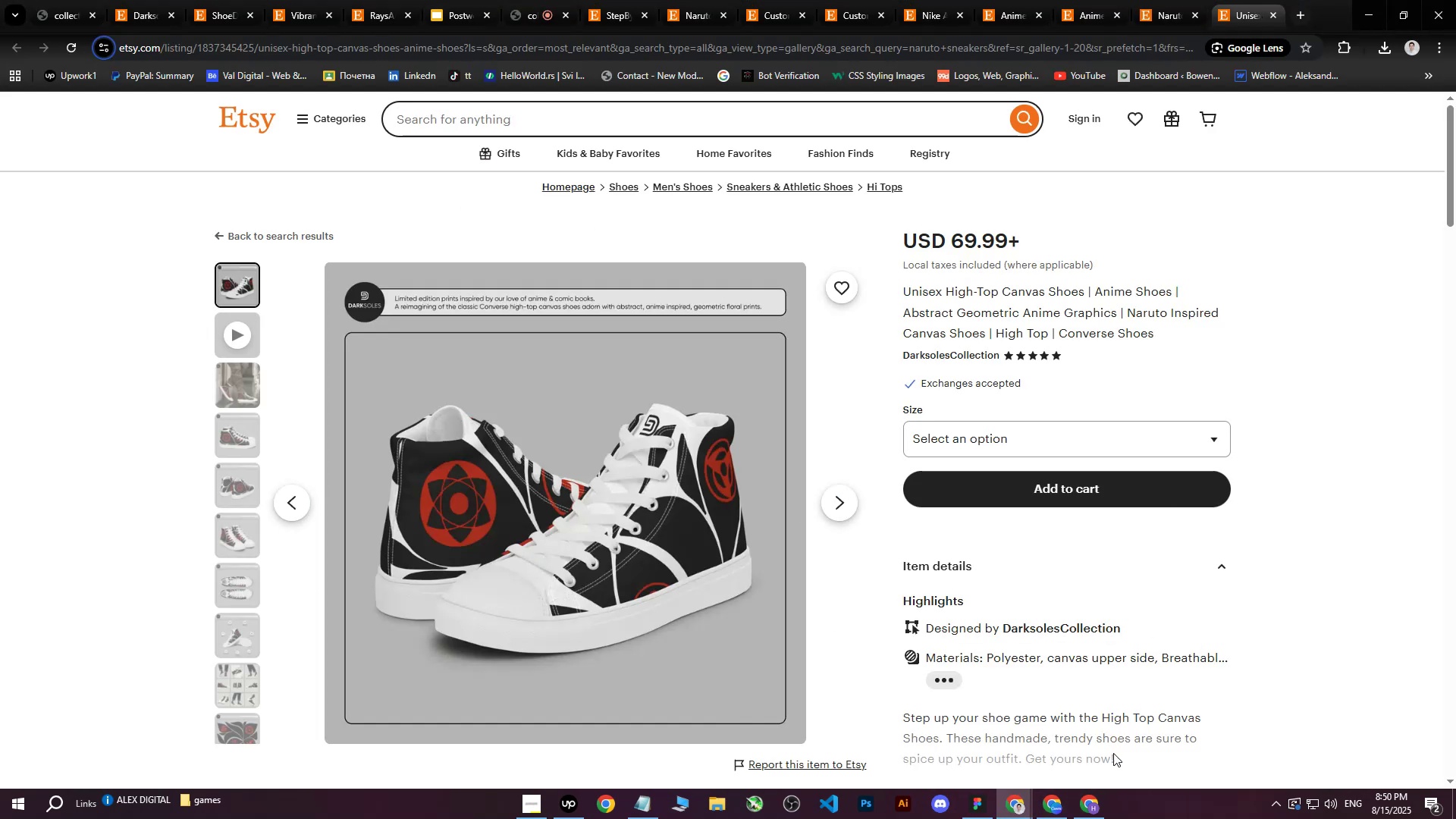 
left_click([1053, 811])
 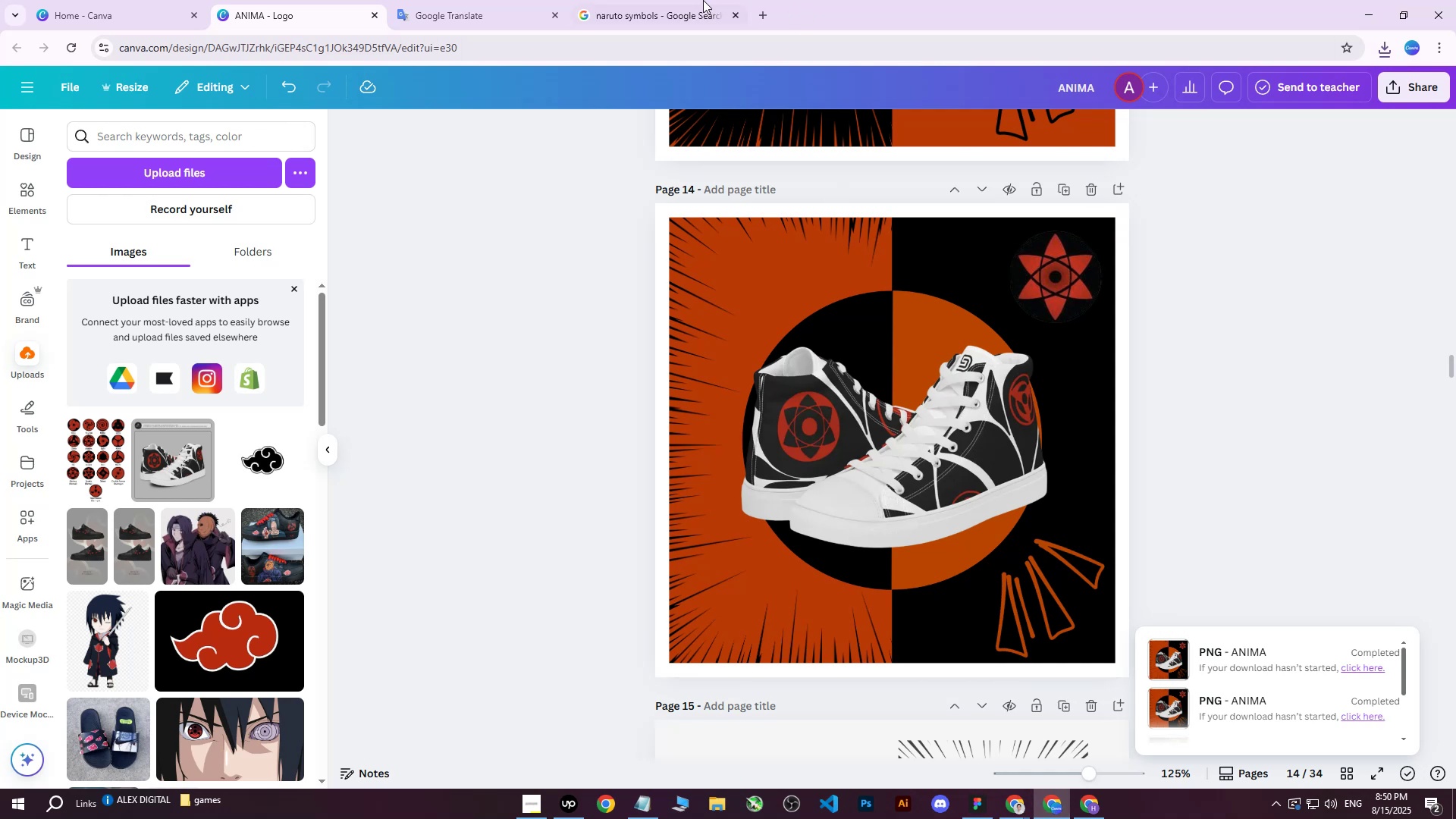 
left_click([643, 0])
 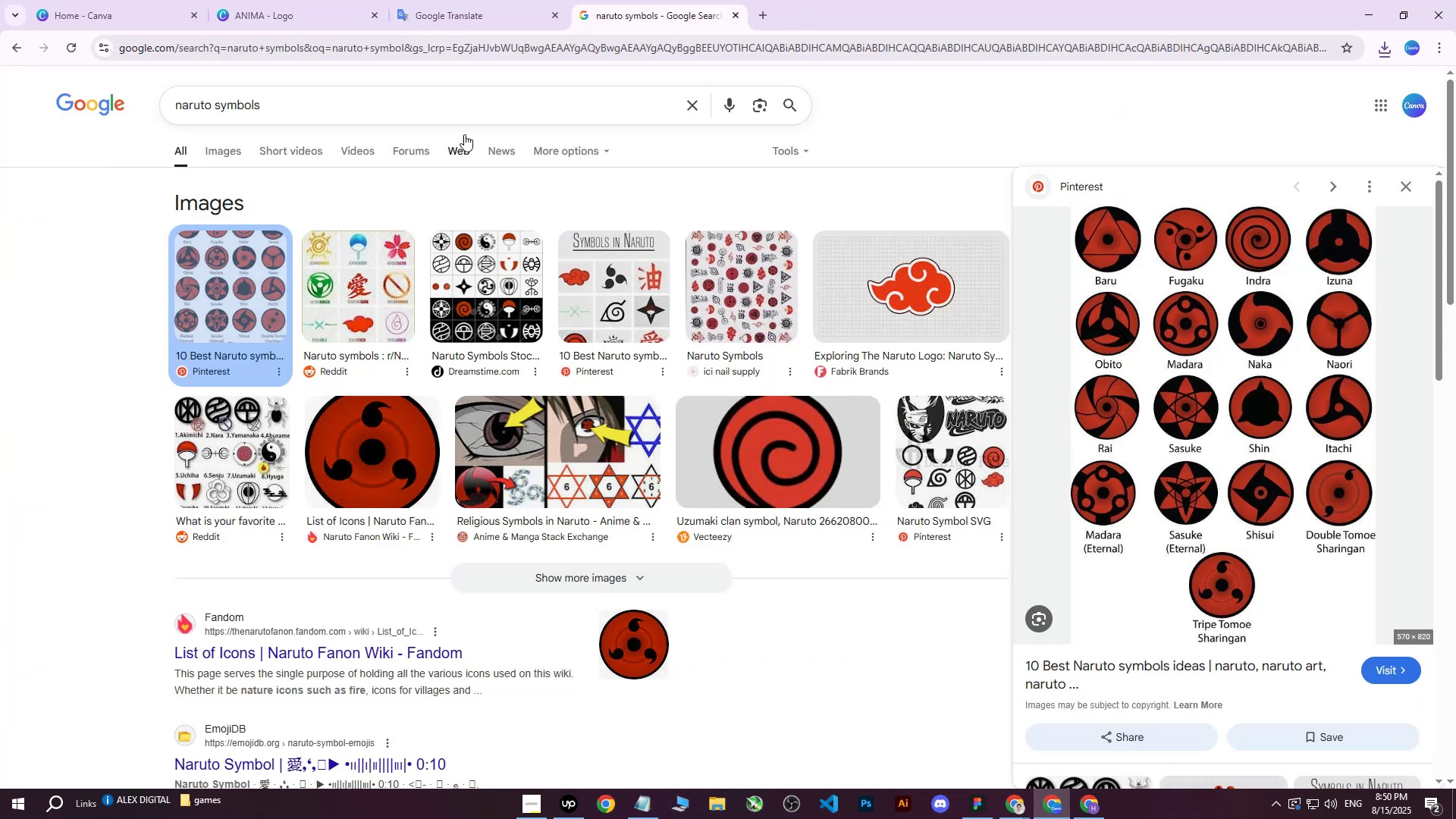 
left_click_drag(start_coordinate=[406, 109], to_coordinate=[132, 115])
 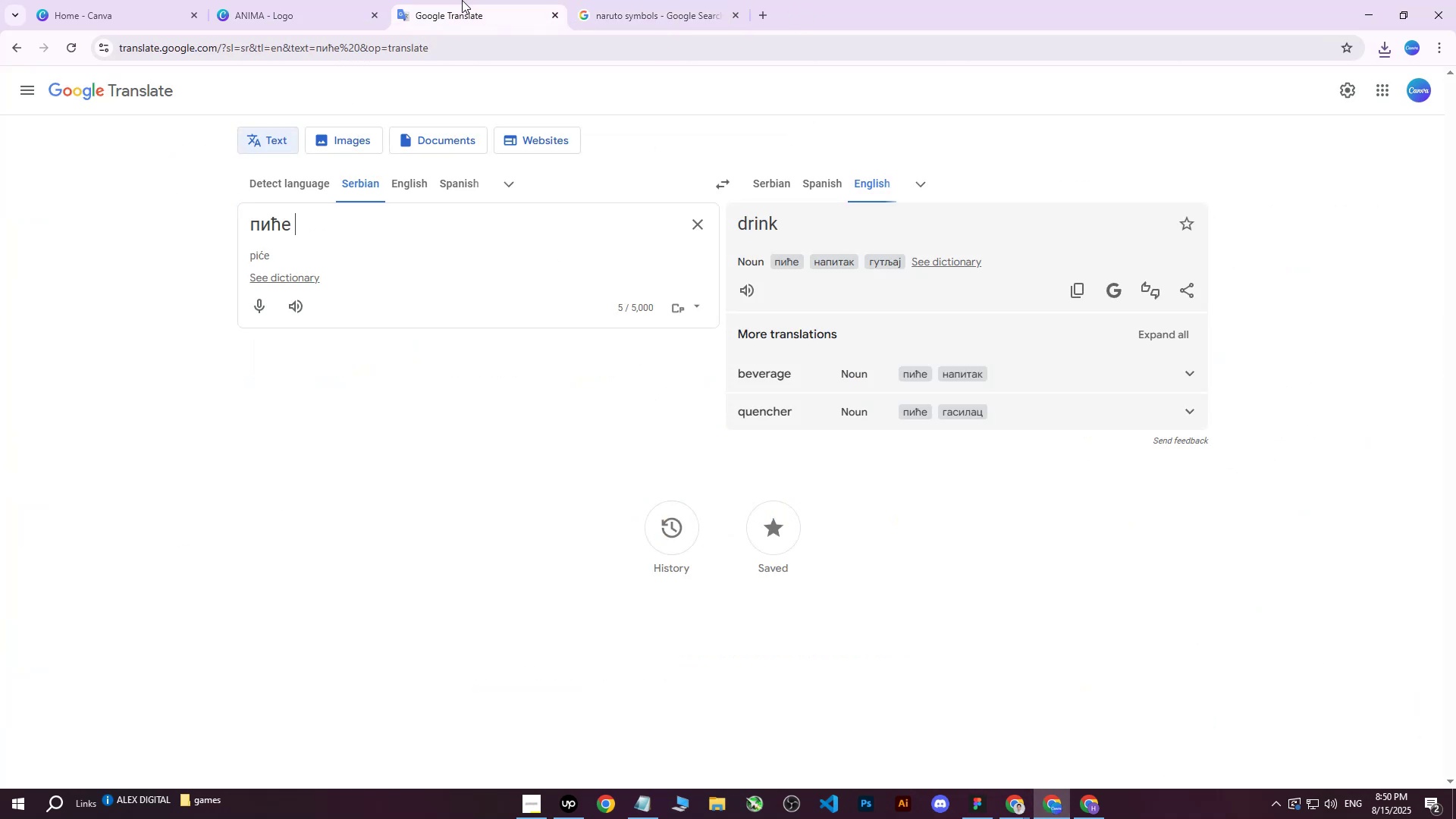 
double_click([306, 0])
 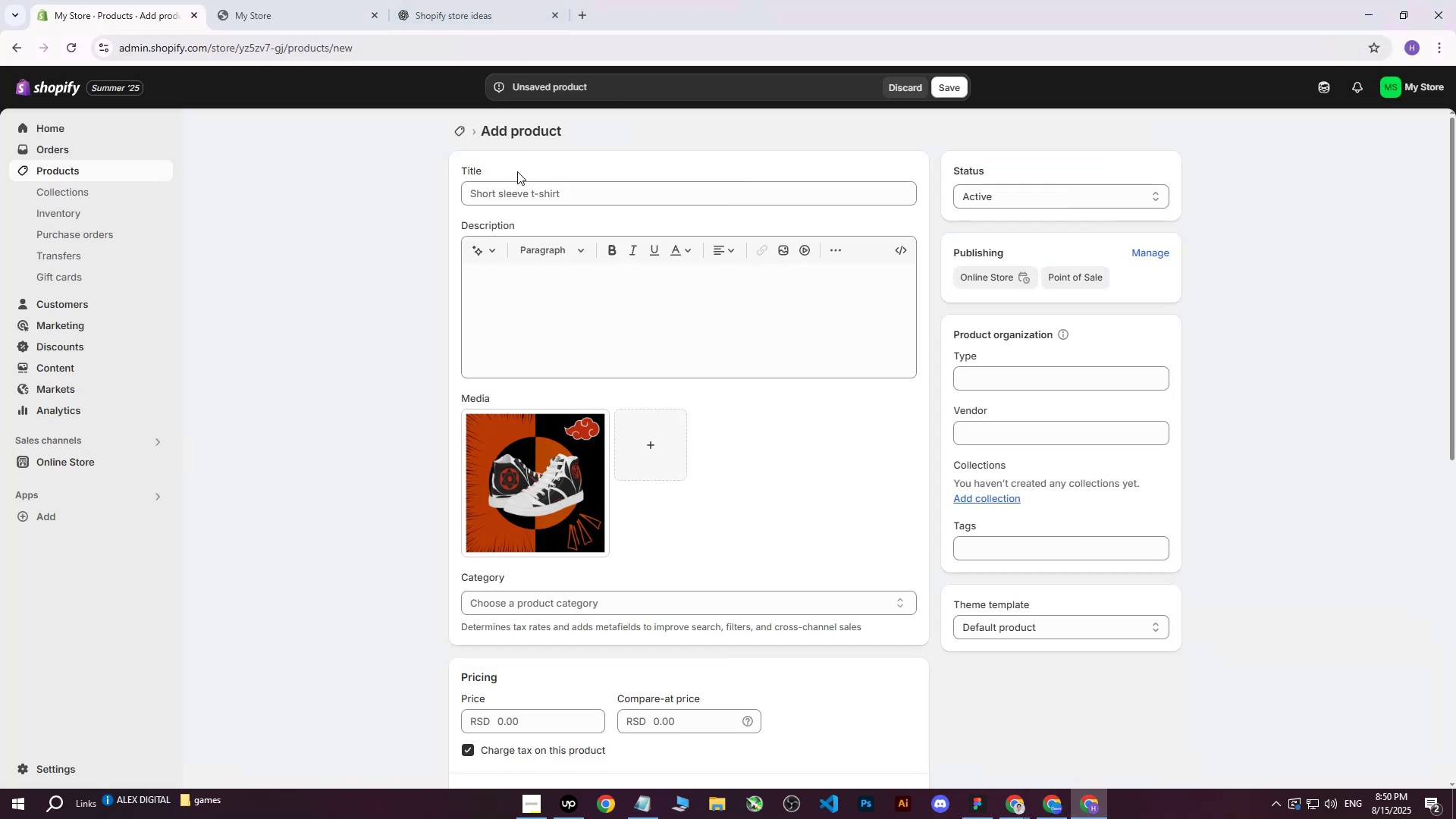 
left_click([477, 0])
 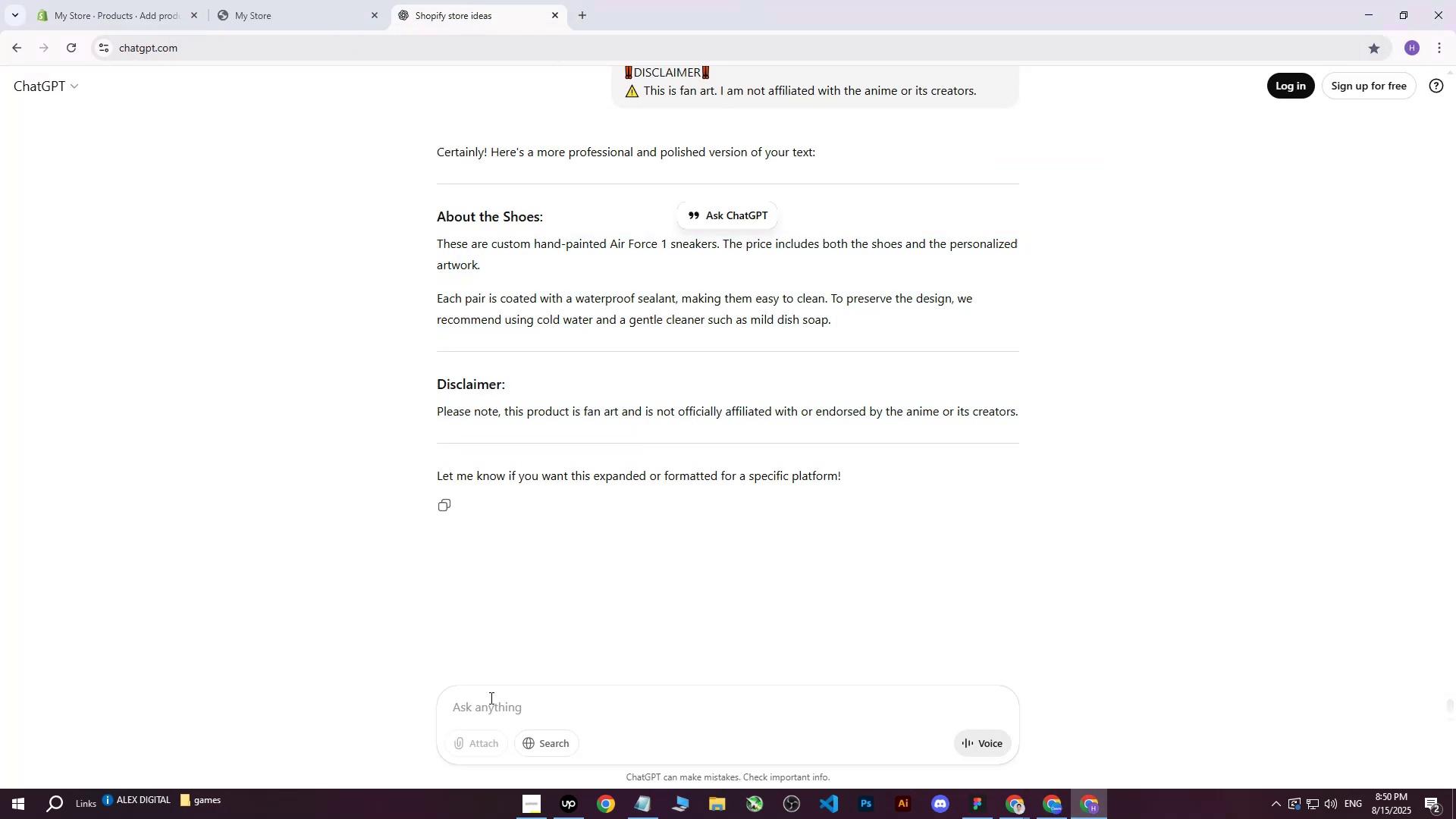 
type(write me this on more professional wa )
key(Backspace)
type(u)
key(Backspace)
type(y: )
 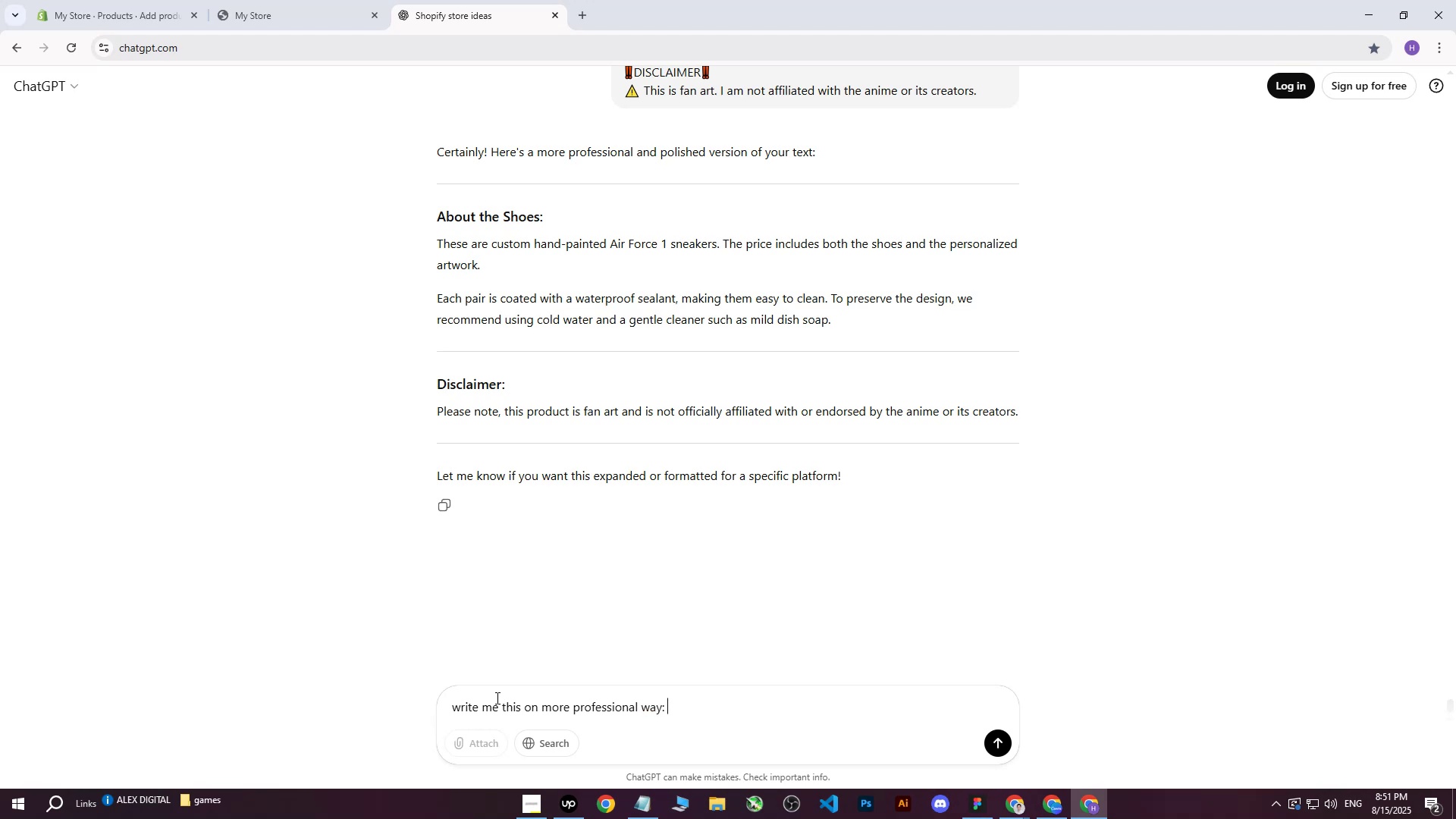 
key(Control+ControlLeft)
 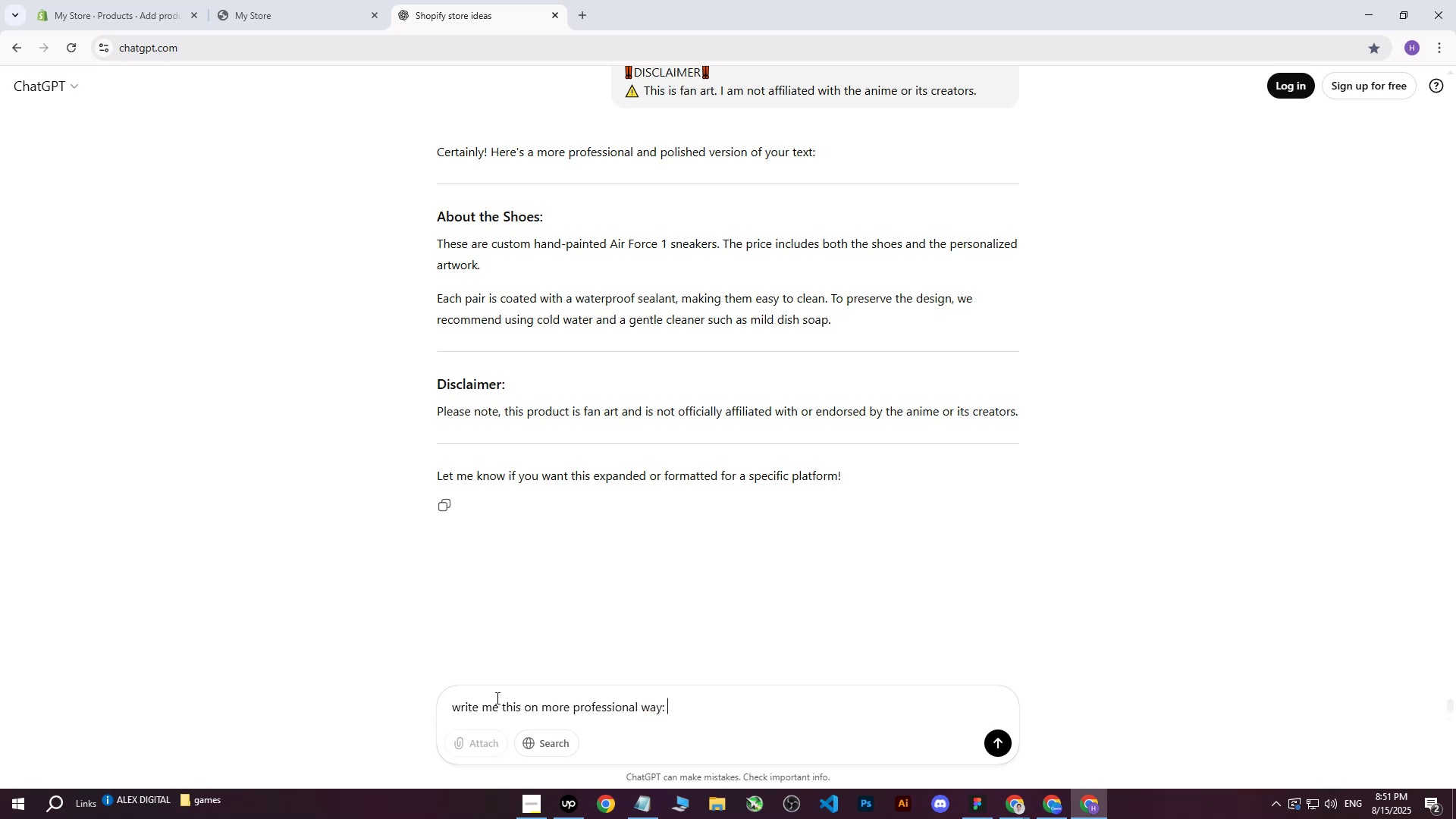 
key(Control+V)
 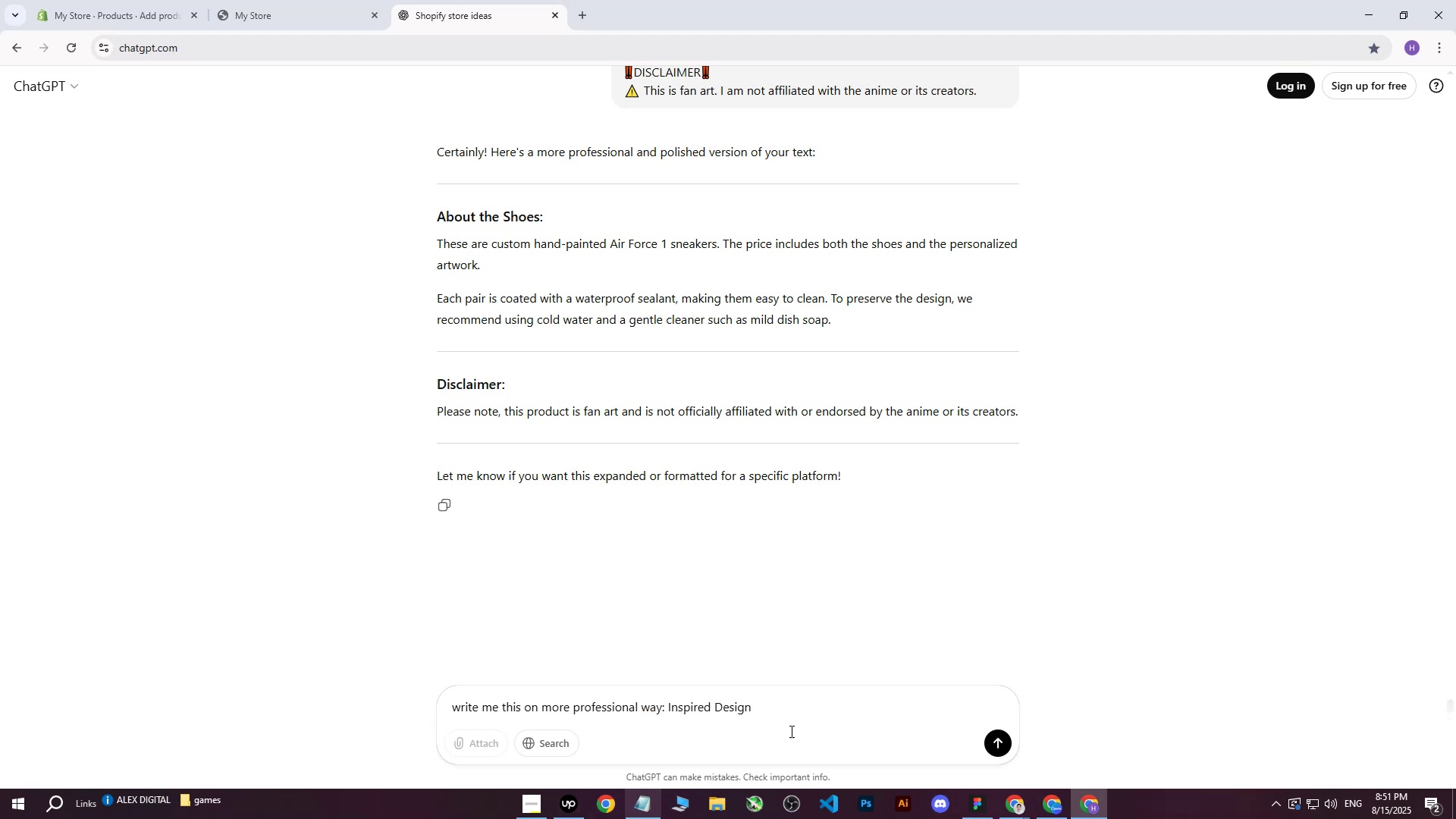 
left_click_drag(start_coordinate=[774, 709], to_coordinate=[669, 710])
 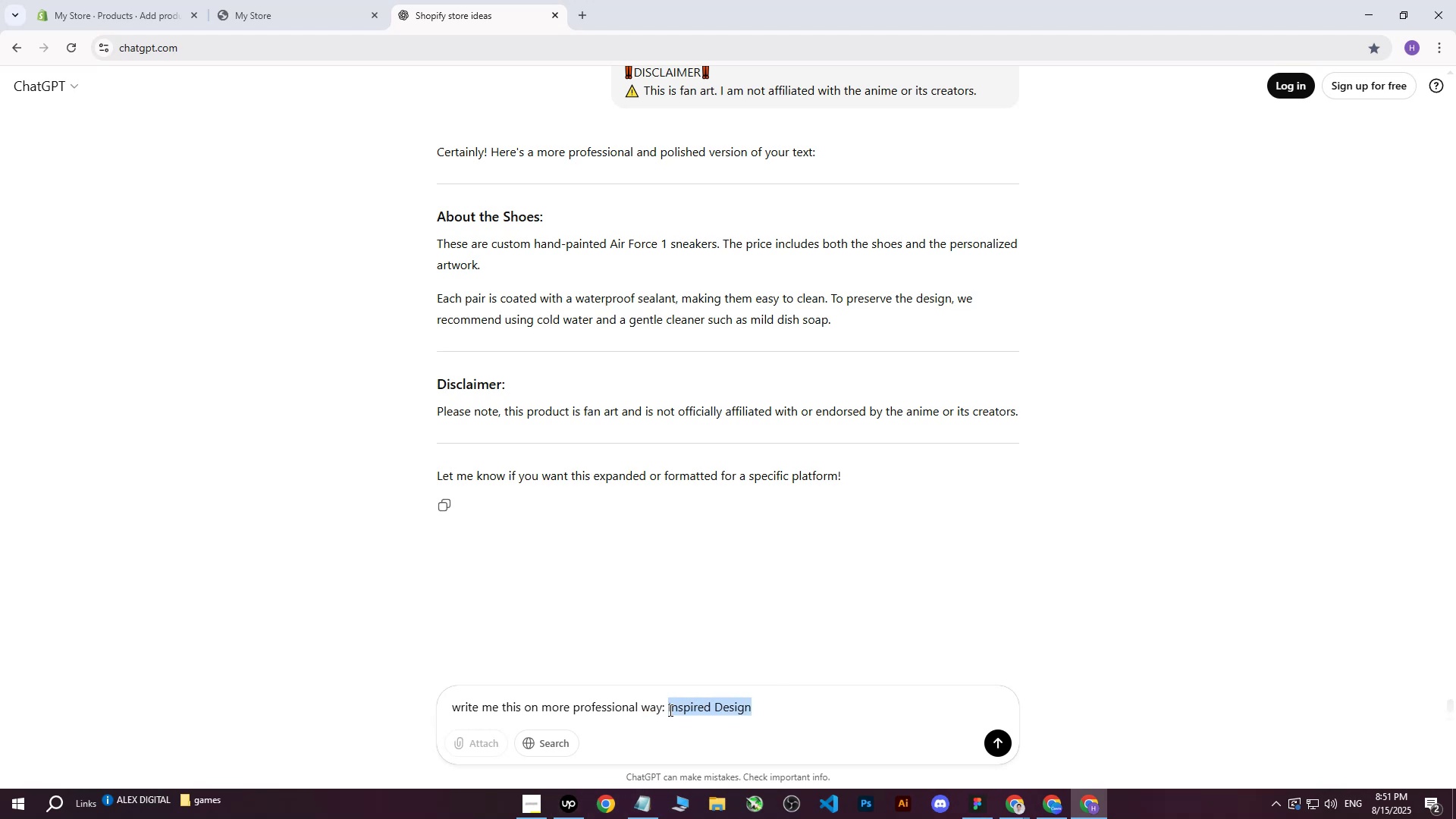 
key(Backspace)
 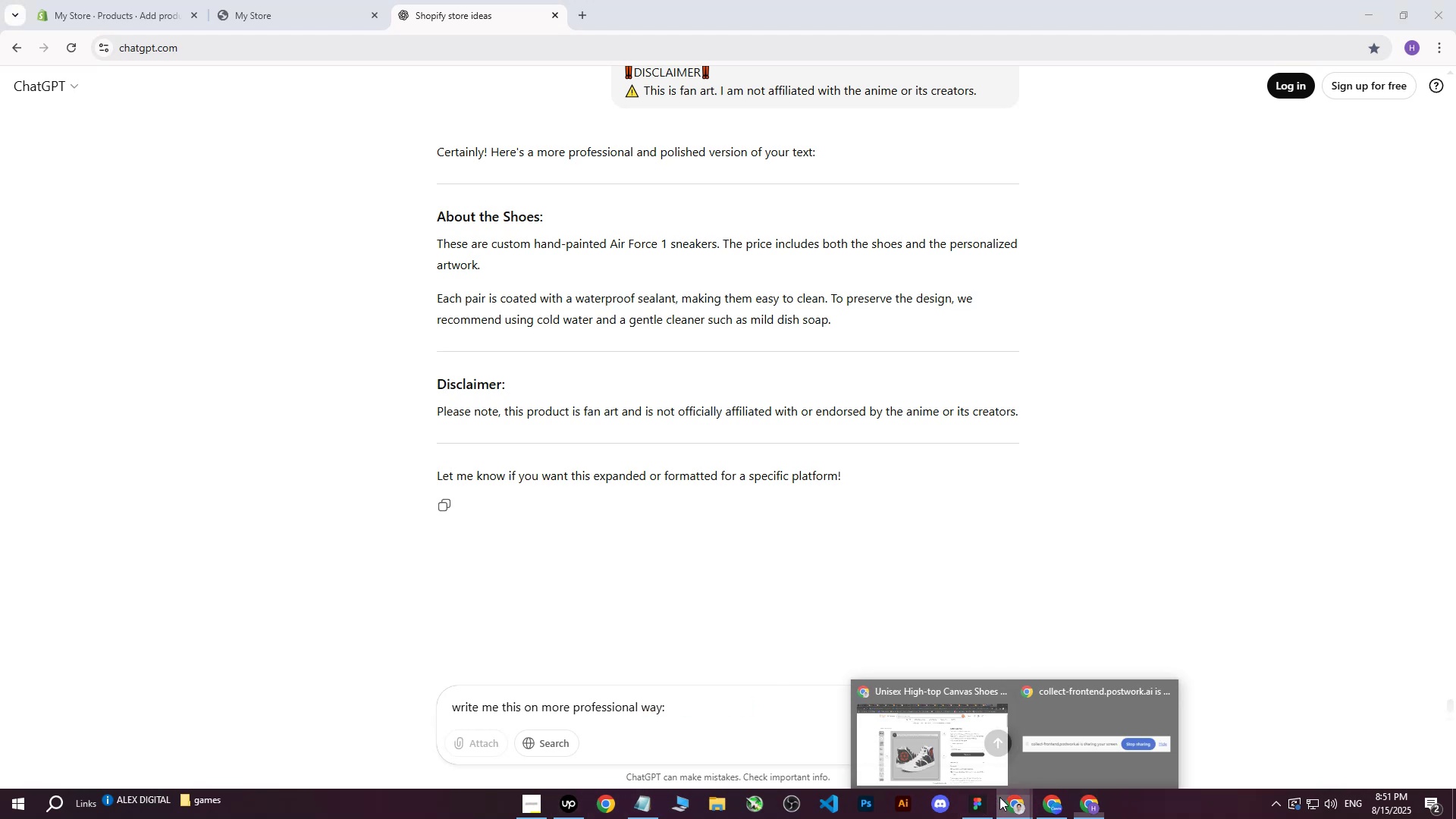 
double_click([929, 747])
 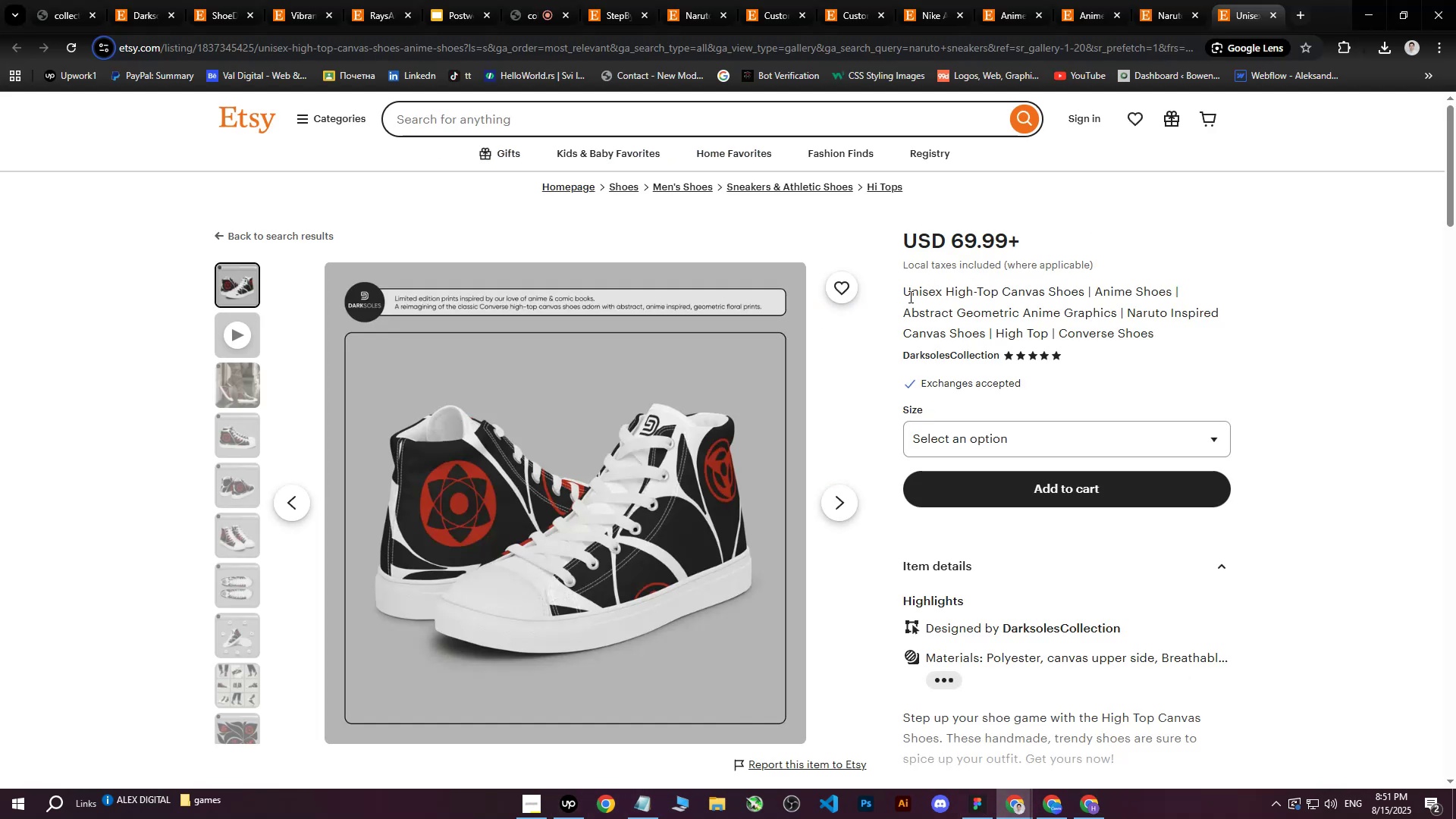 
left_click_drag(start_coordinate=[905, 290], to_coordinate=[1153, 333])
 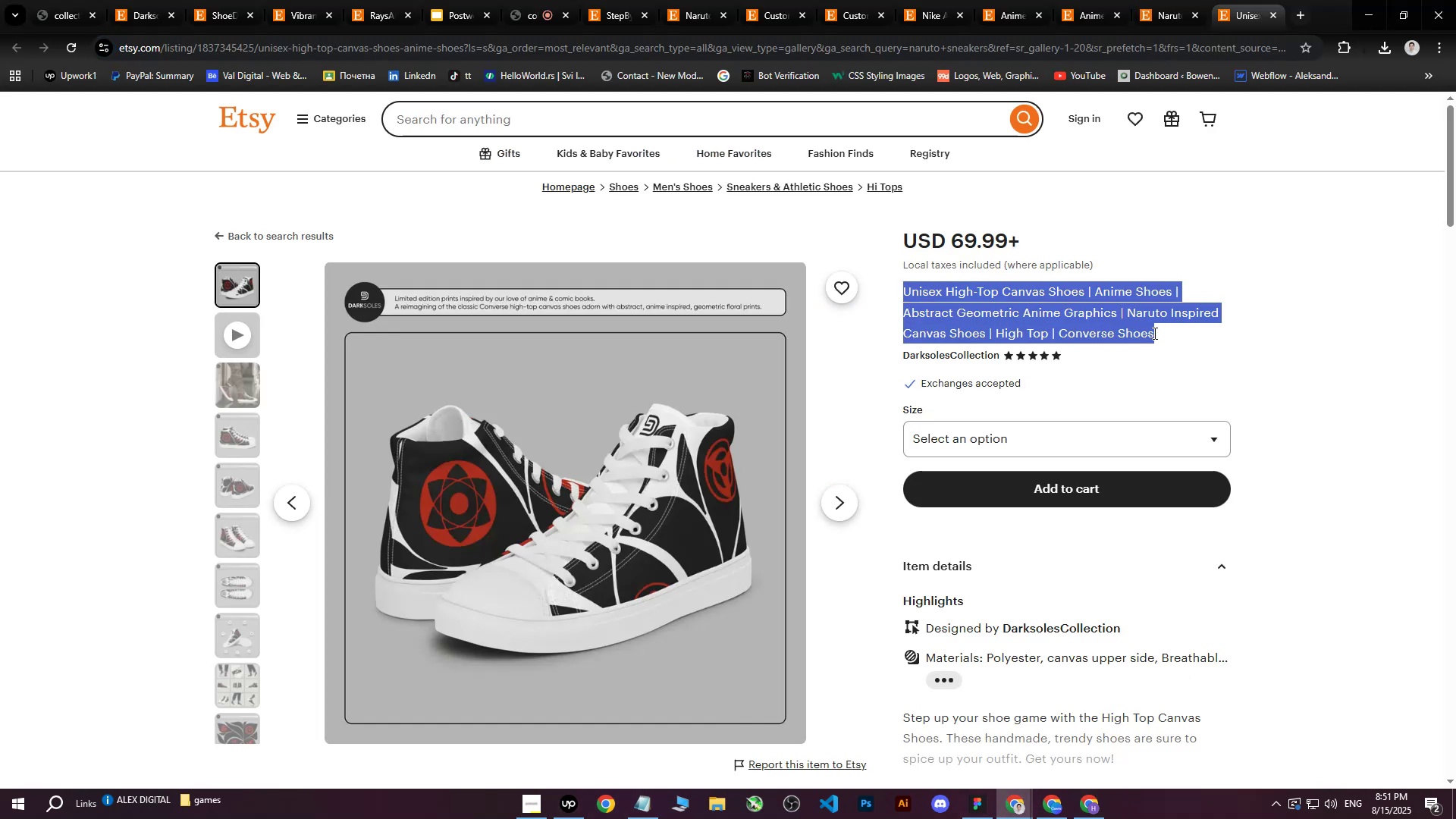 
key(Control+ControlLeft)
 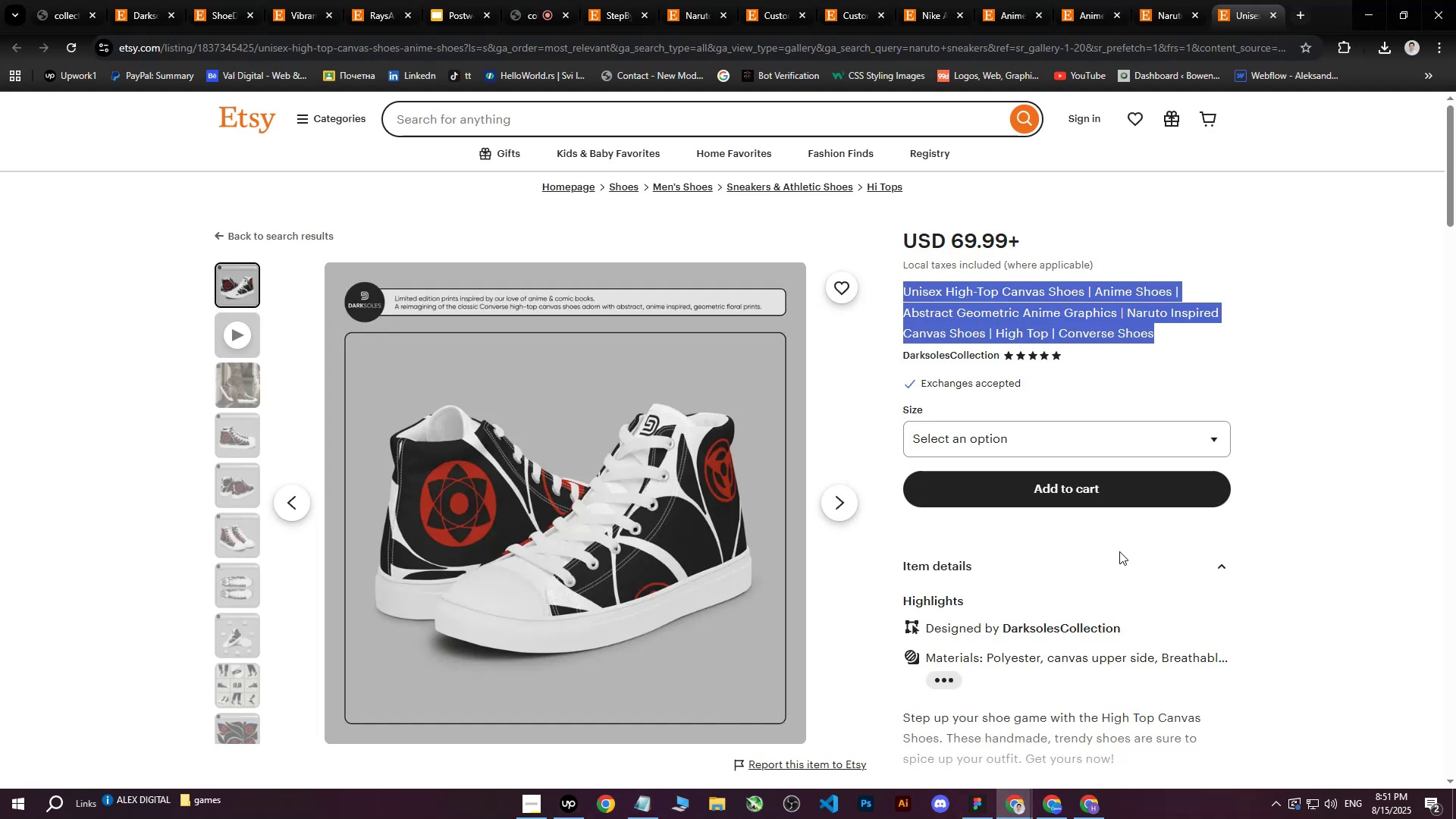 
key(Control+C)
 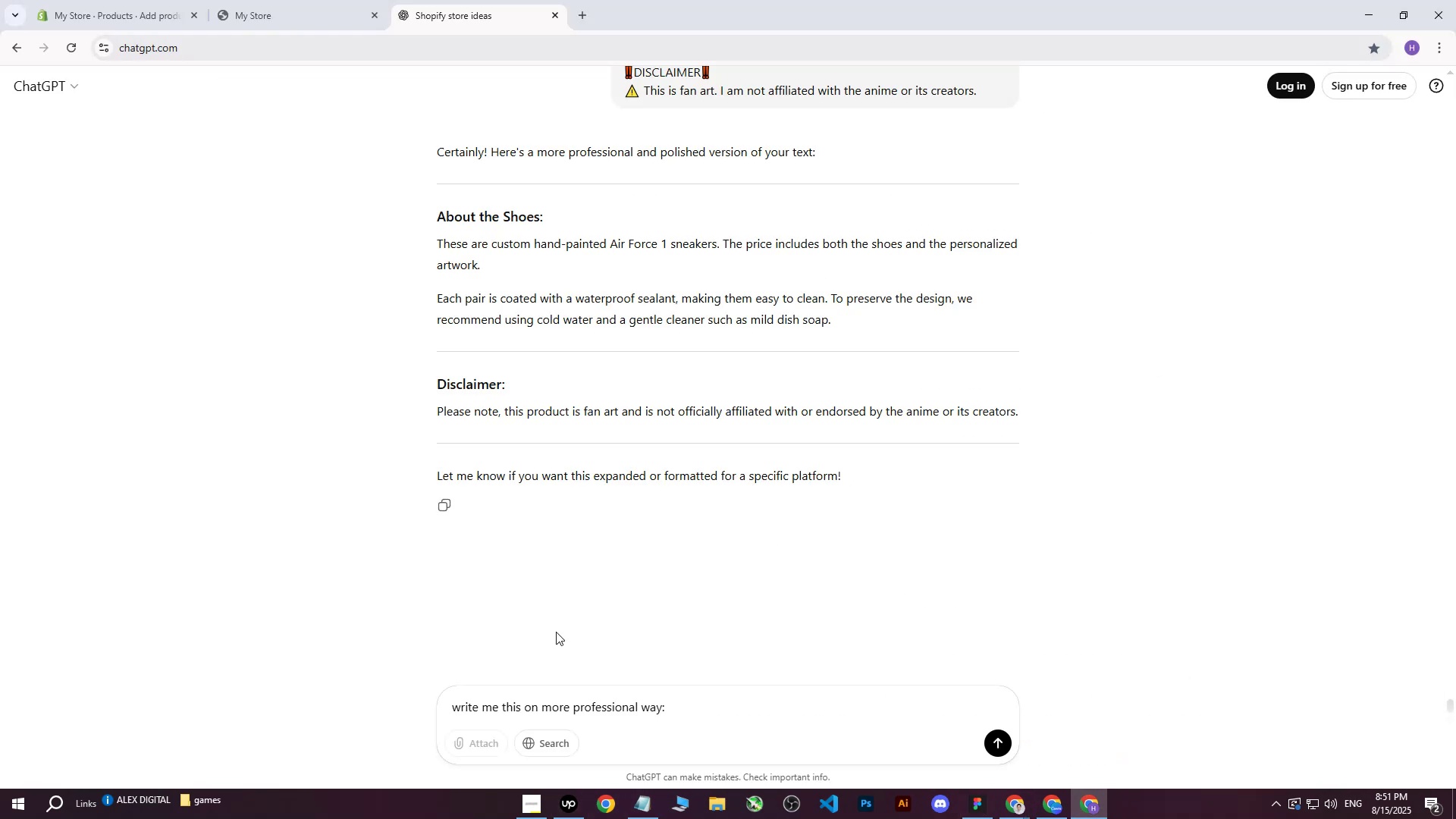 
left_click([697, 711])
 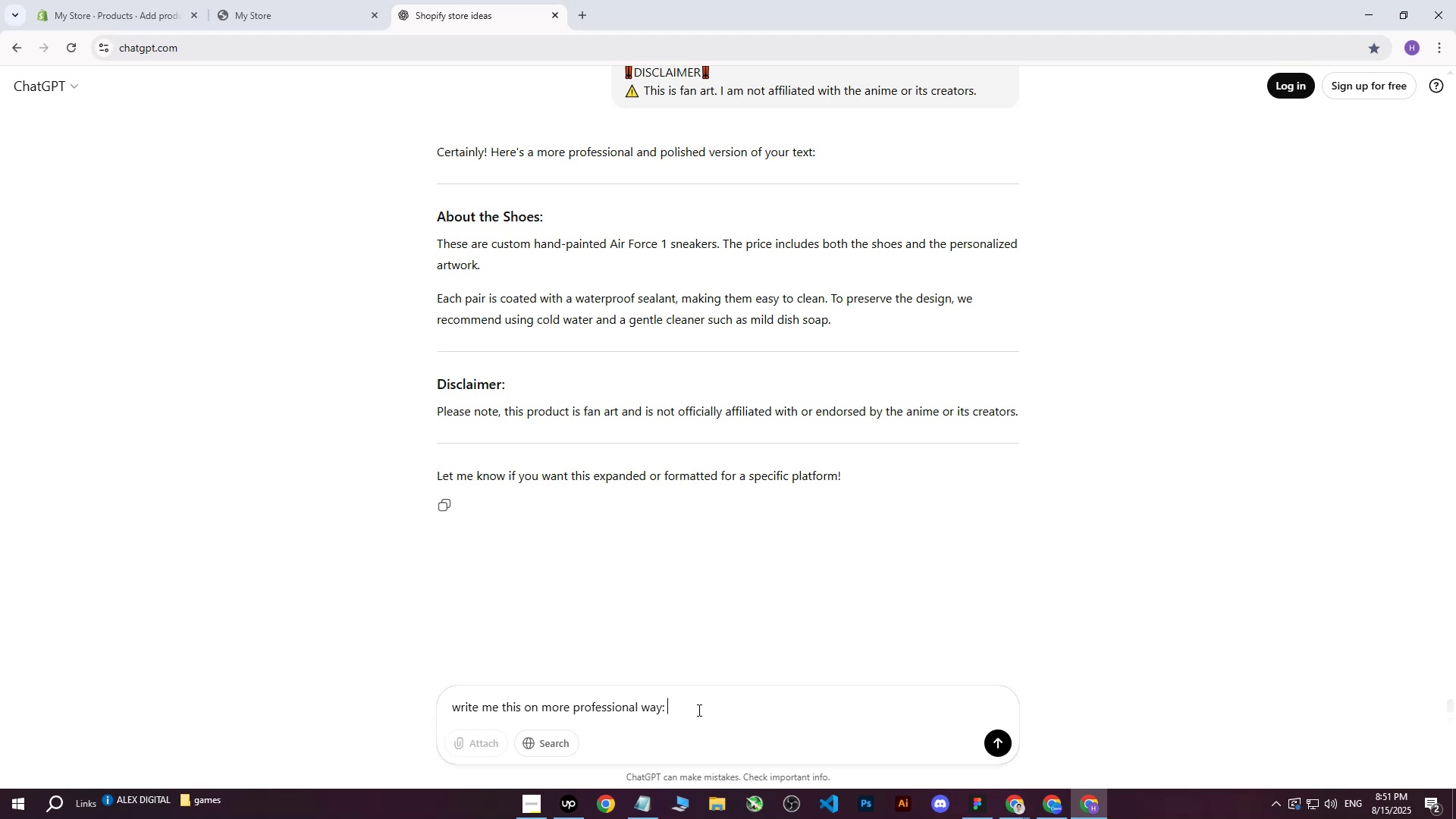 
key(Control+ControlLeft)
 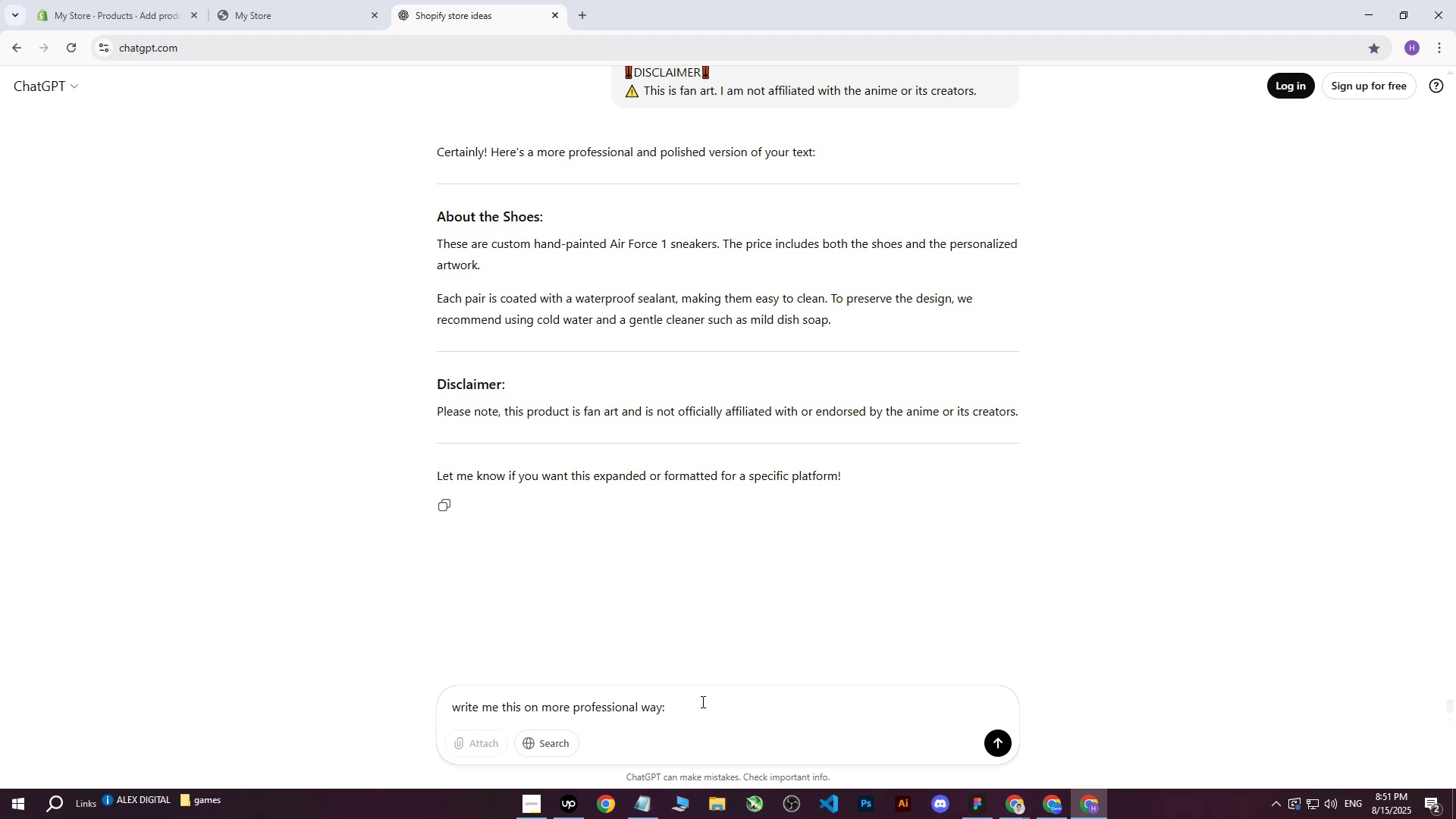 
key(Control+V)
 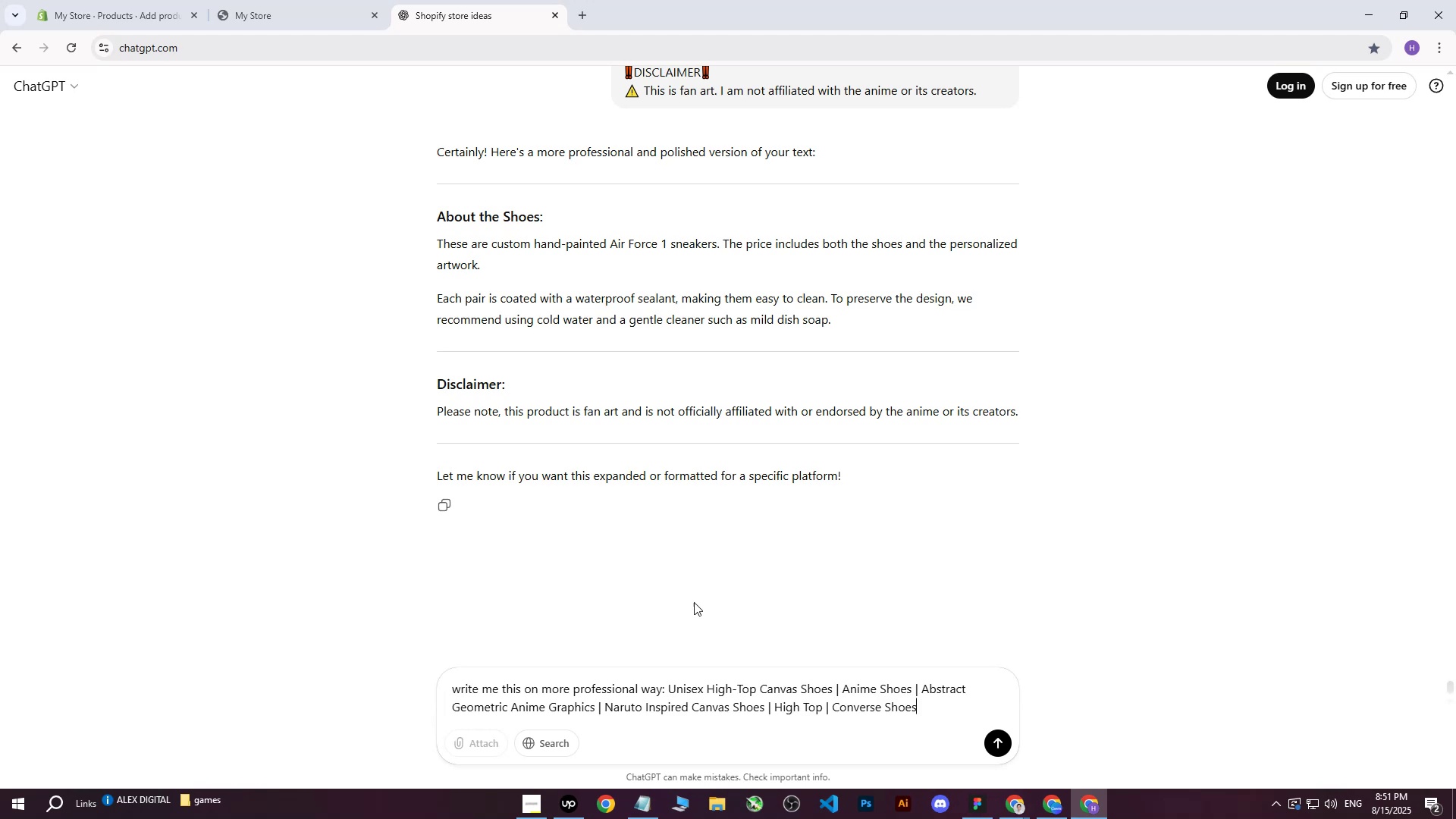 
key(Enter)
 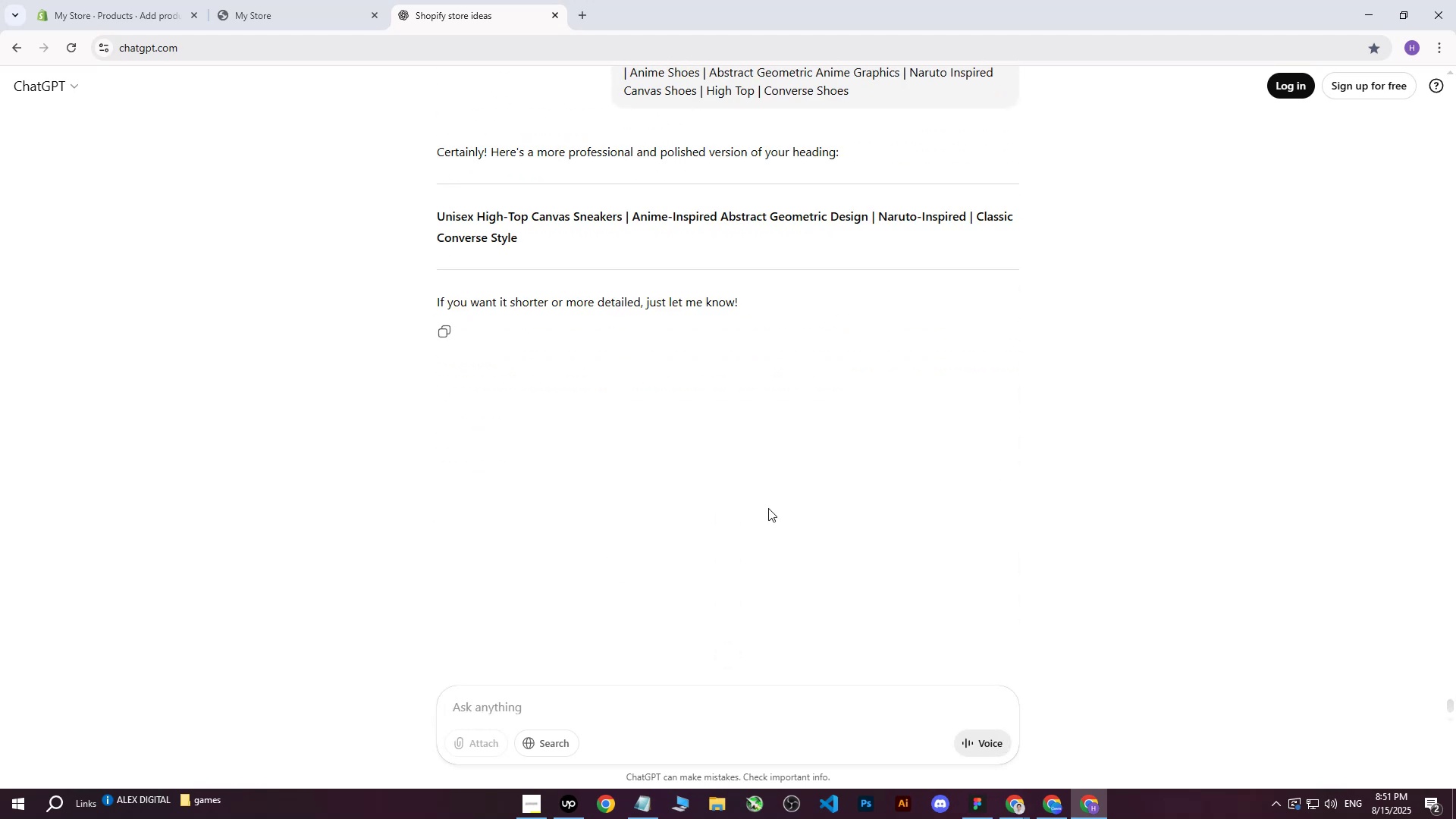 
wait(7.1)
 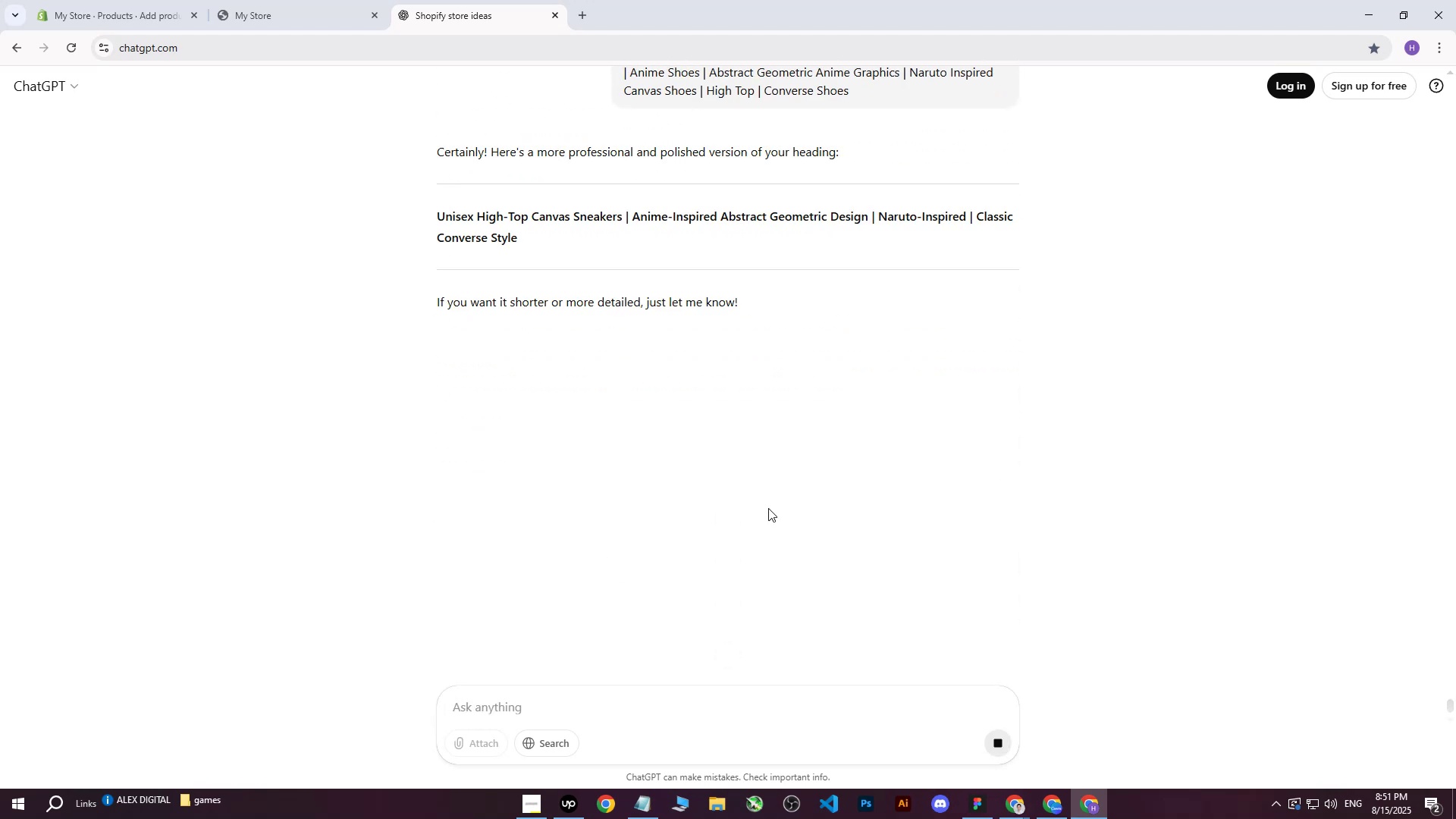 
left_click_drag(start_coordinate=[438, 218], to_coordinate=[569, 245])
 